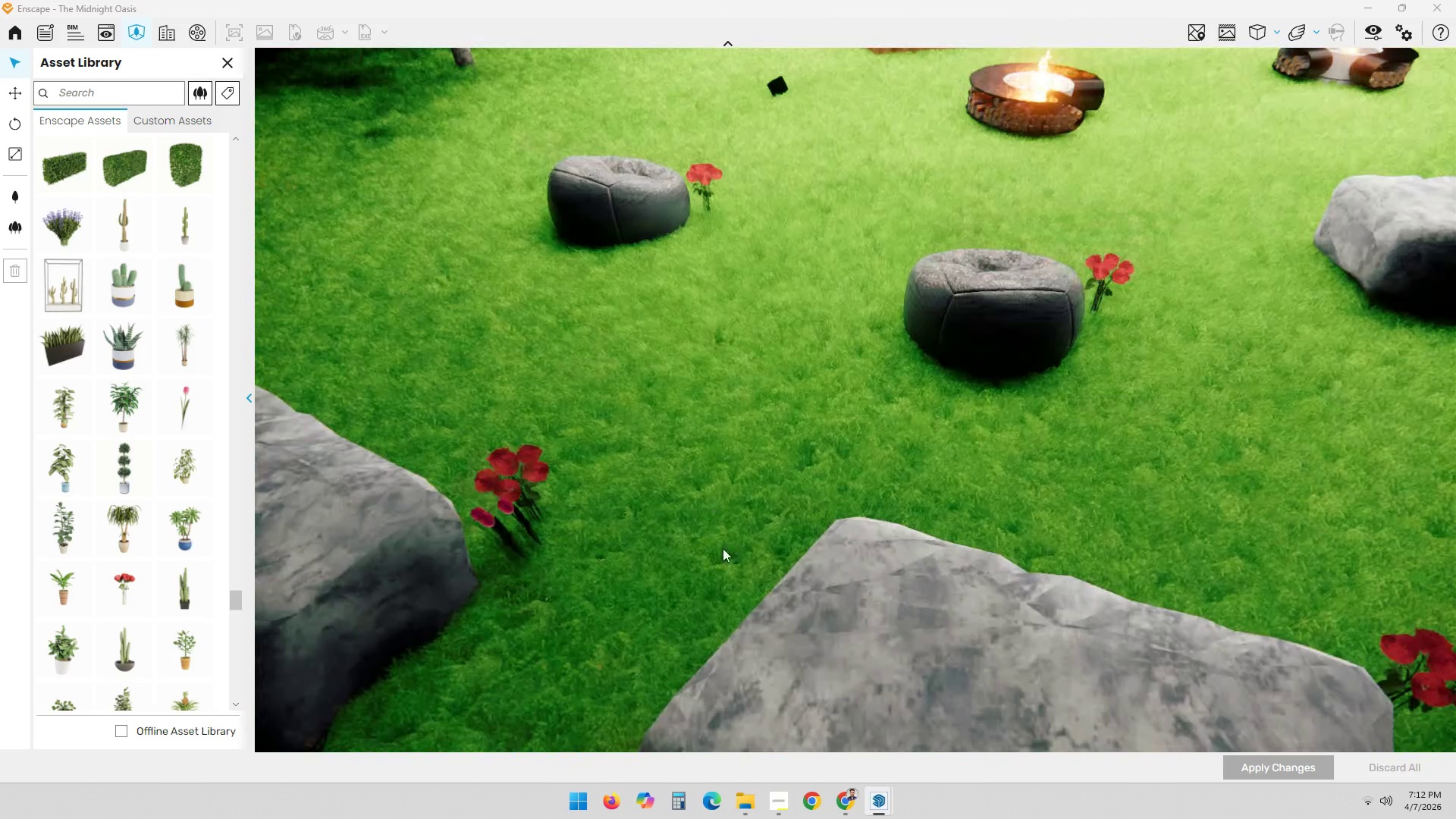 
left_click_drag(start_coordinate=[712, 560], to_coordinate=[791, 406])
 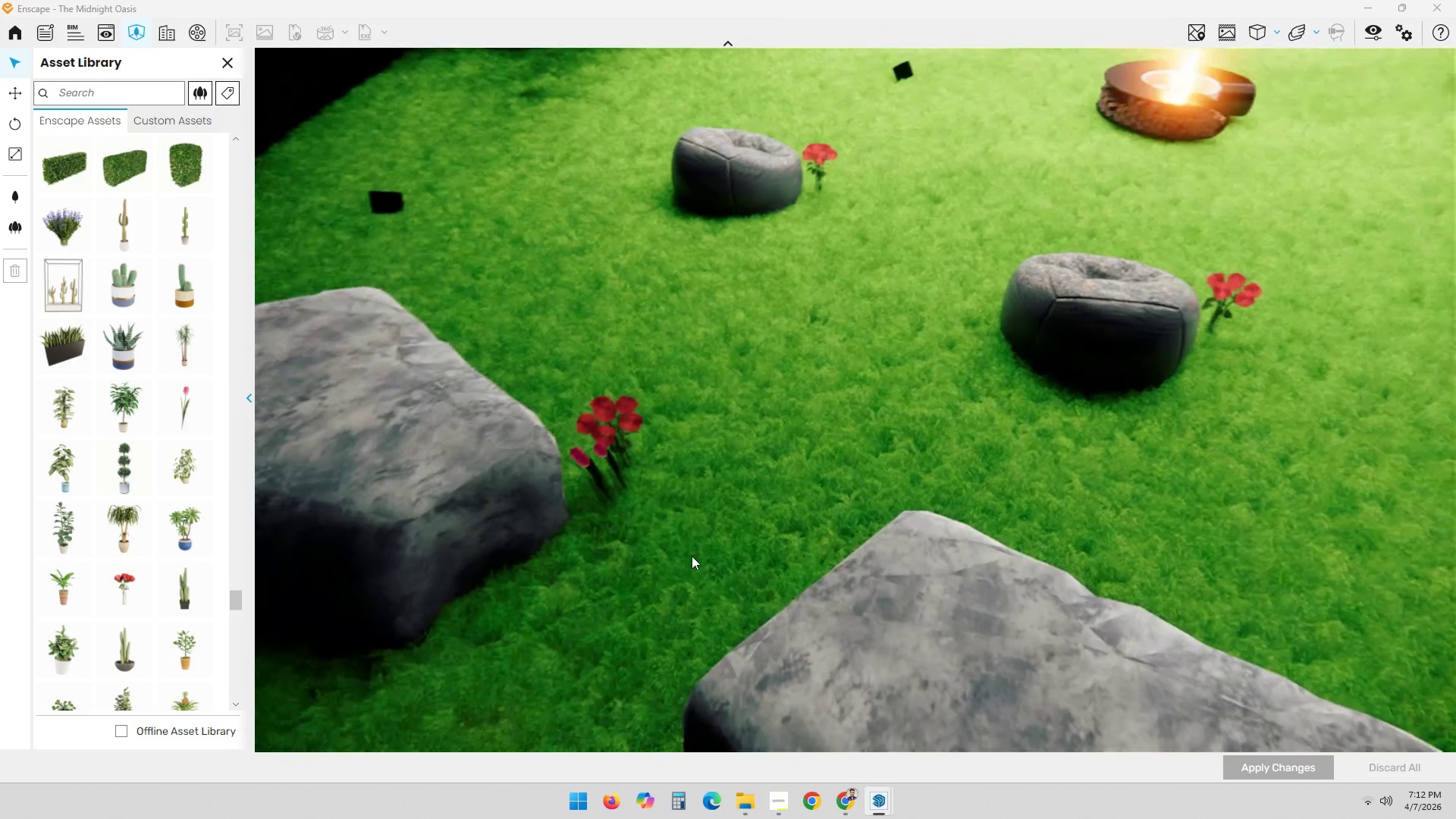 
left_click_drag(start_coordinate=[691, 555], to_coordinate=[794, 380])
 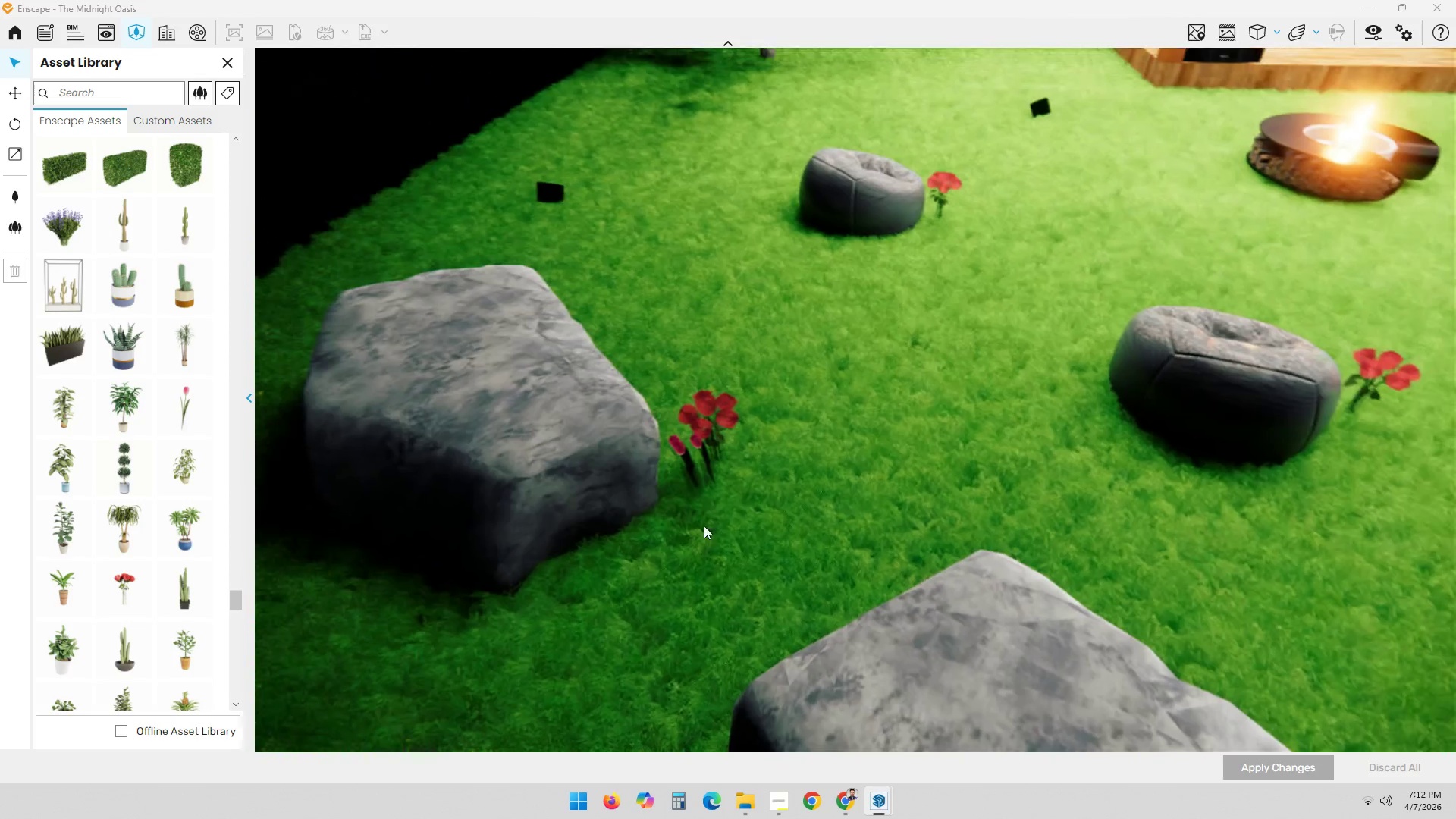 
scroll: coordinate [632, 497], scroll_direction: up, amount: 1.0
 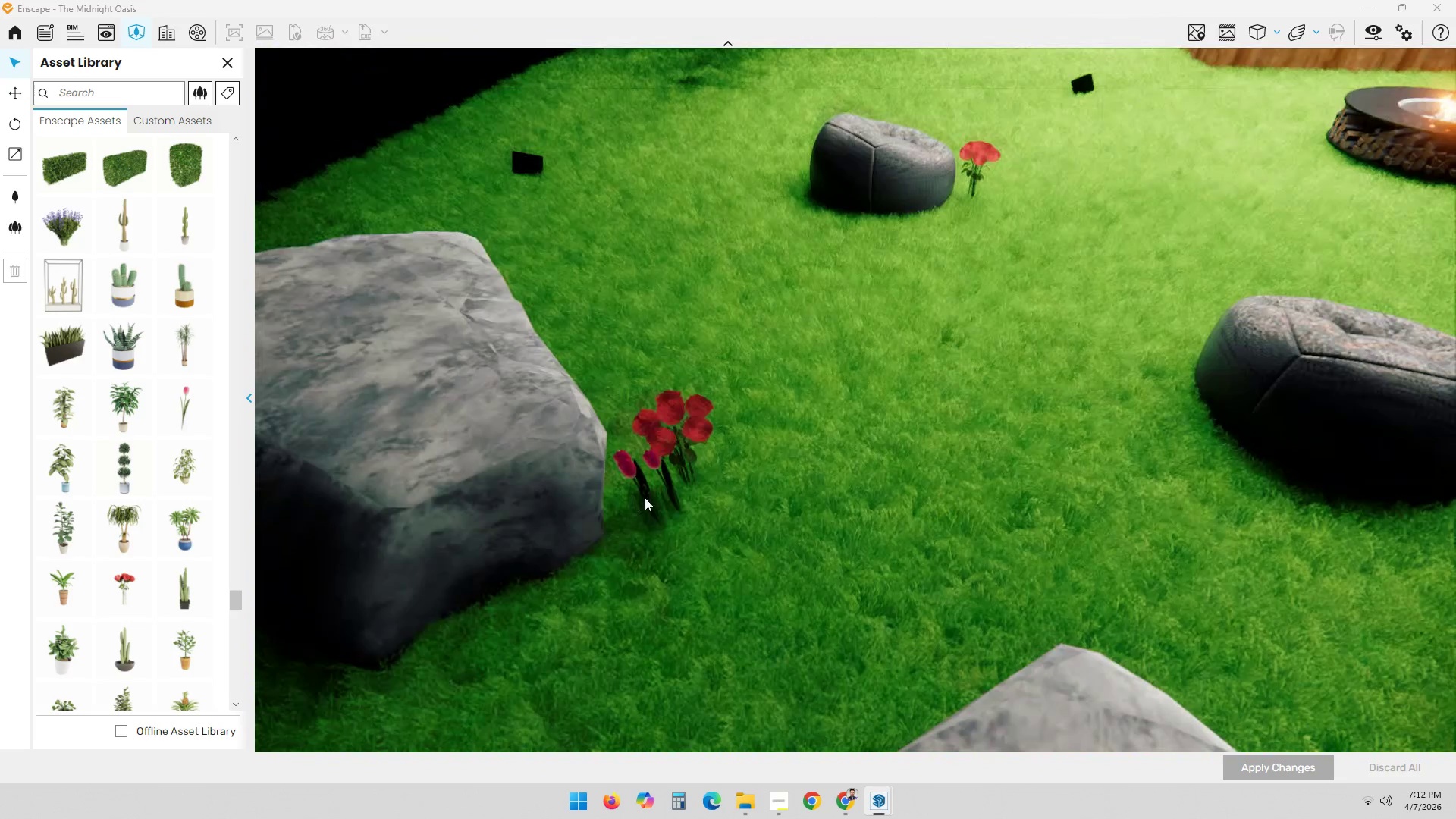 
hold_key(key=ShiftLeft, duration=0.44)
scroll: coordinate [664, 500], scroll_direction: up, amount: 1.0
 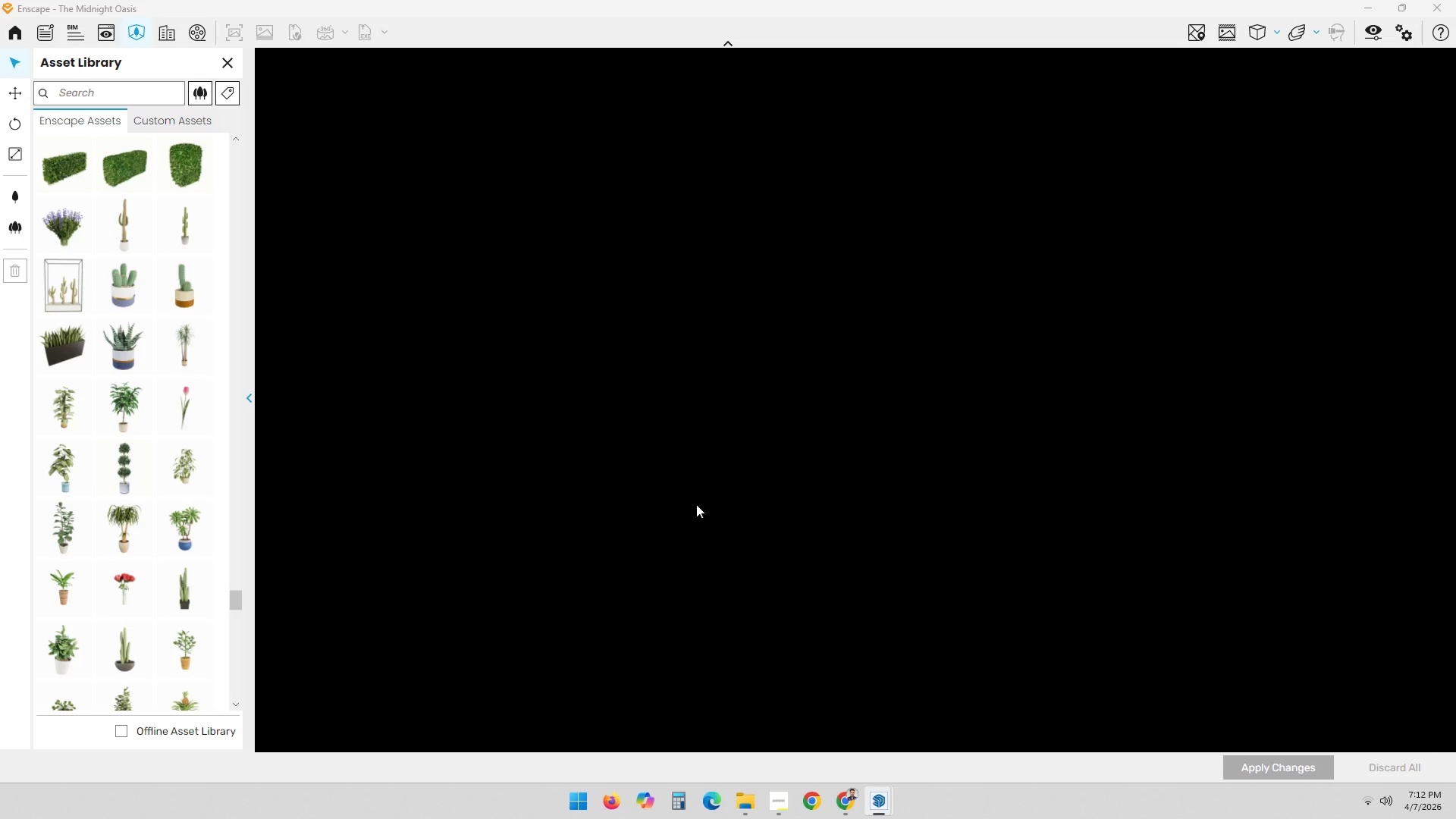 
scroll: coordinate [783, 519], scroll_direction: down, amount: 8.0
 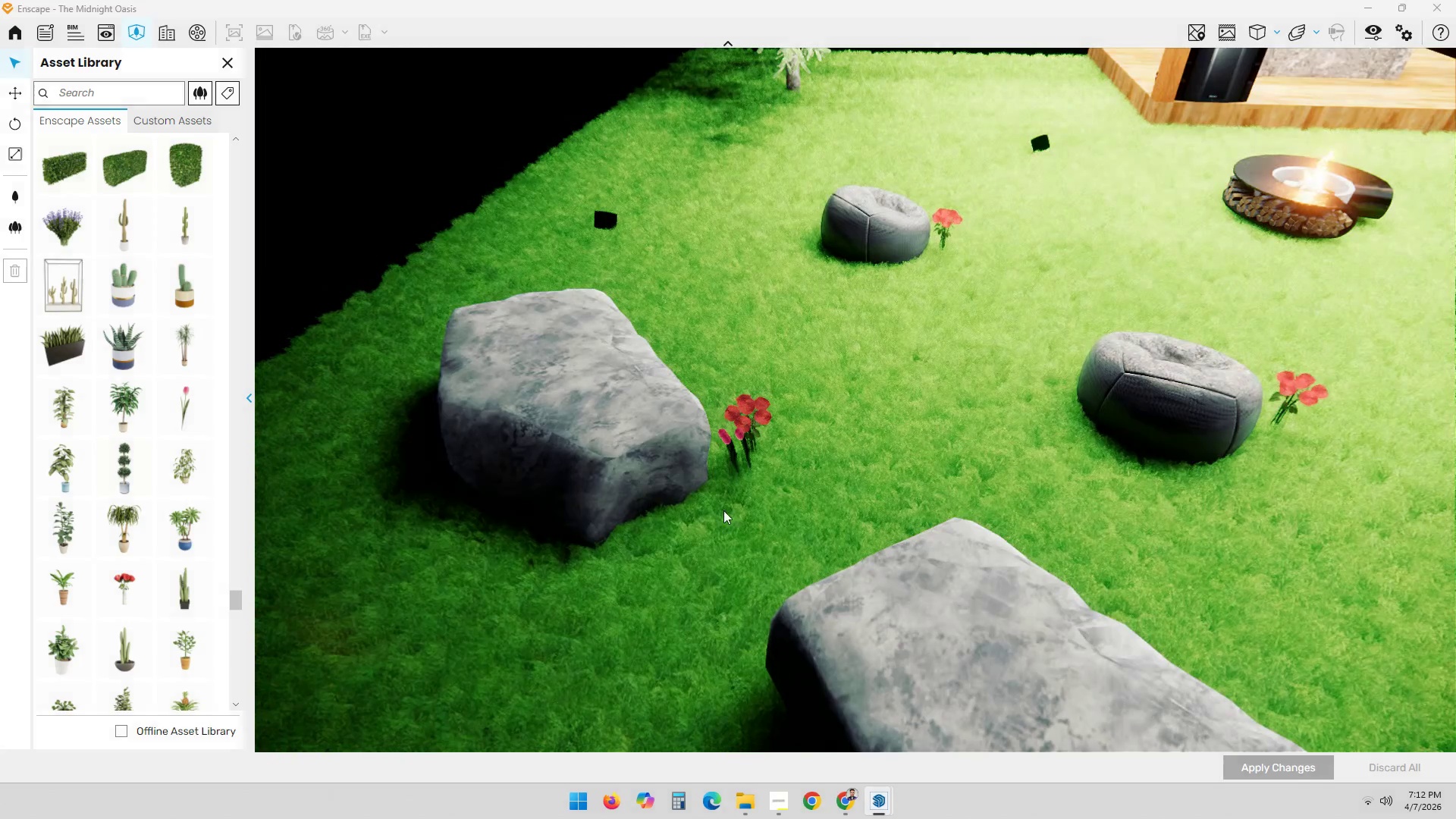 
scroll: coordinate [723, 491], scroll_direction: up, amount: 3.0
 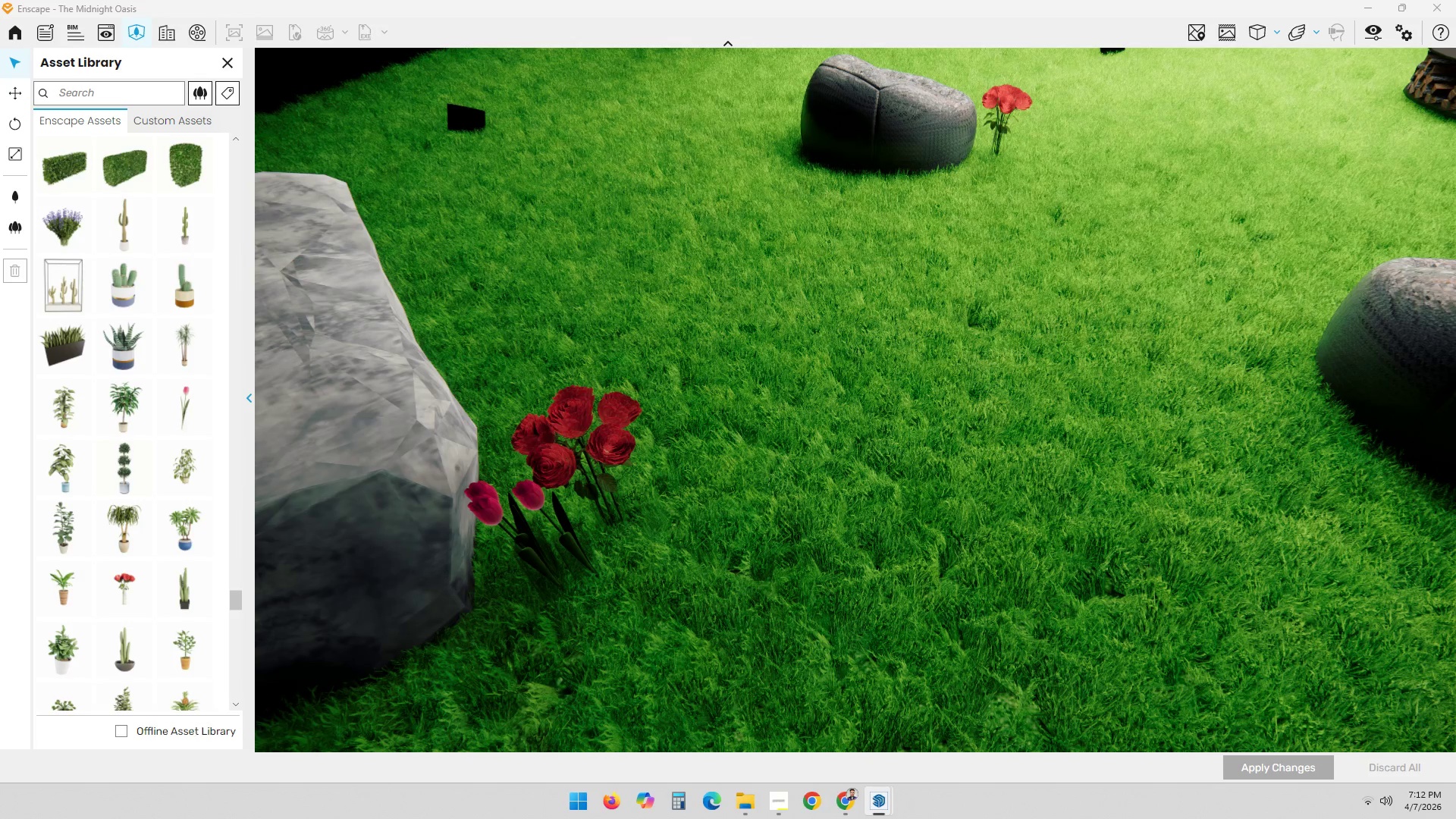 
key(Alt+AltLeft)
 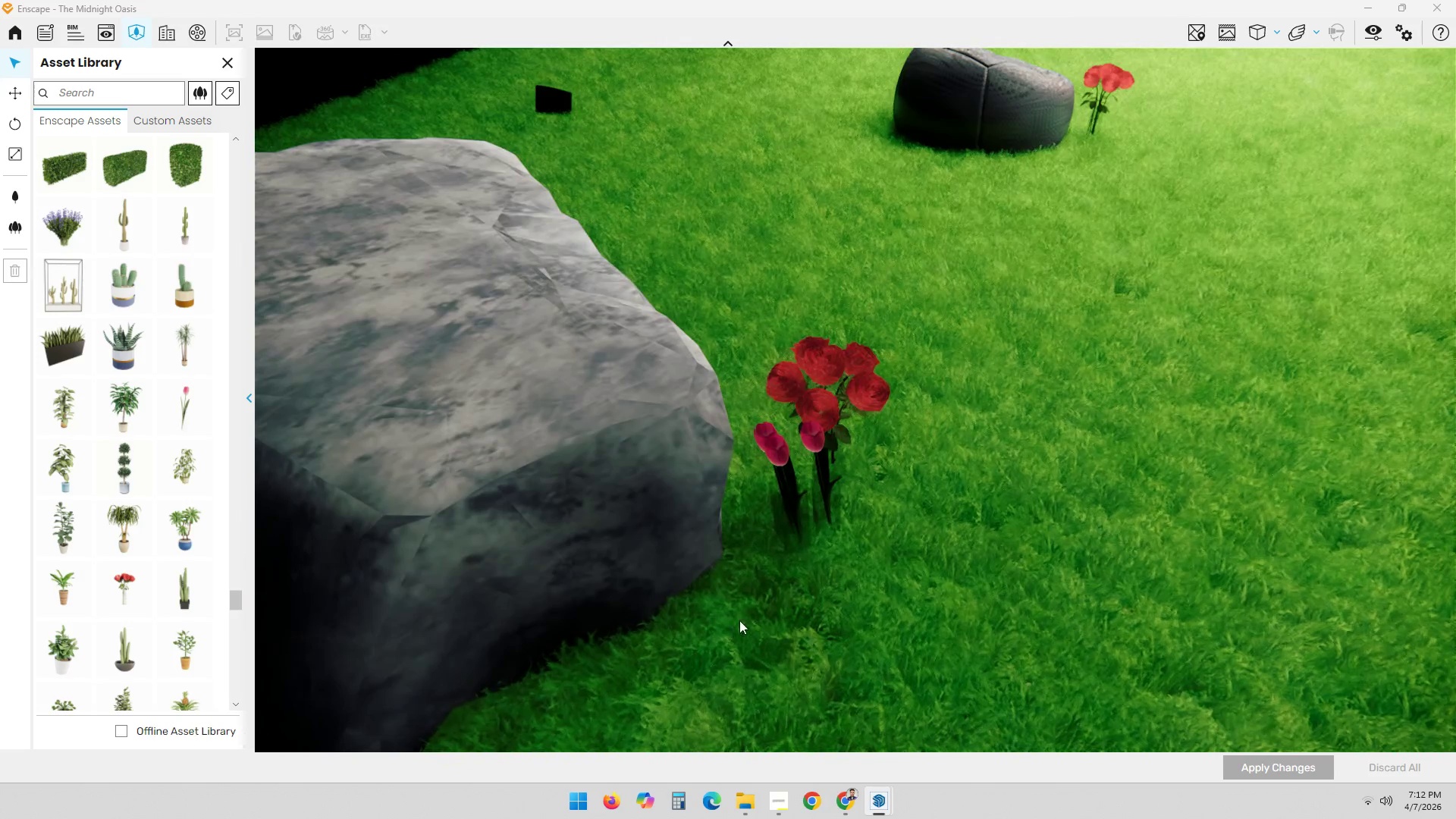 
key(Alt+Tab)
 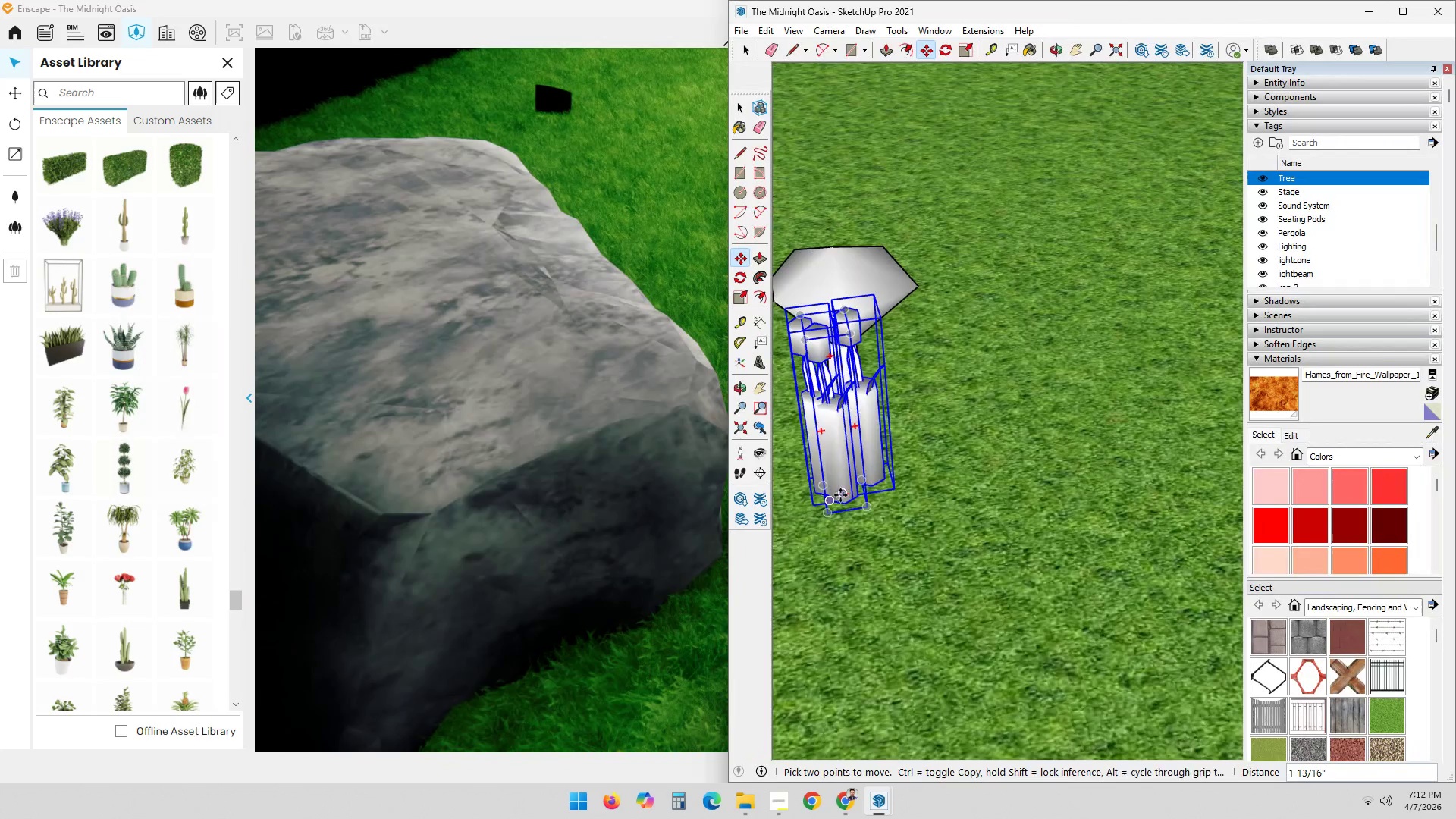 
scroll: coordinate [863, 503], scroll_direction: up, amount: 2.0
 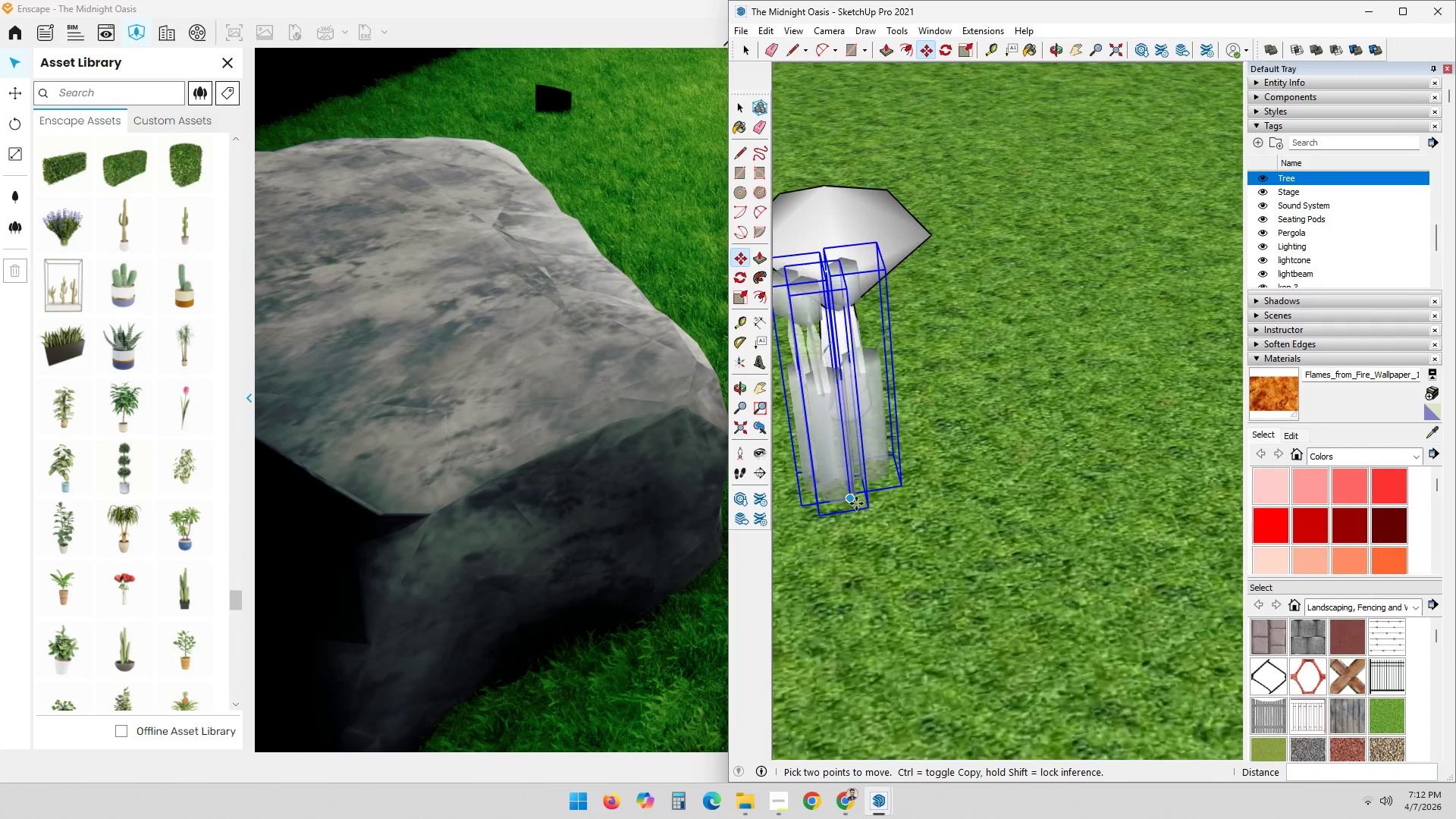 
key(Space)
 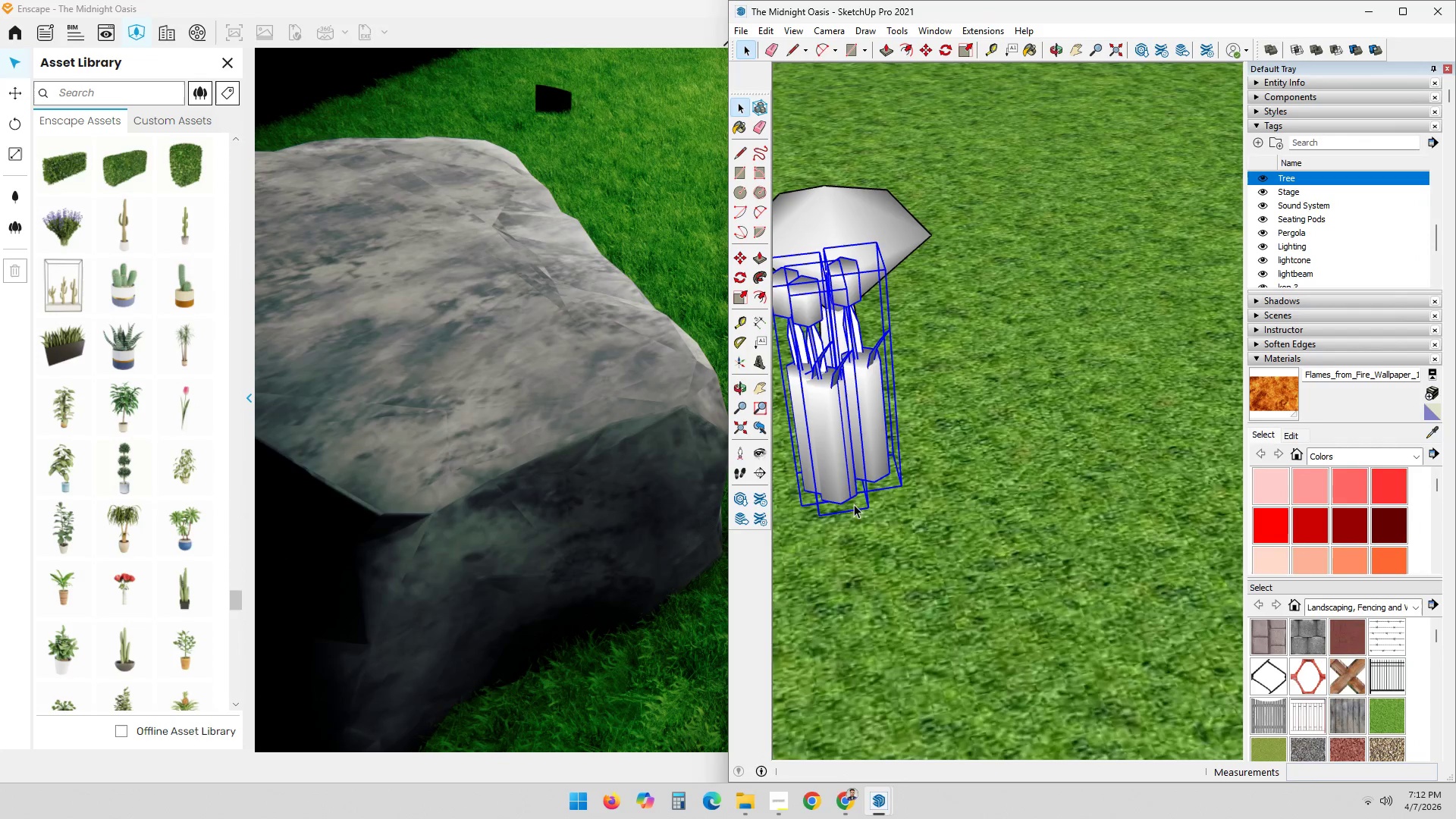 
left_click([843, 497])
 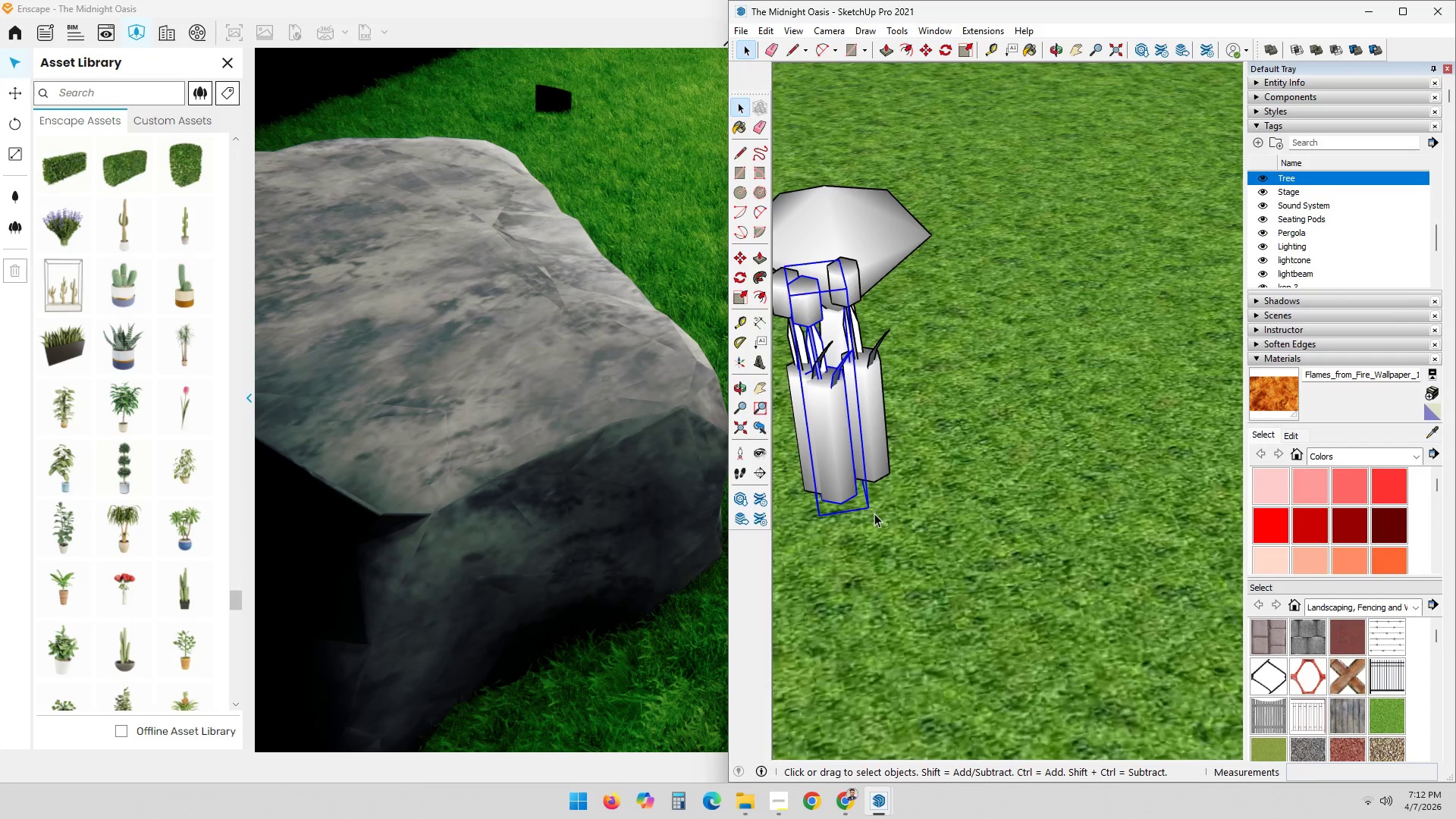 
key(M)
 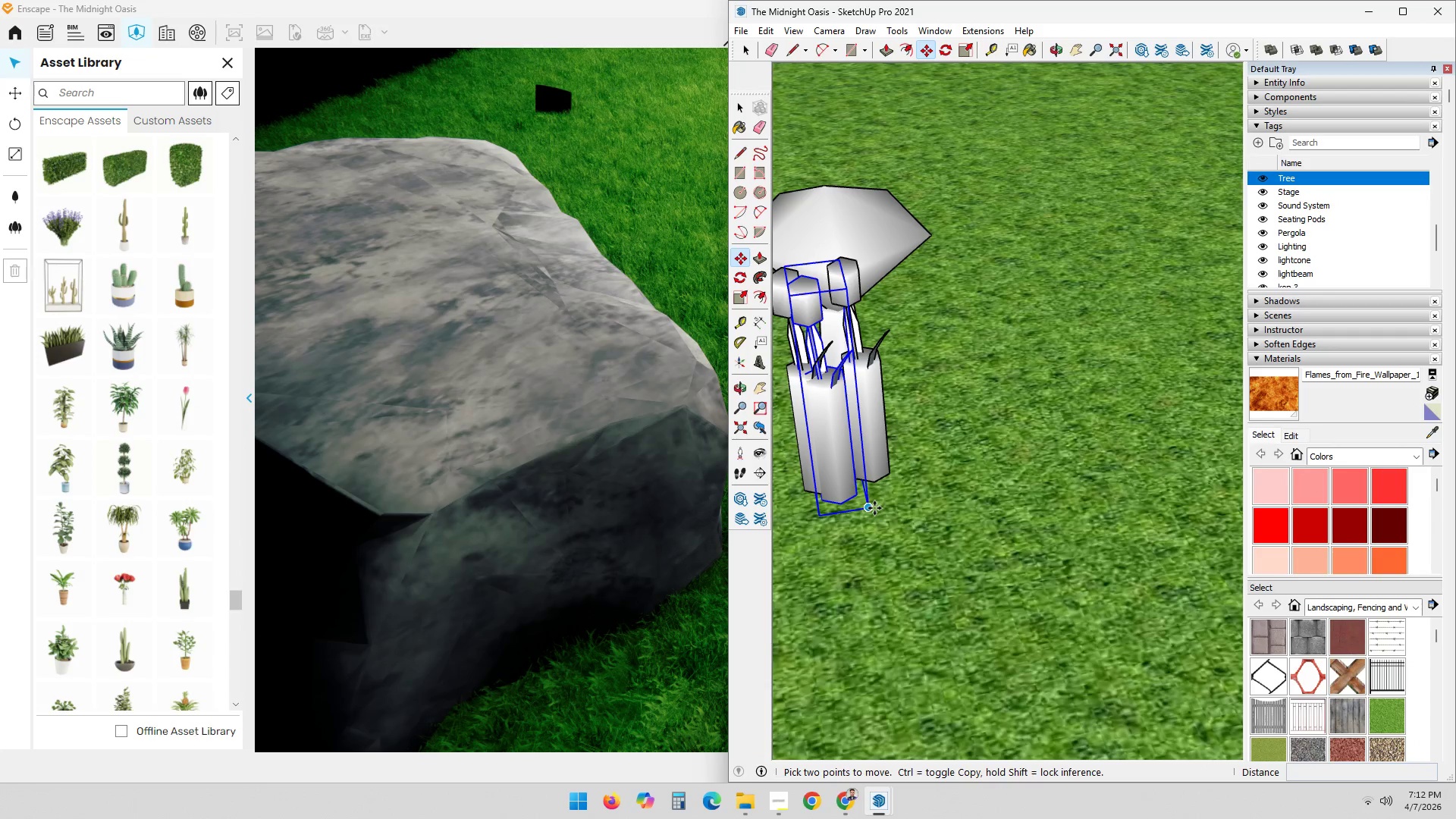 
left_click([874, 508])
 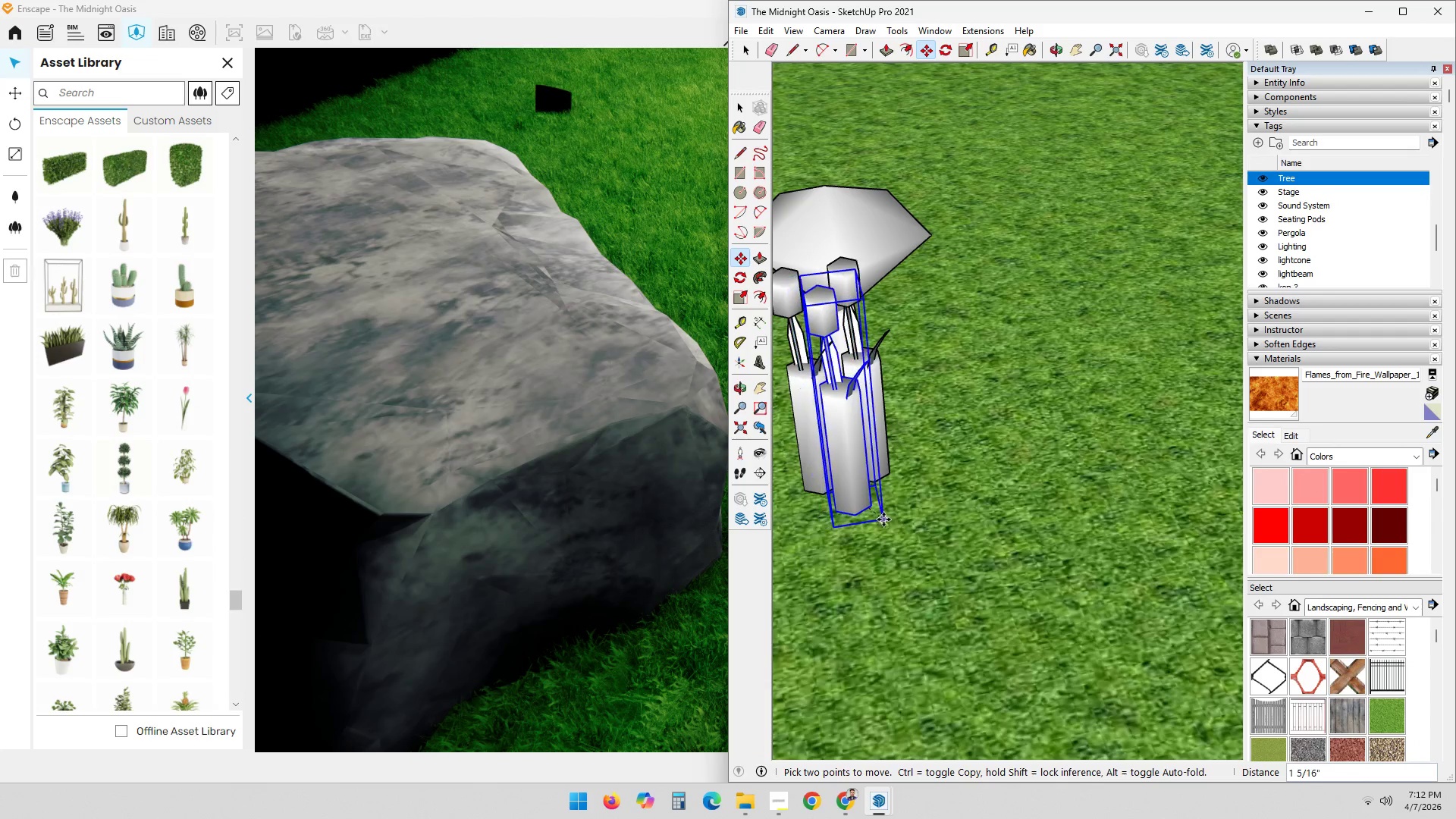 
left_click([883, 519])
 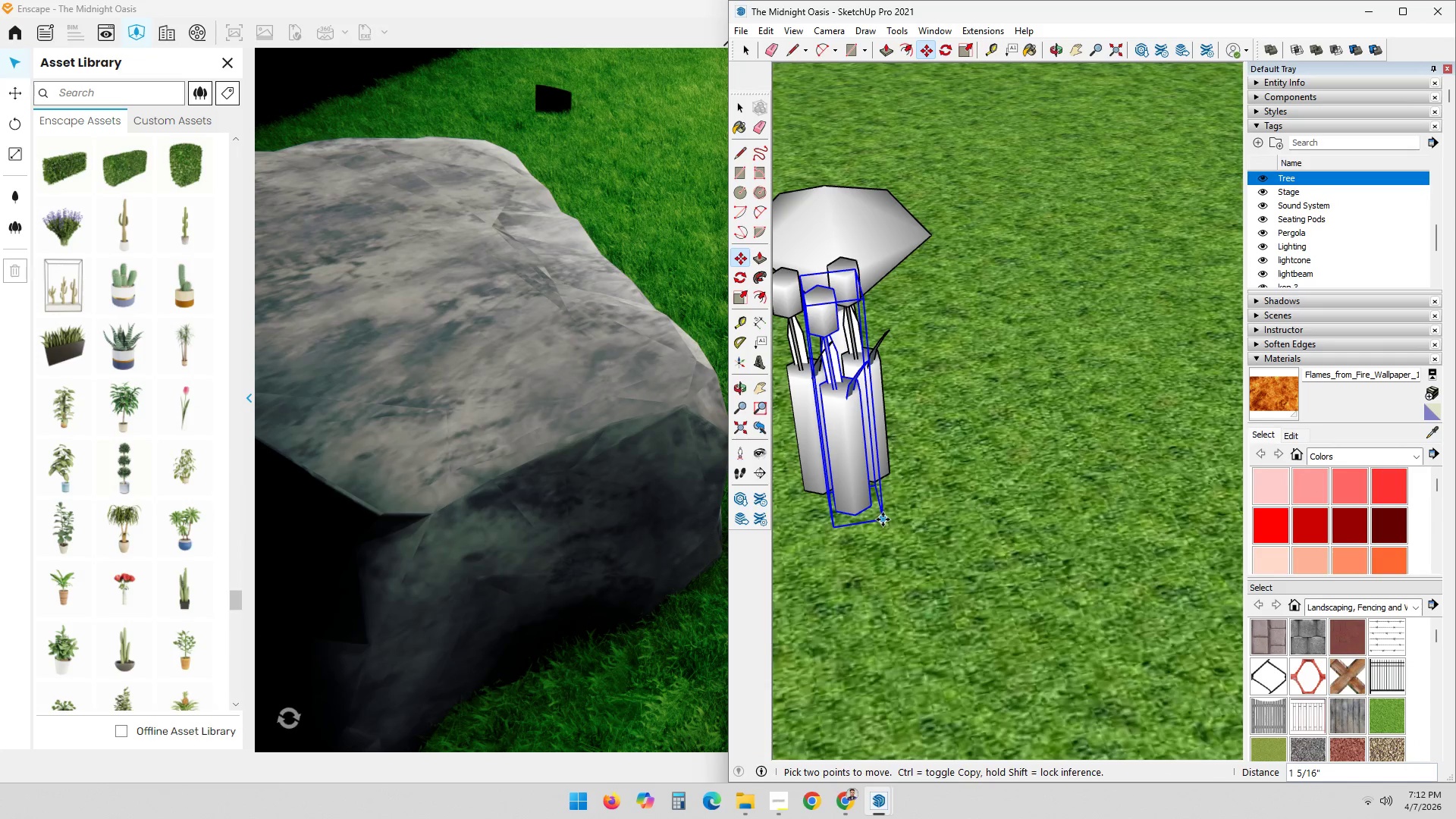 
key(Space)
 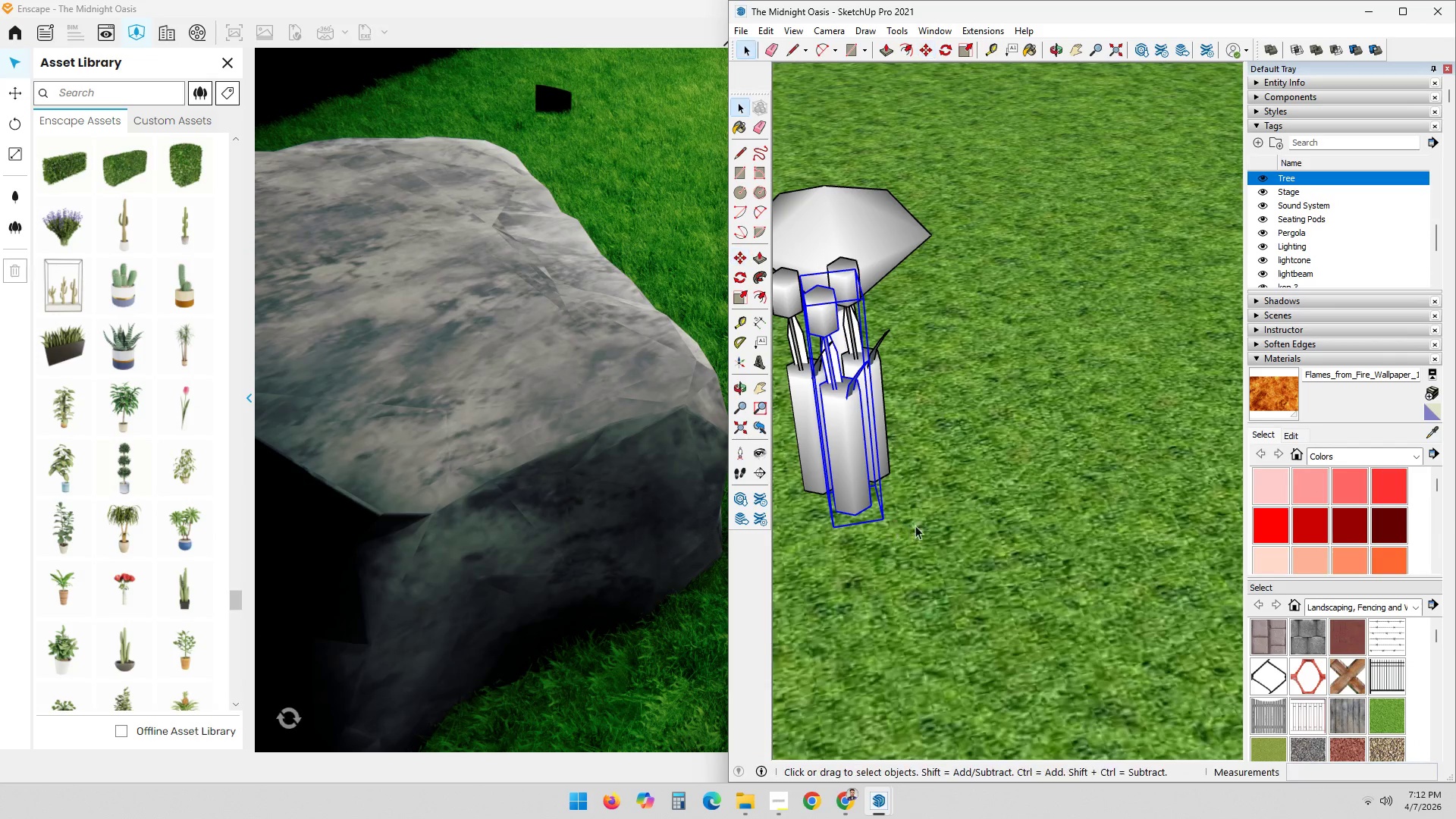 
scroll: coordinate [923, 523], scroll_direction: down, amount: 5.0
 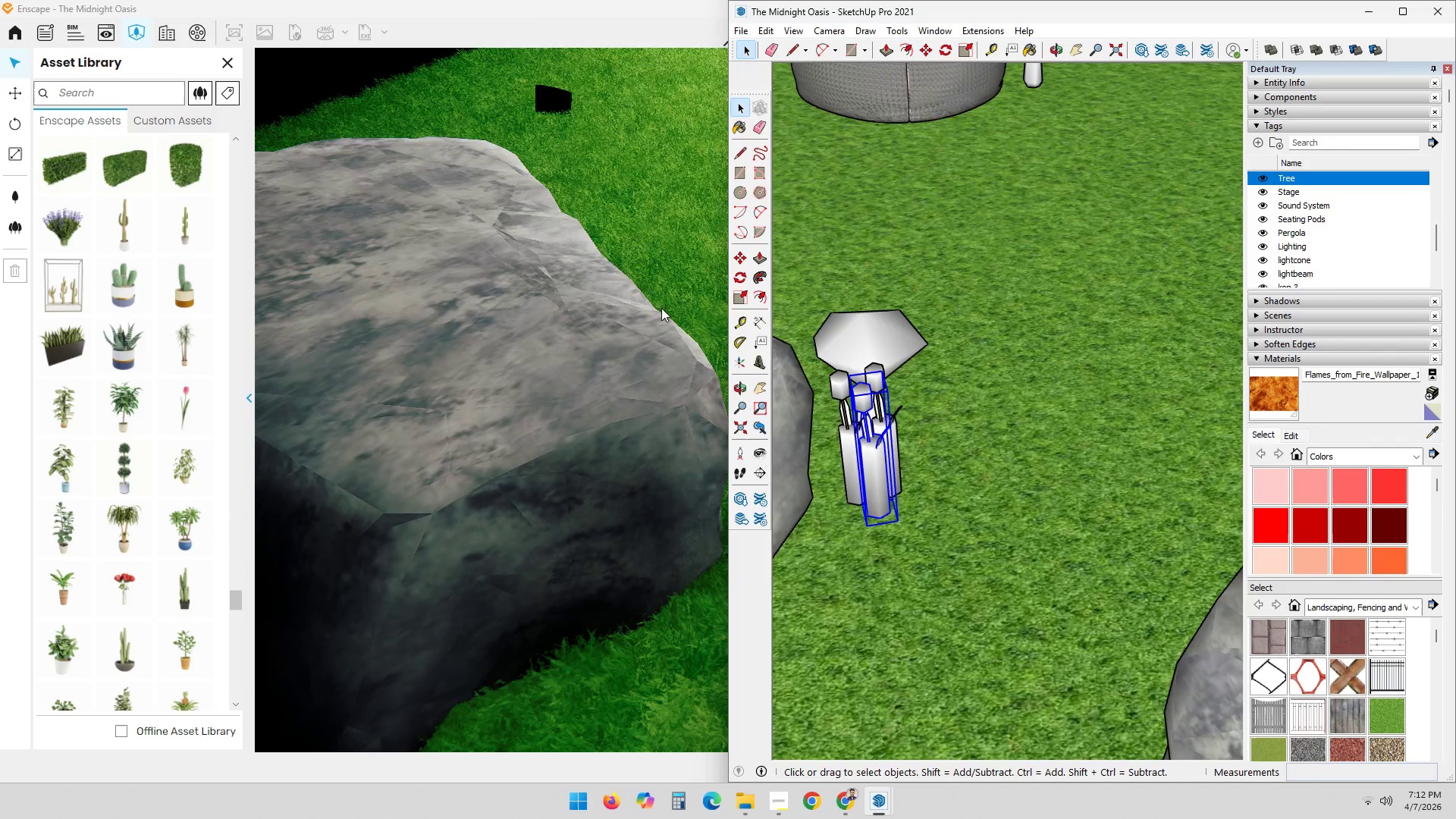 
left_click([649, 197])
 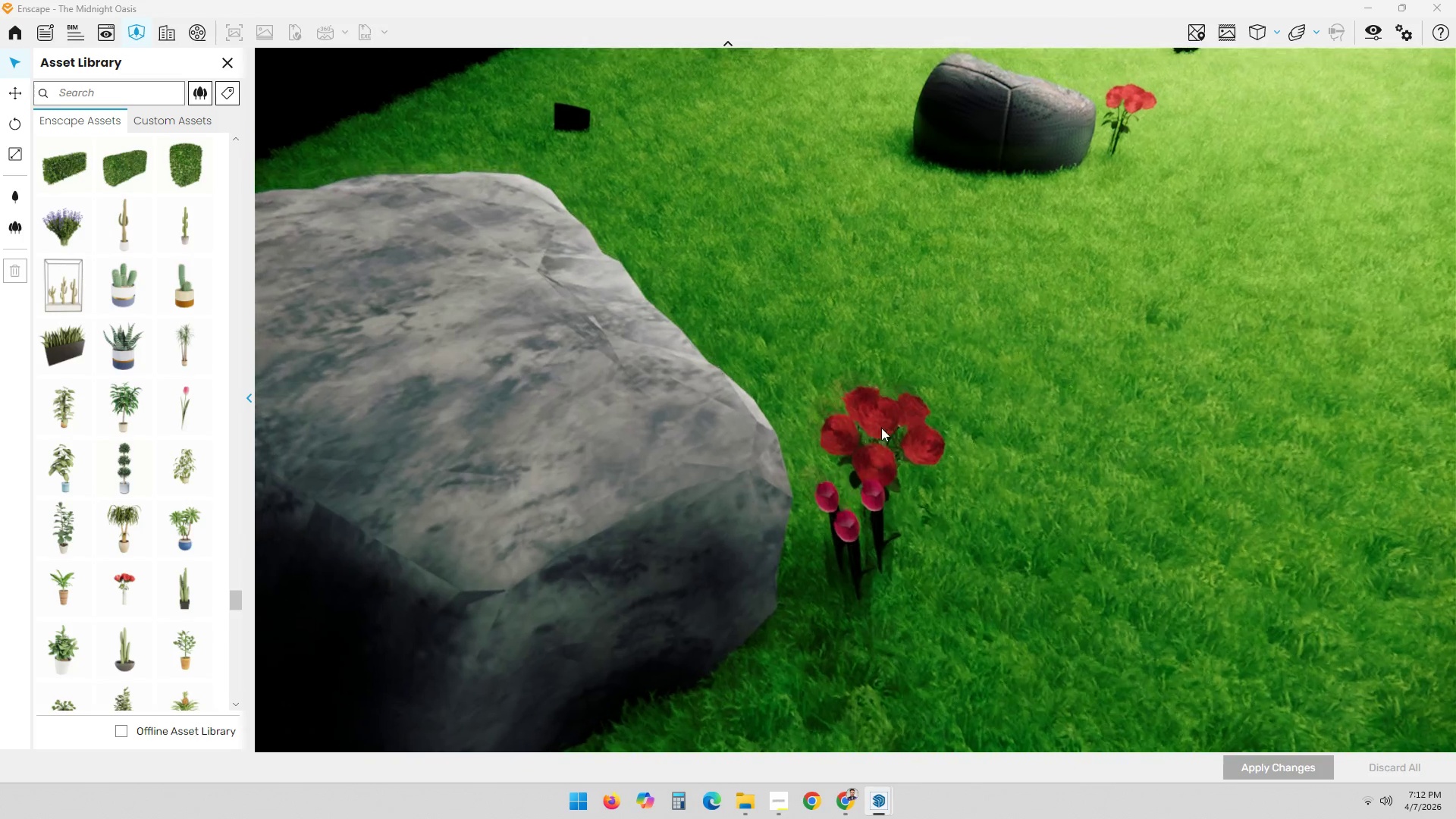 
scroll: coordinate [954, 616], scroll_direction: up, amount: 2.0
 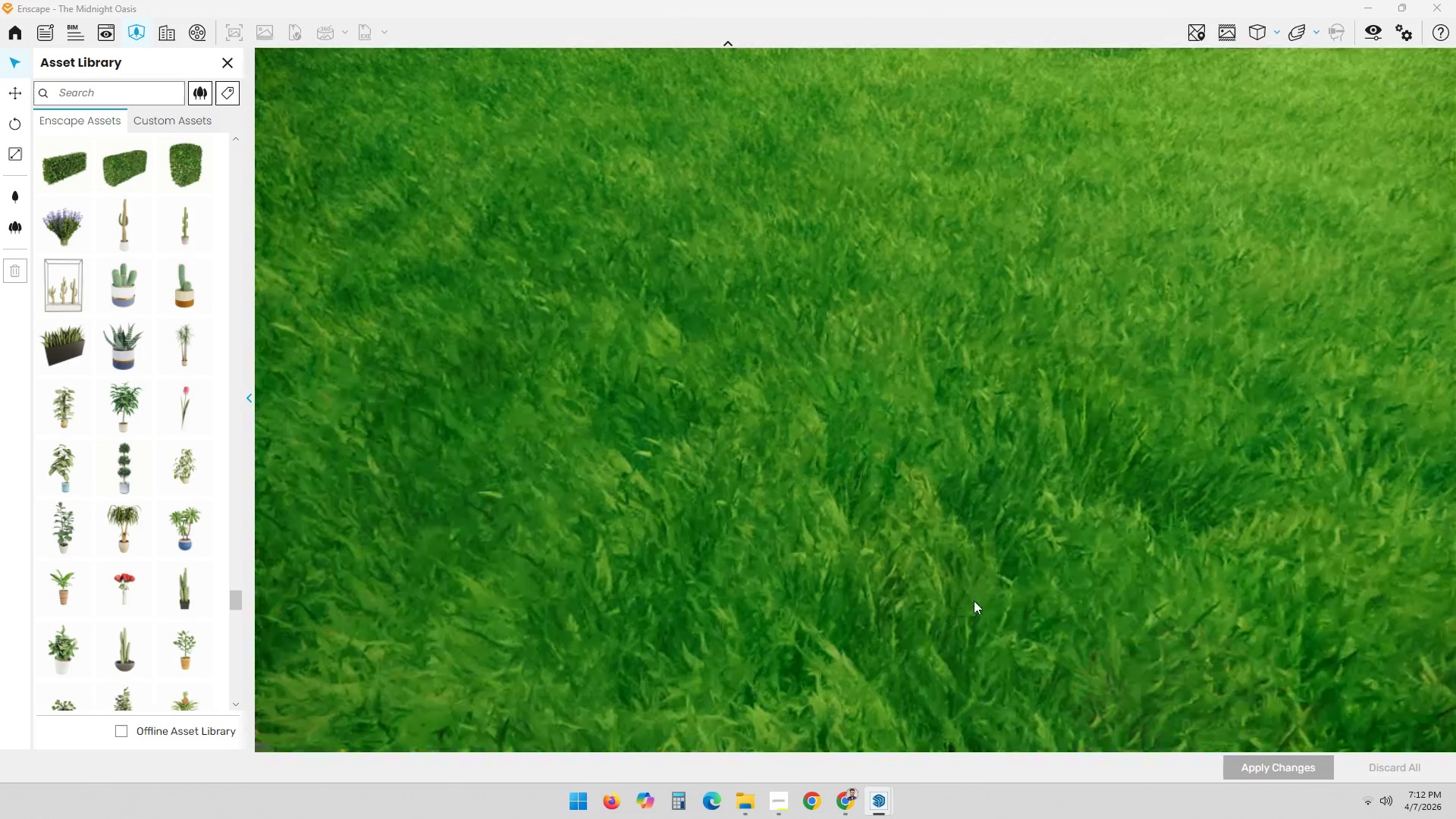 
scroll: coordinate [986, 581], scroll_direction: down, amount: 2.0
 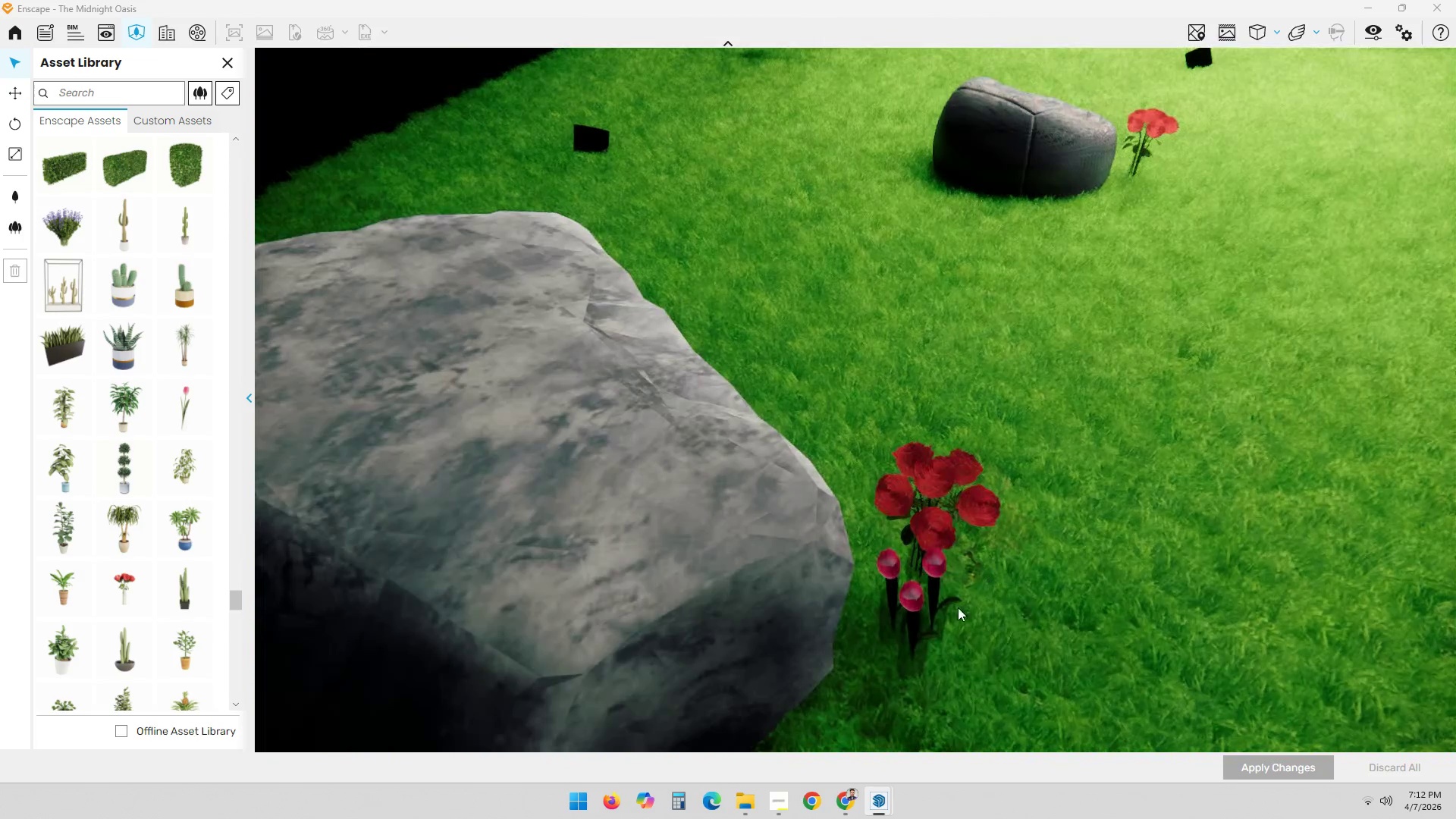 
key(Alt+AltLeft)
 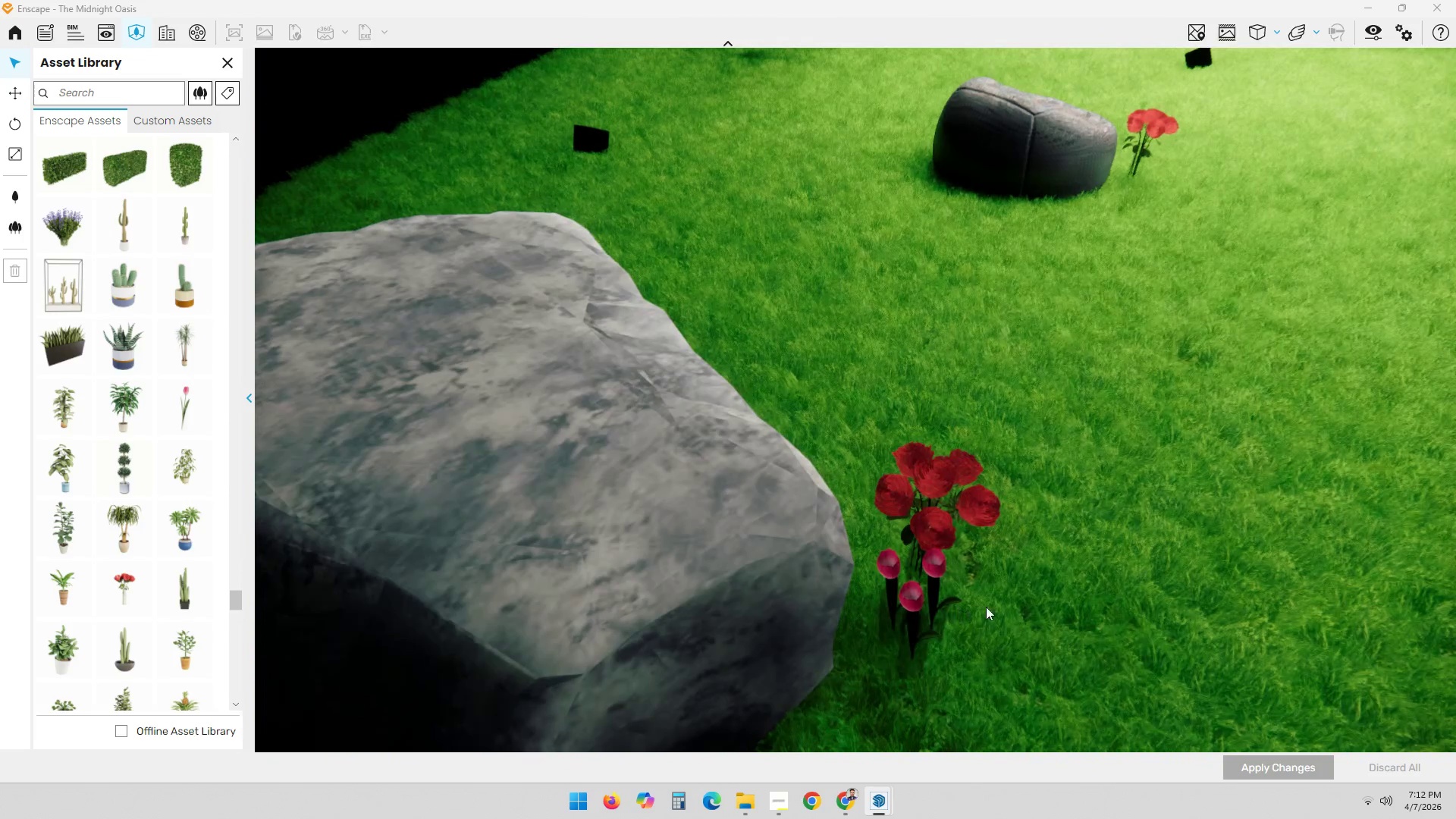 
key(Alt+Tab)
 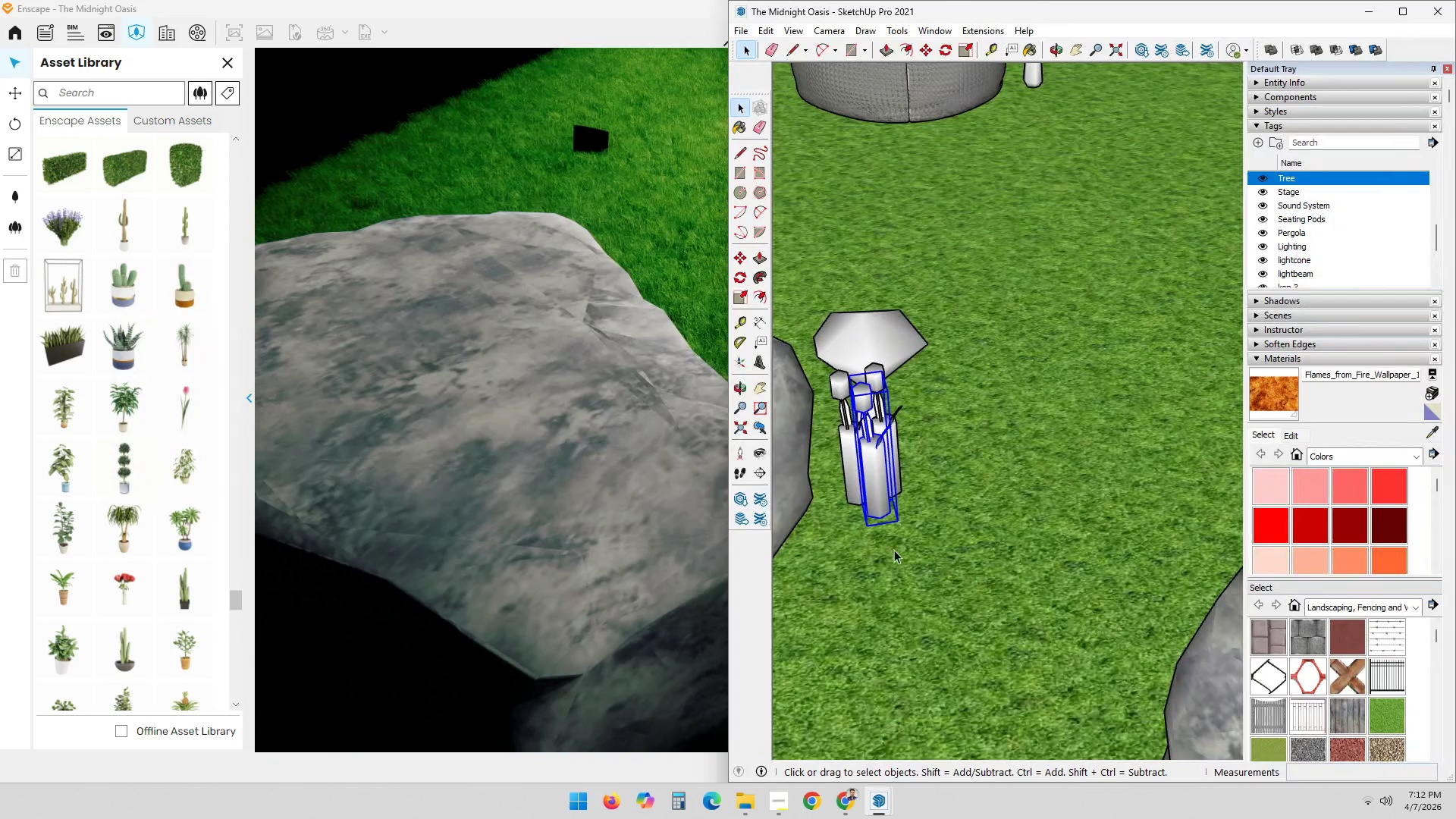 
hold_key(key=ControlLeft, duration=0.5)
left_click([852, 494])
 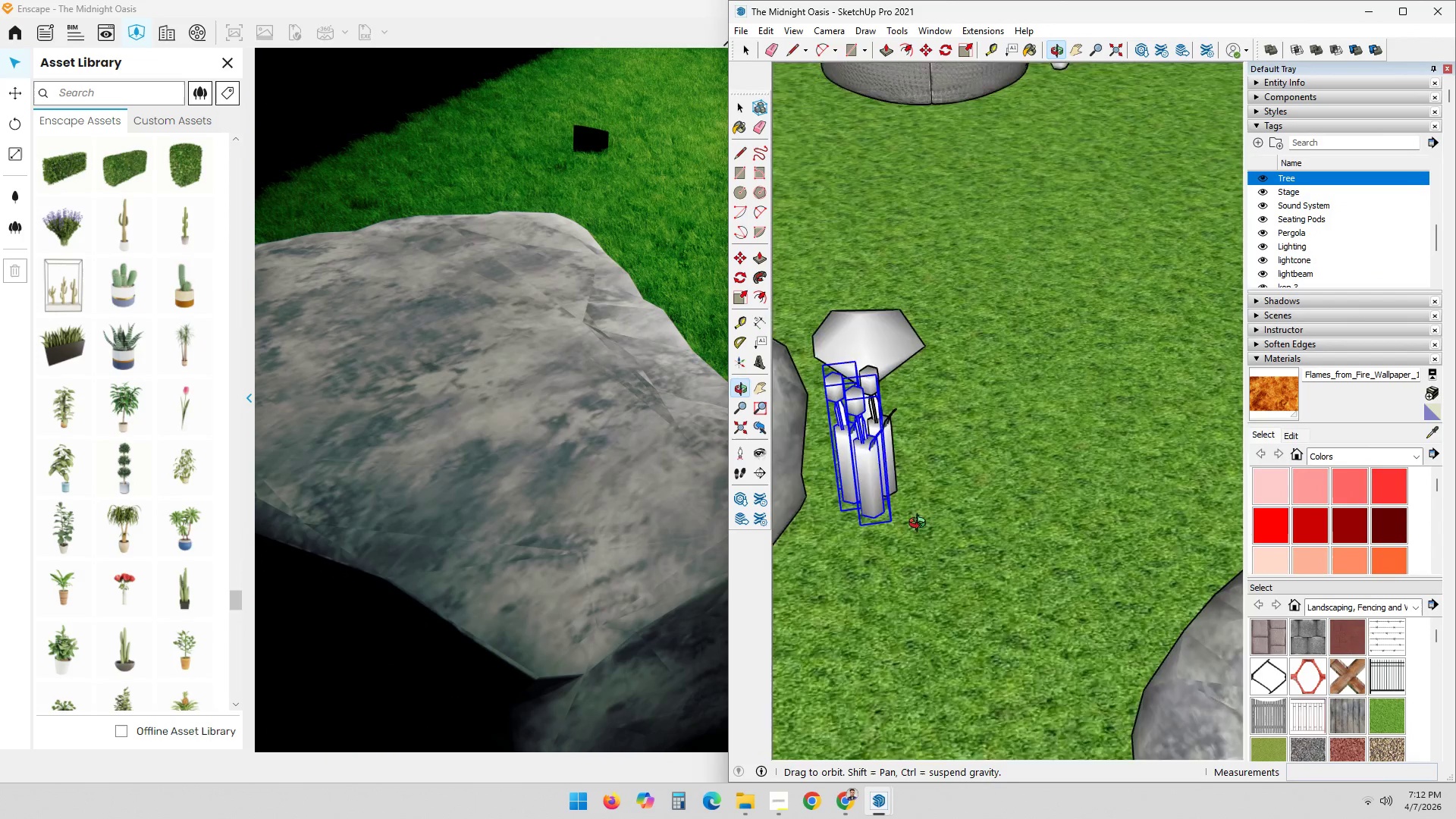 
hold_key(key=ControlLeft, duration=0.5)
left_click([880, 470])
 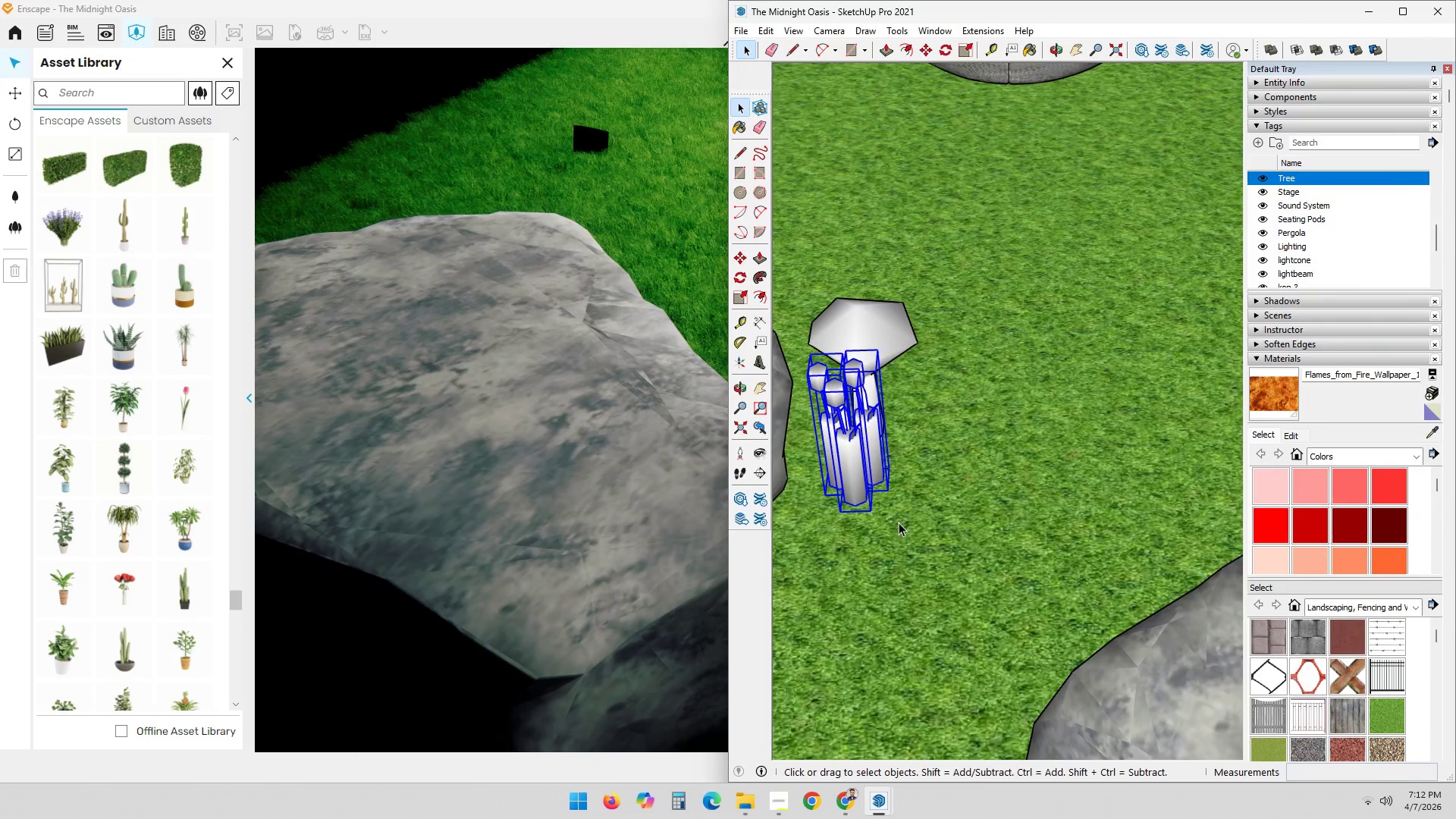 
key(M)
 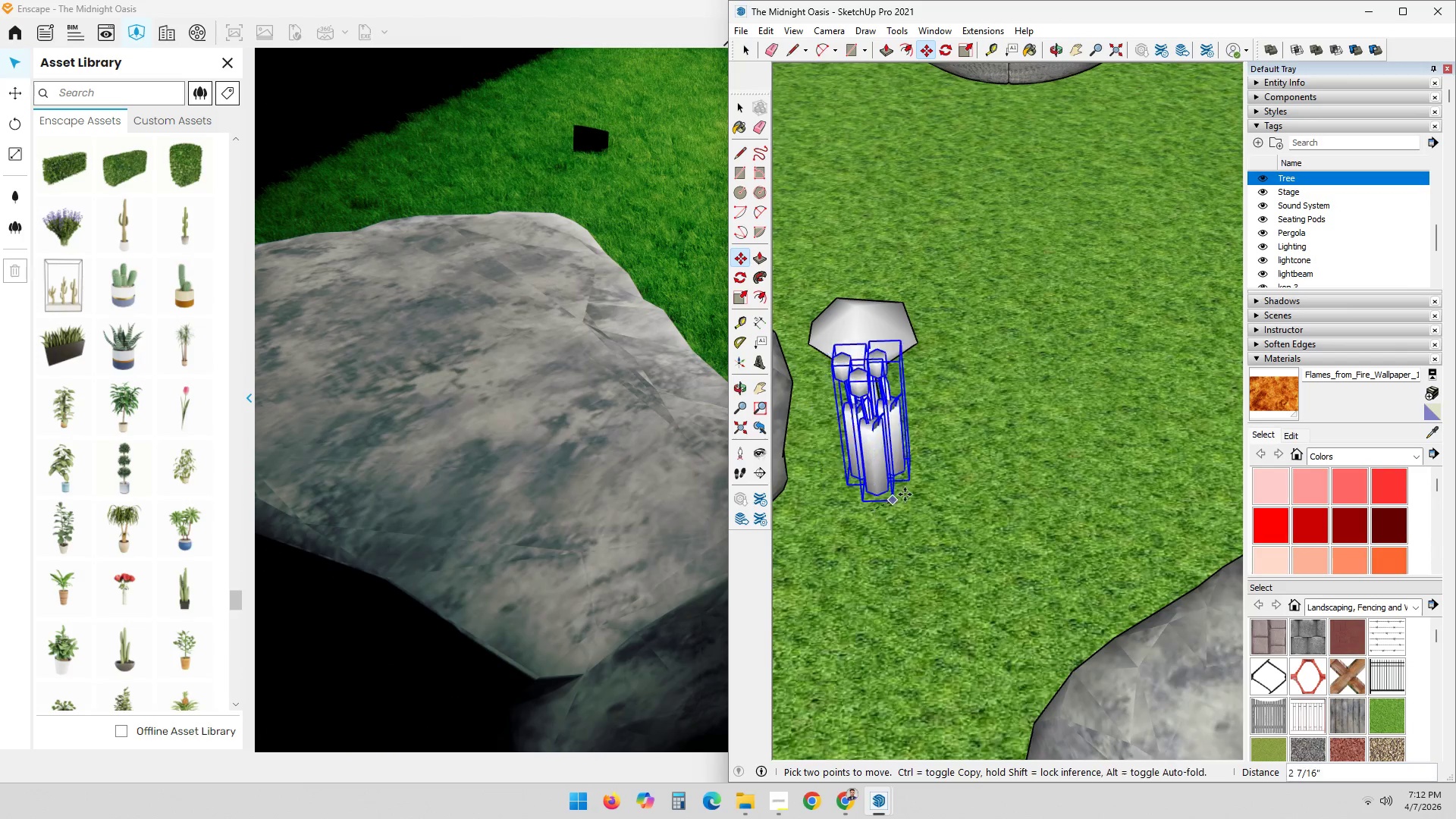 
key(Control+ControlLeft)
 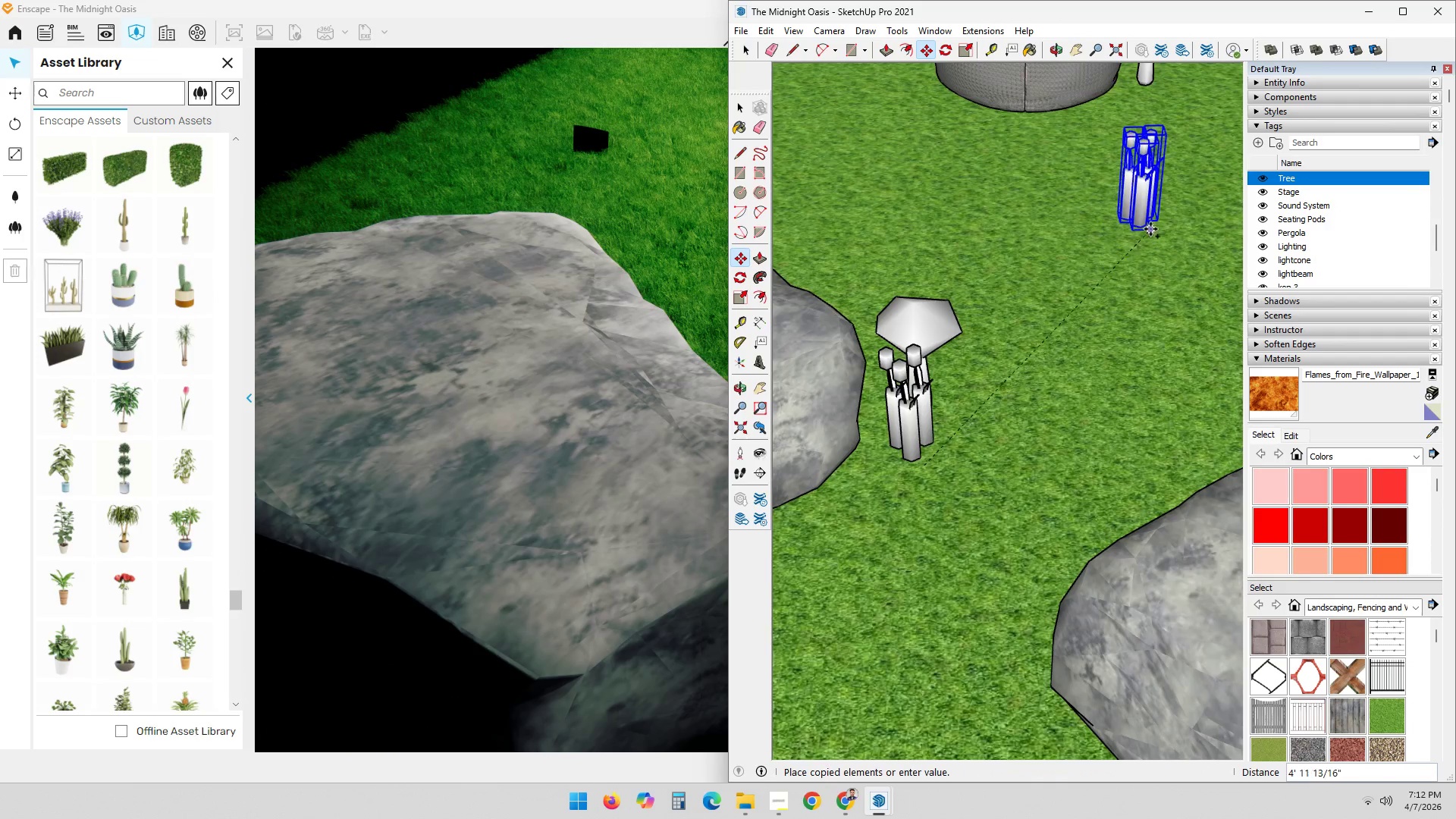 
scroll: coordinate [1128, 292], scroll_direction: down, amount: 2.0
 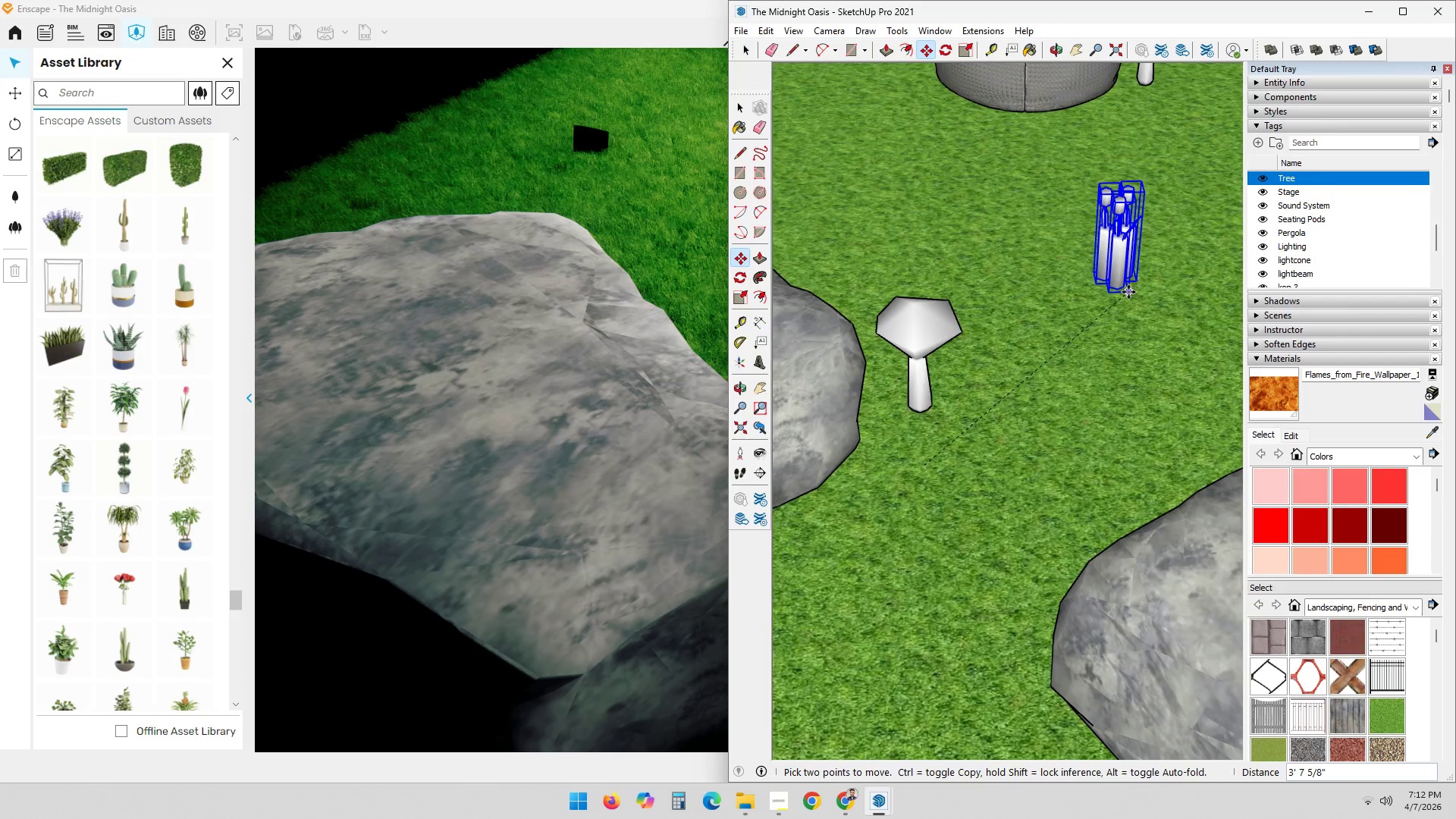 
hold_key(key=ShiftLeft, duration=0.58)
 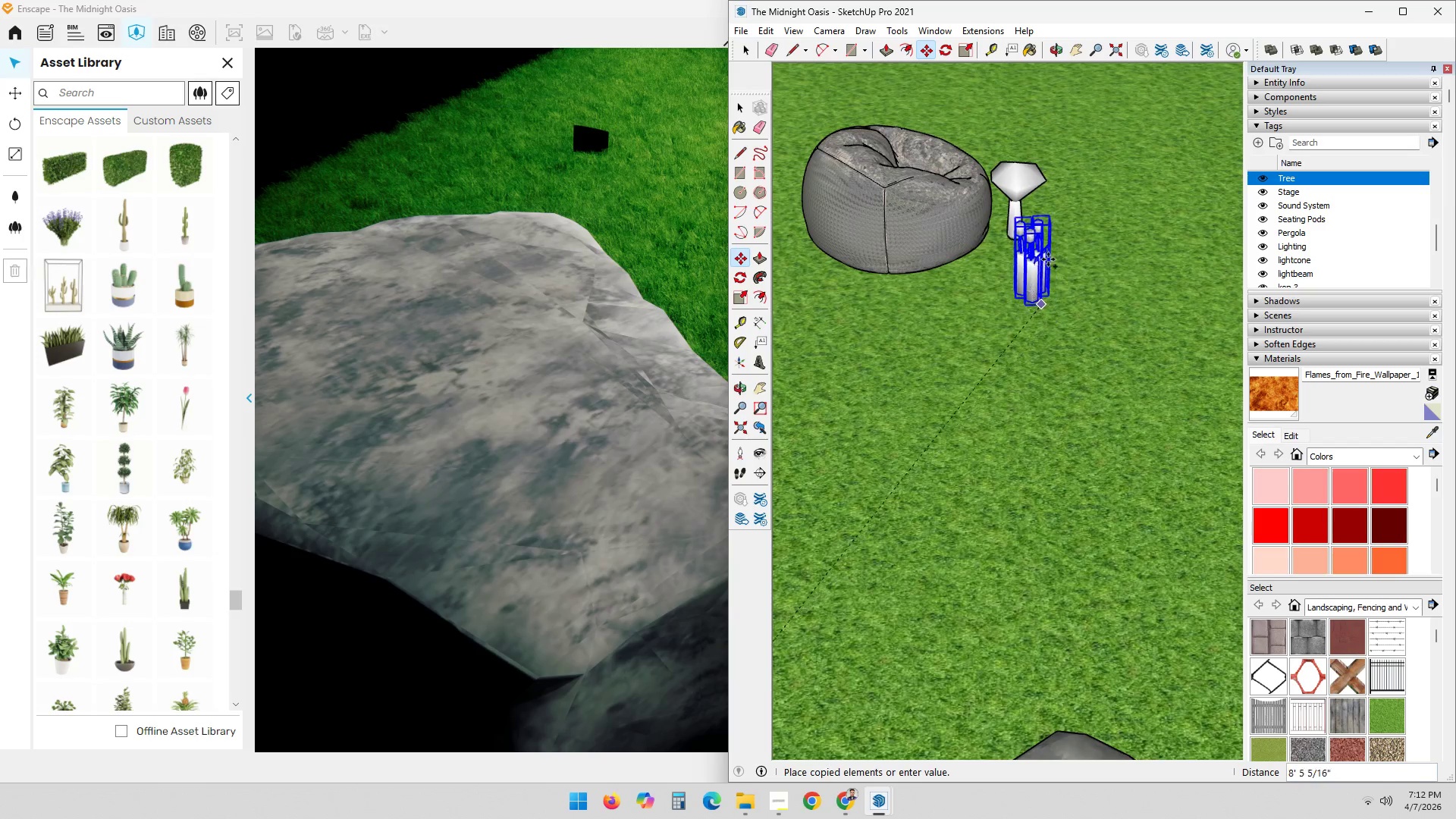 
scroll: coordinate [1021, 277], scroll_direction: up, amount: 5.0
 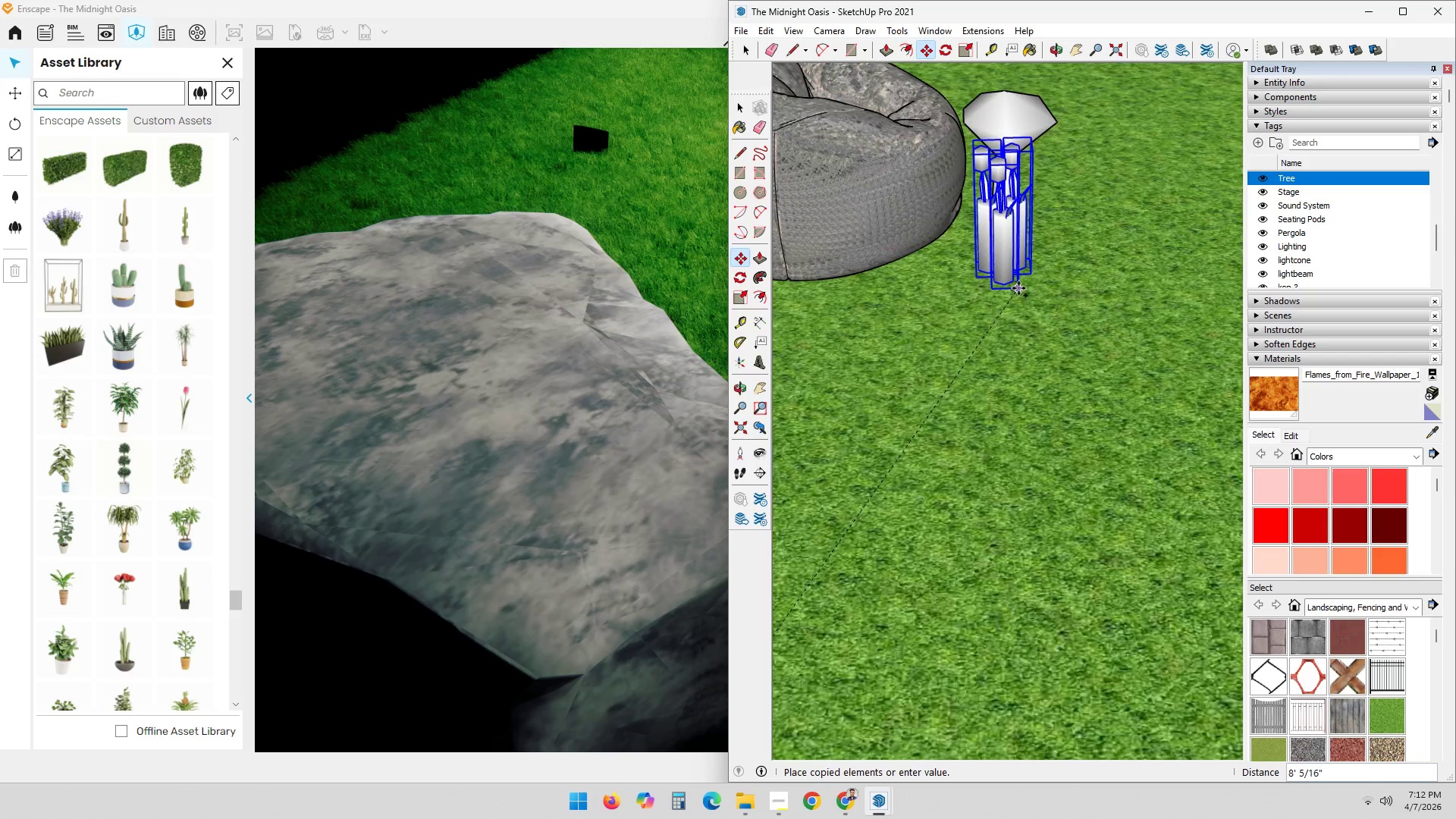 
left_click([1018, 288])
 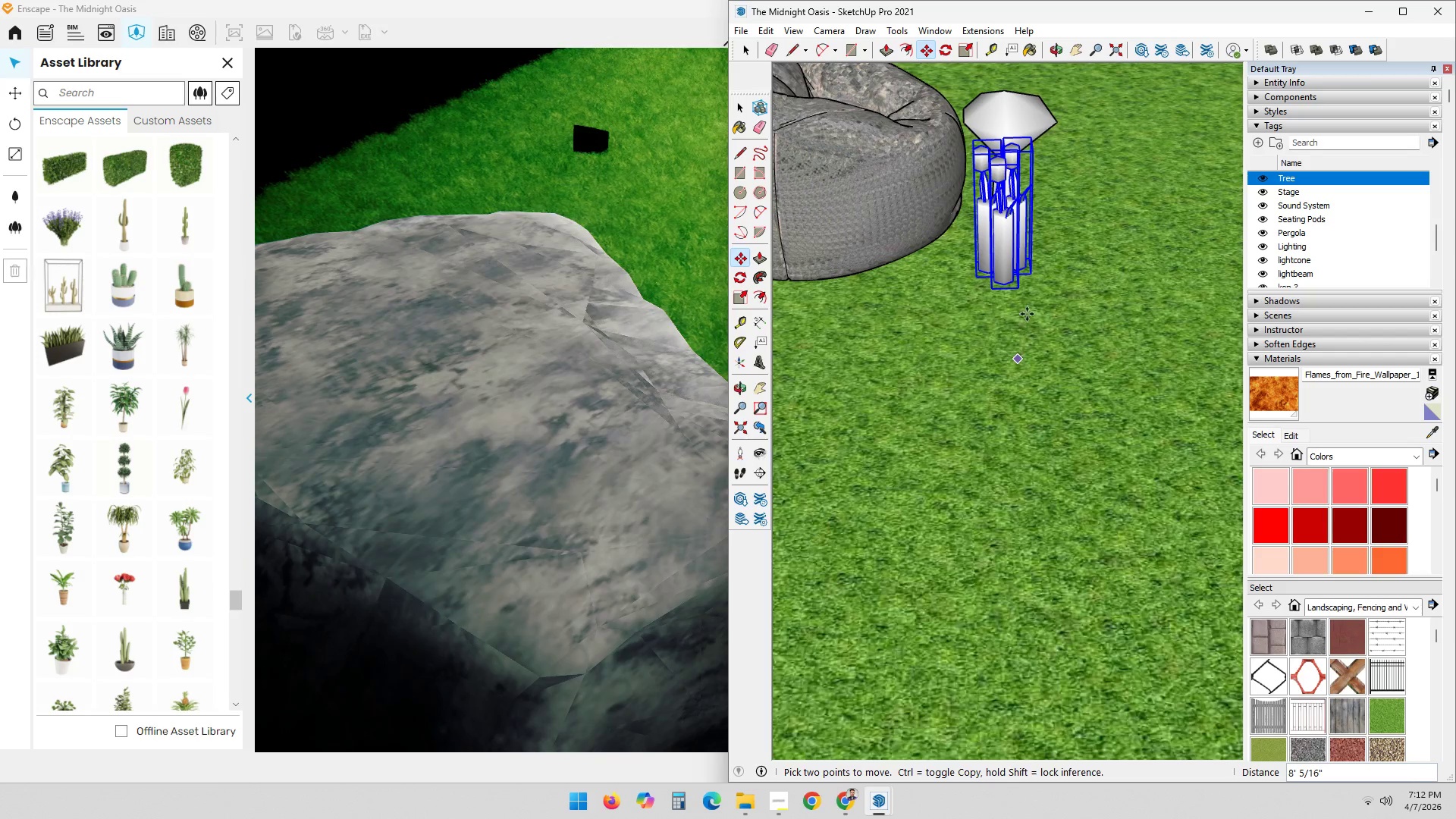 
key(M)
 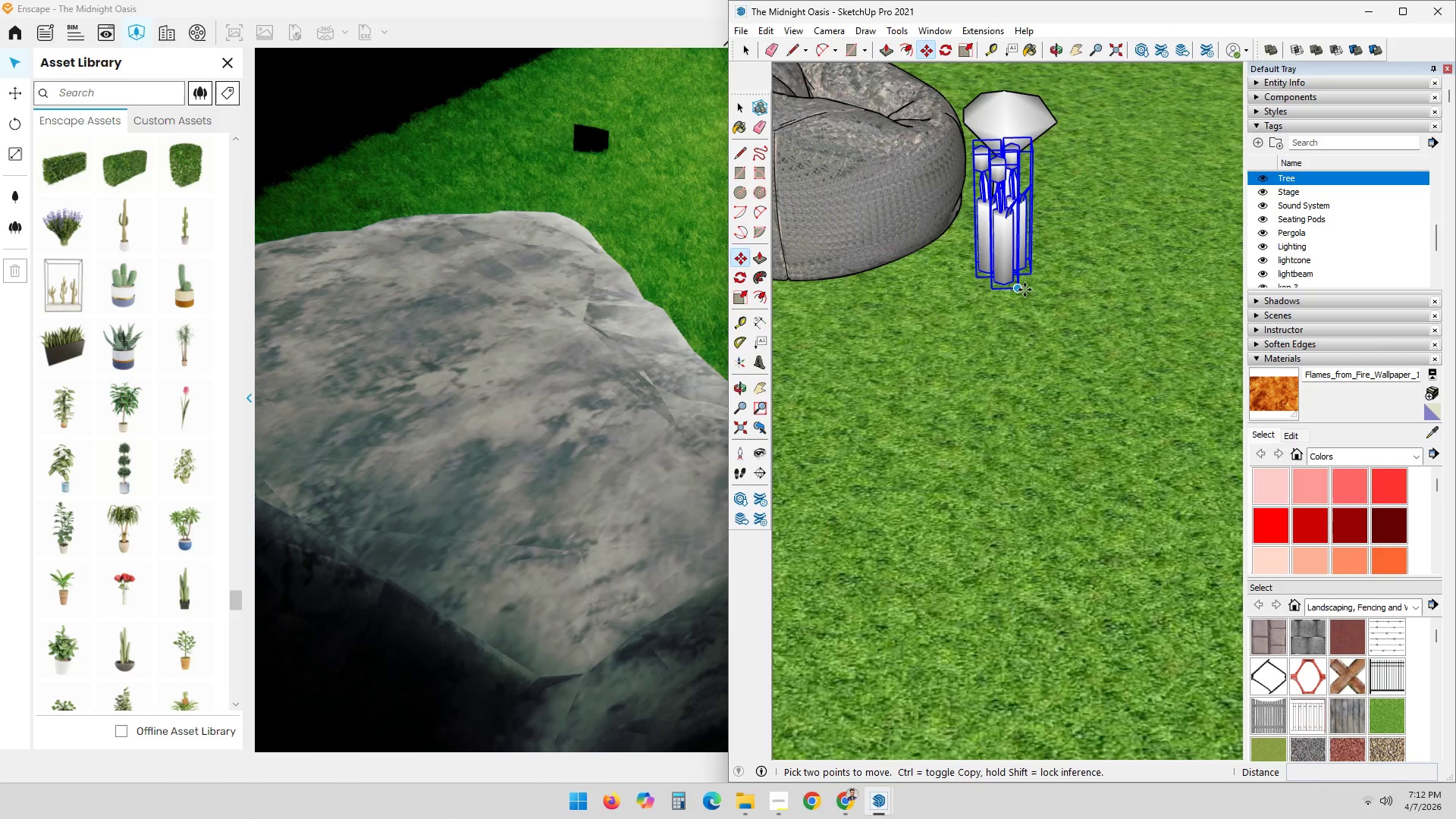 
left_click([1024, 287])
 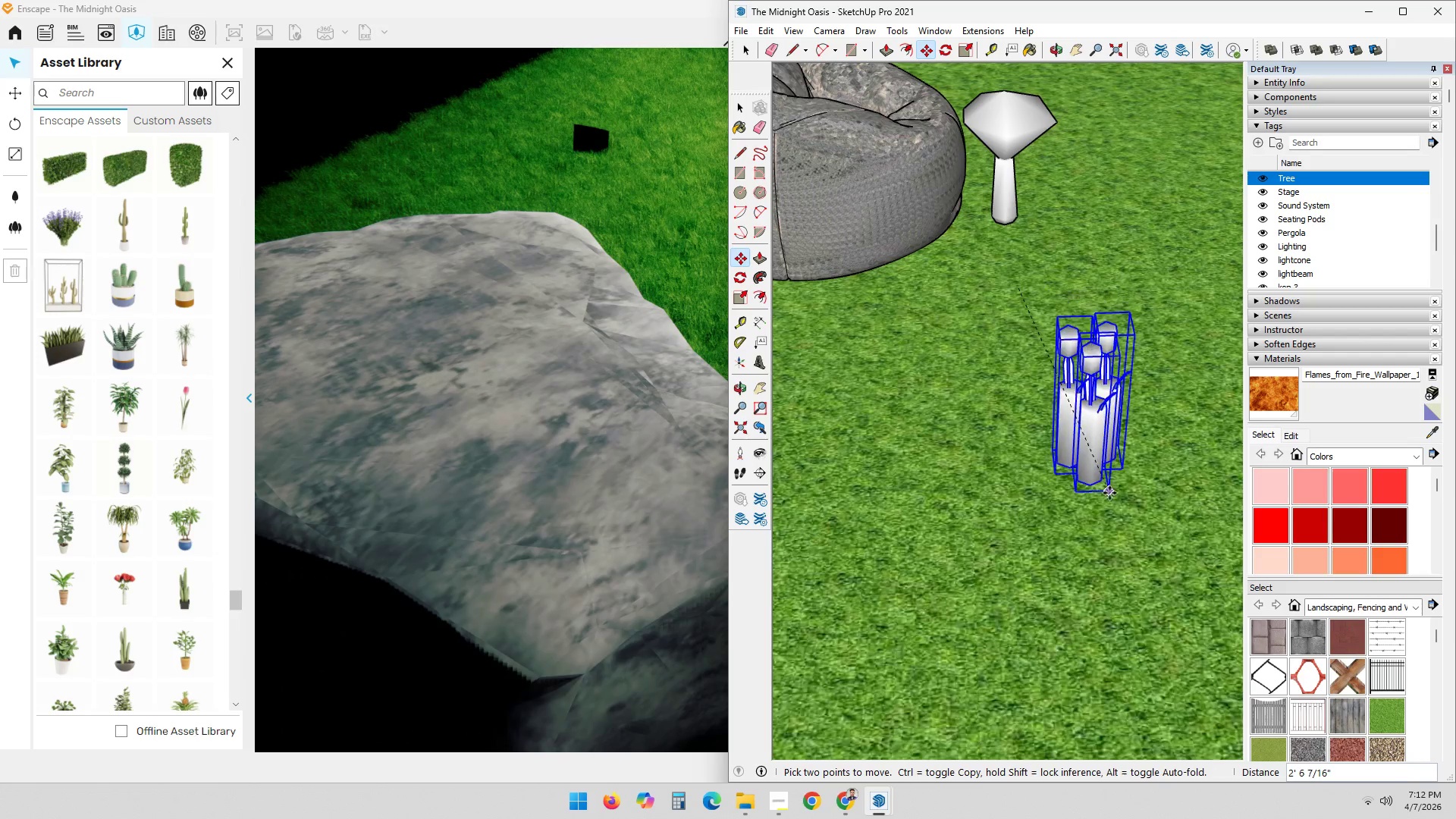 
key(Control+ControlLeft)
 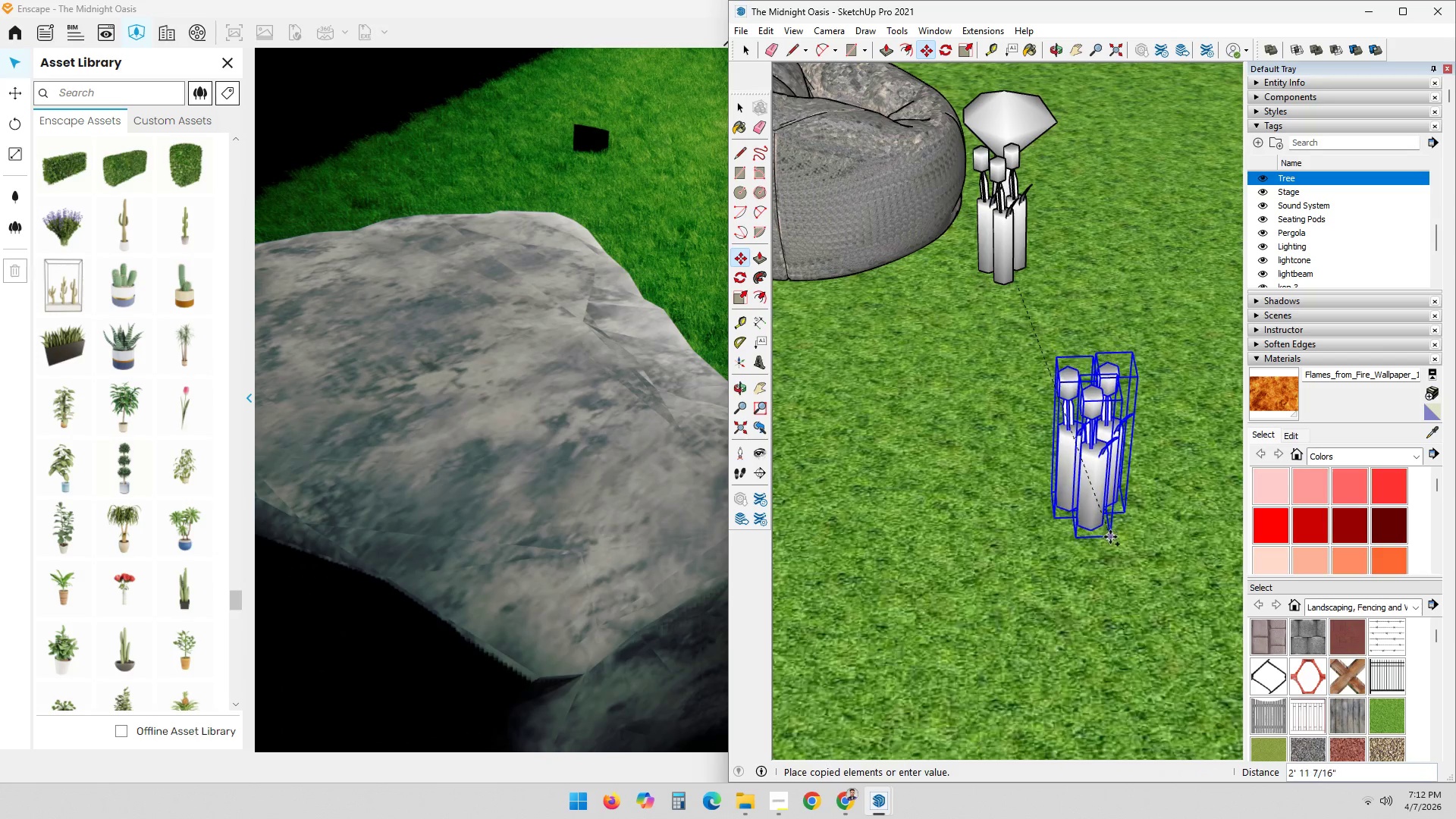 
hold_key(key=ShiftLeft, duration=0.86)
 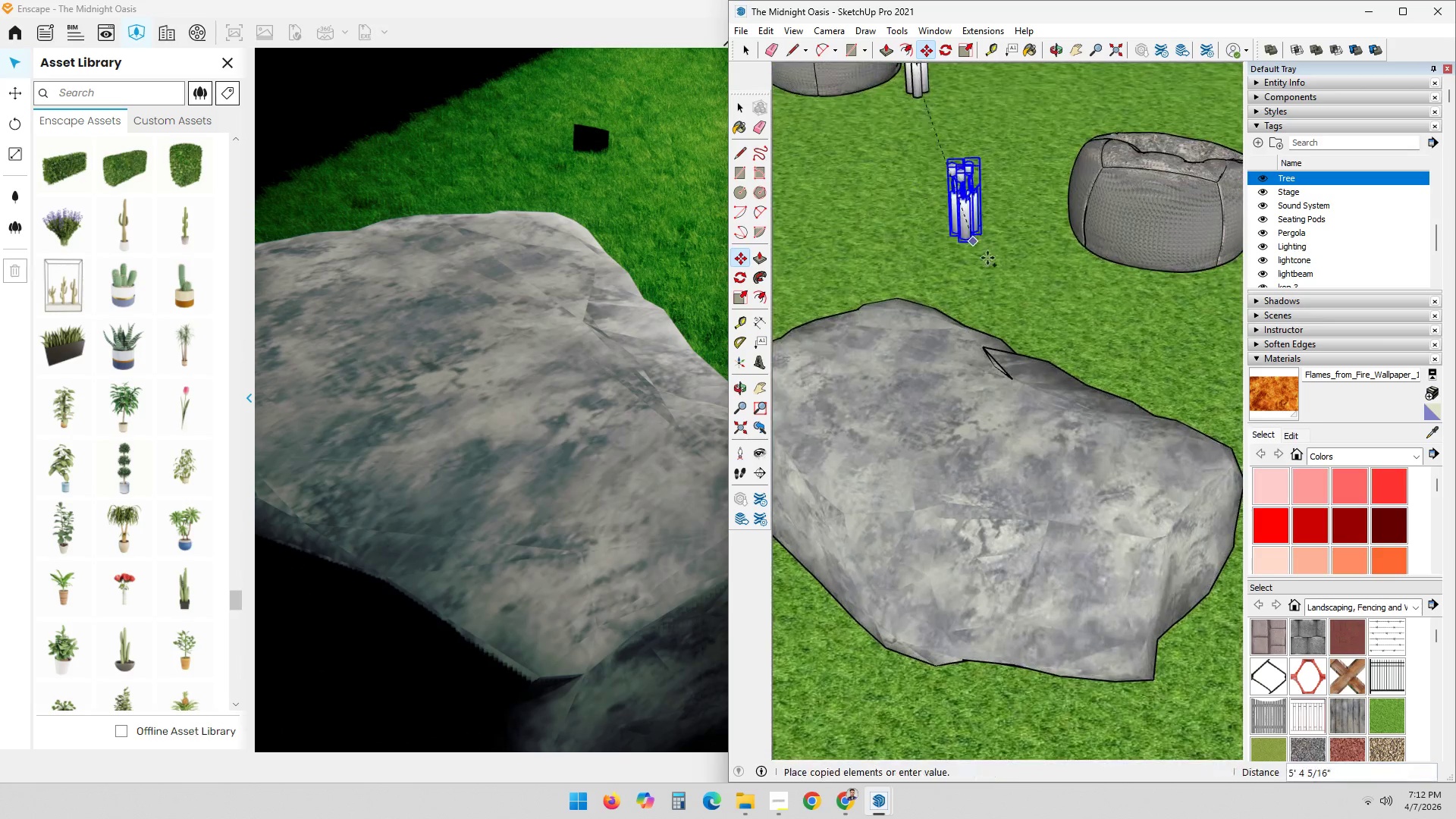 
scroll: coordinate [1110, 567], scroll_direction: down, amount: 16.0
 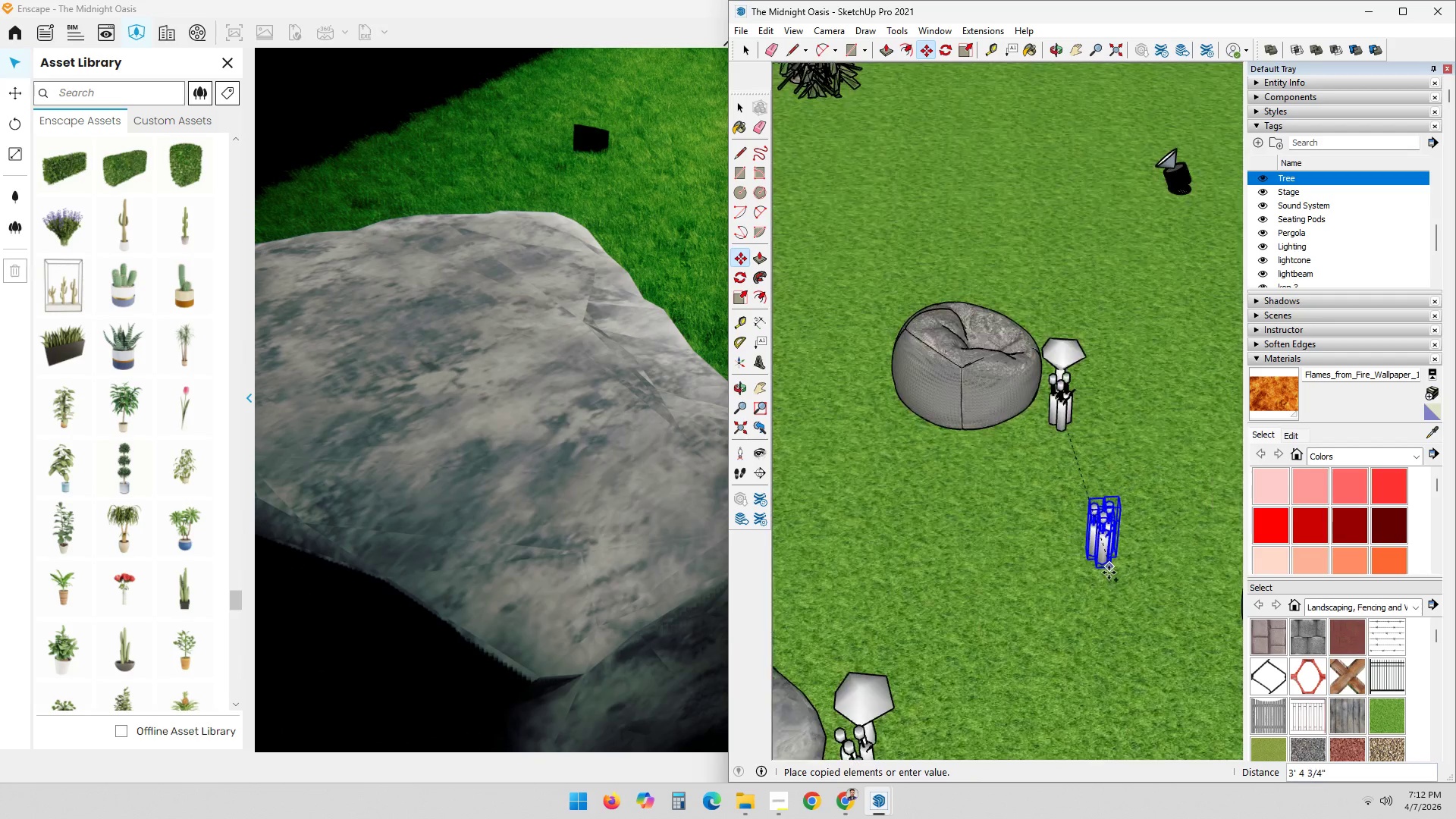 
hold_key(key=ShiftLeft, duration=0.42)
 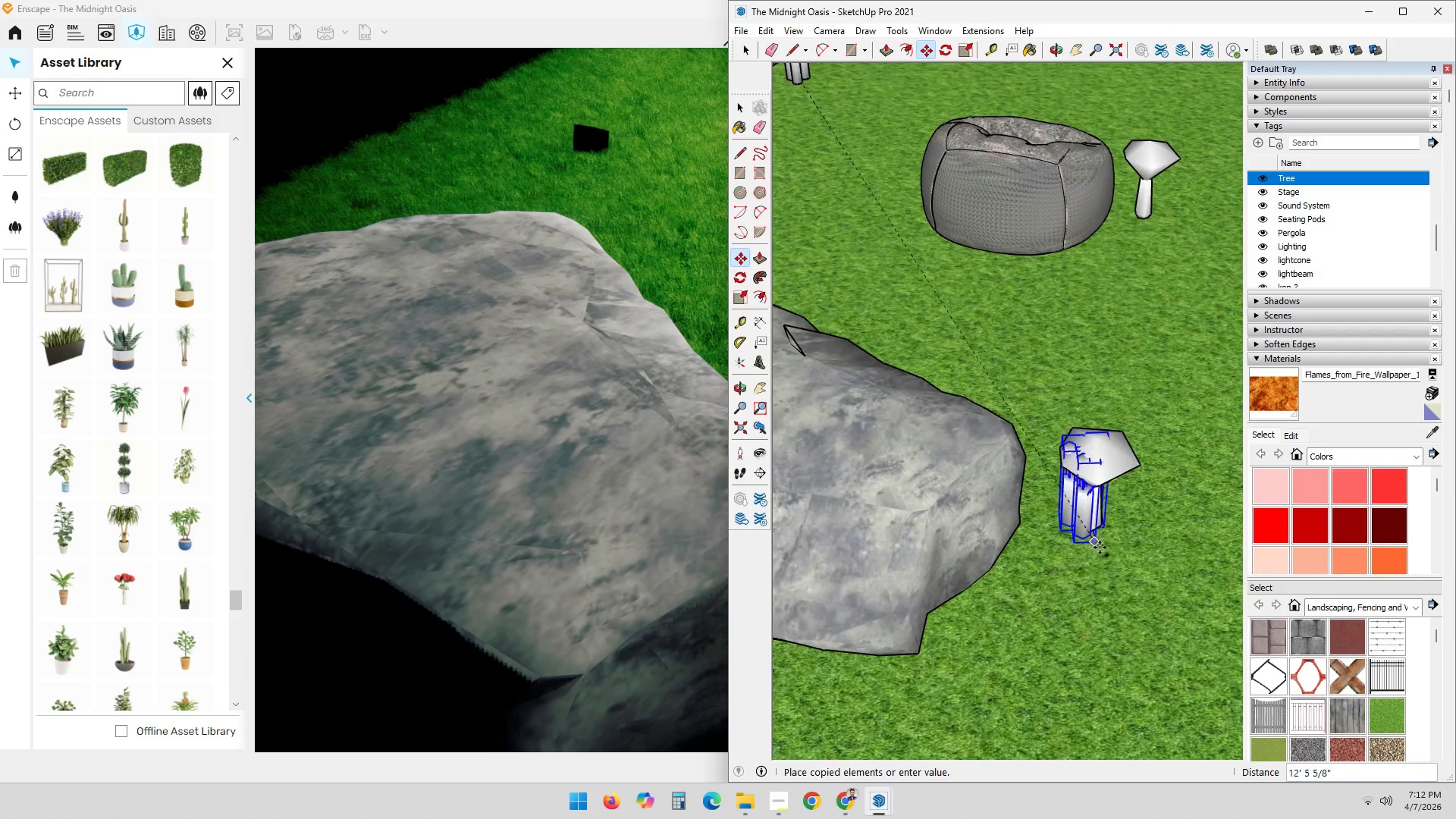 
scroll: coordinate [1122, 581], scroll_direction: up, amount: 2.0
 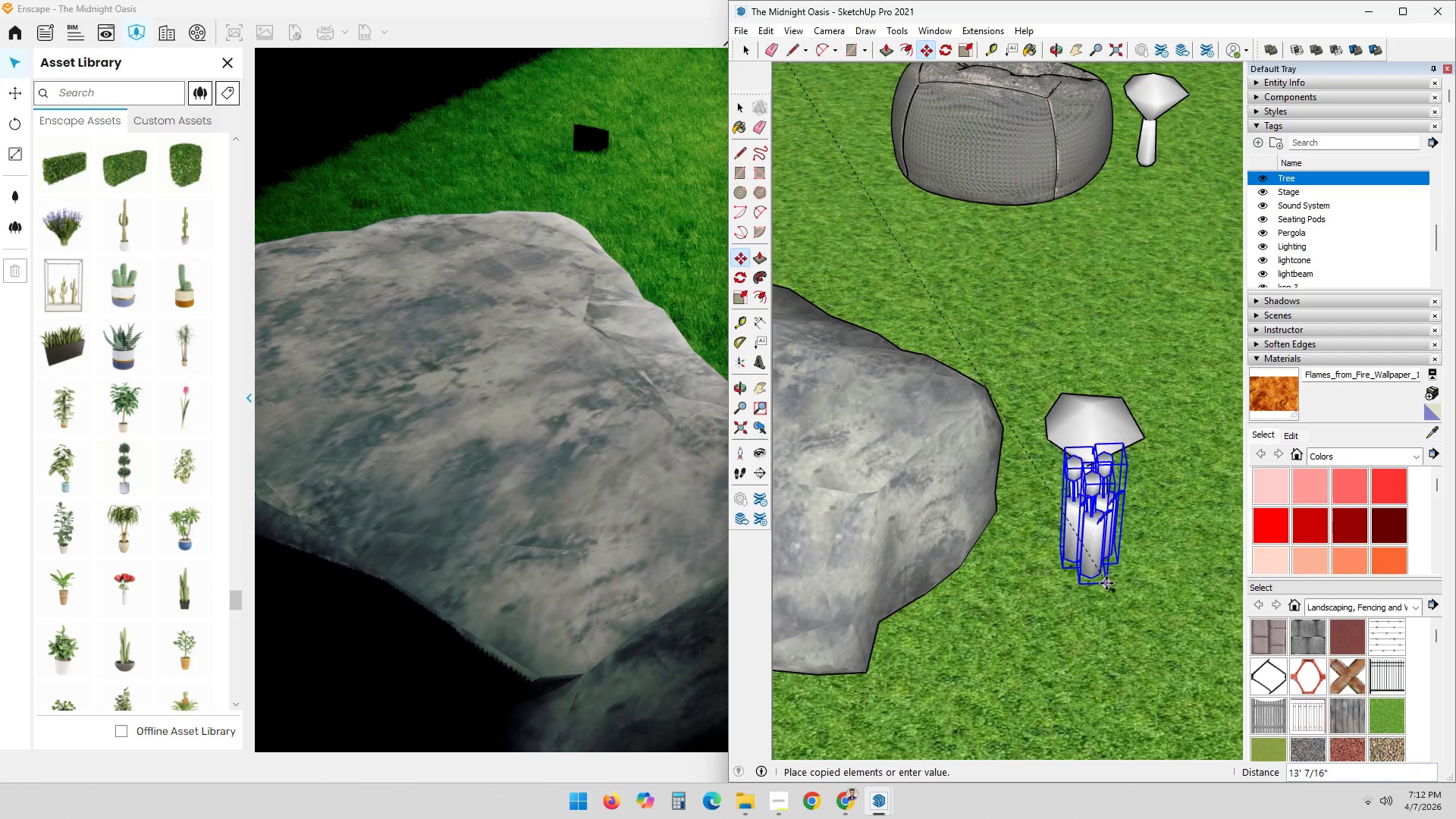 
left_click([1103, 591])
 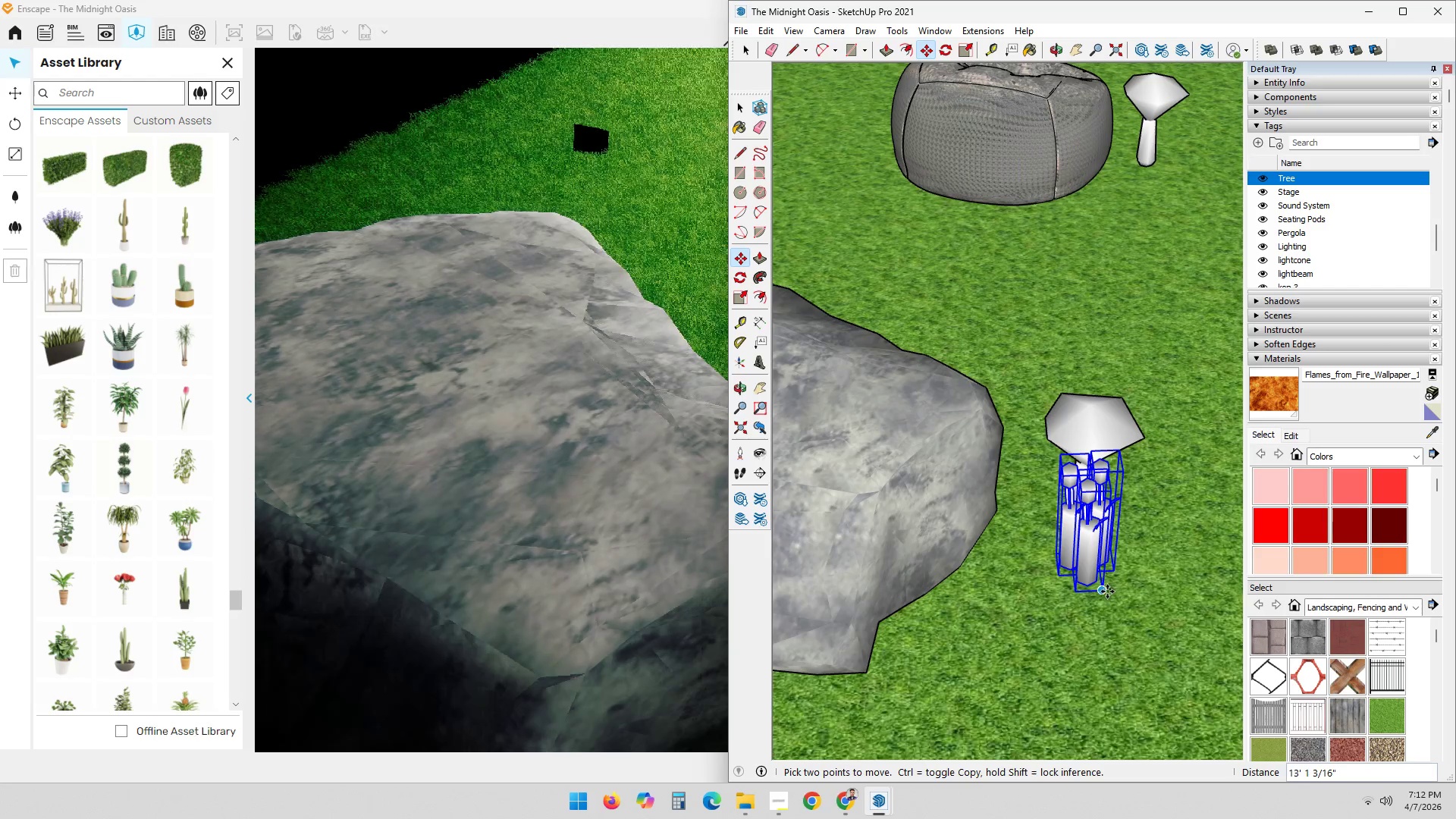 
key(M)
 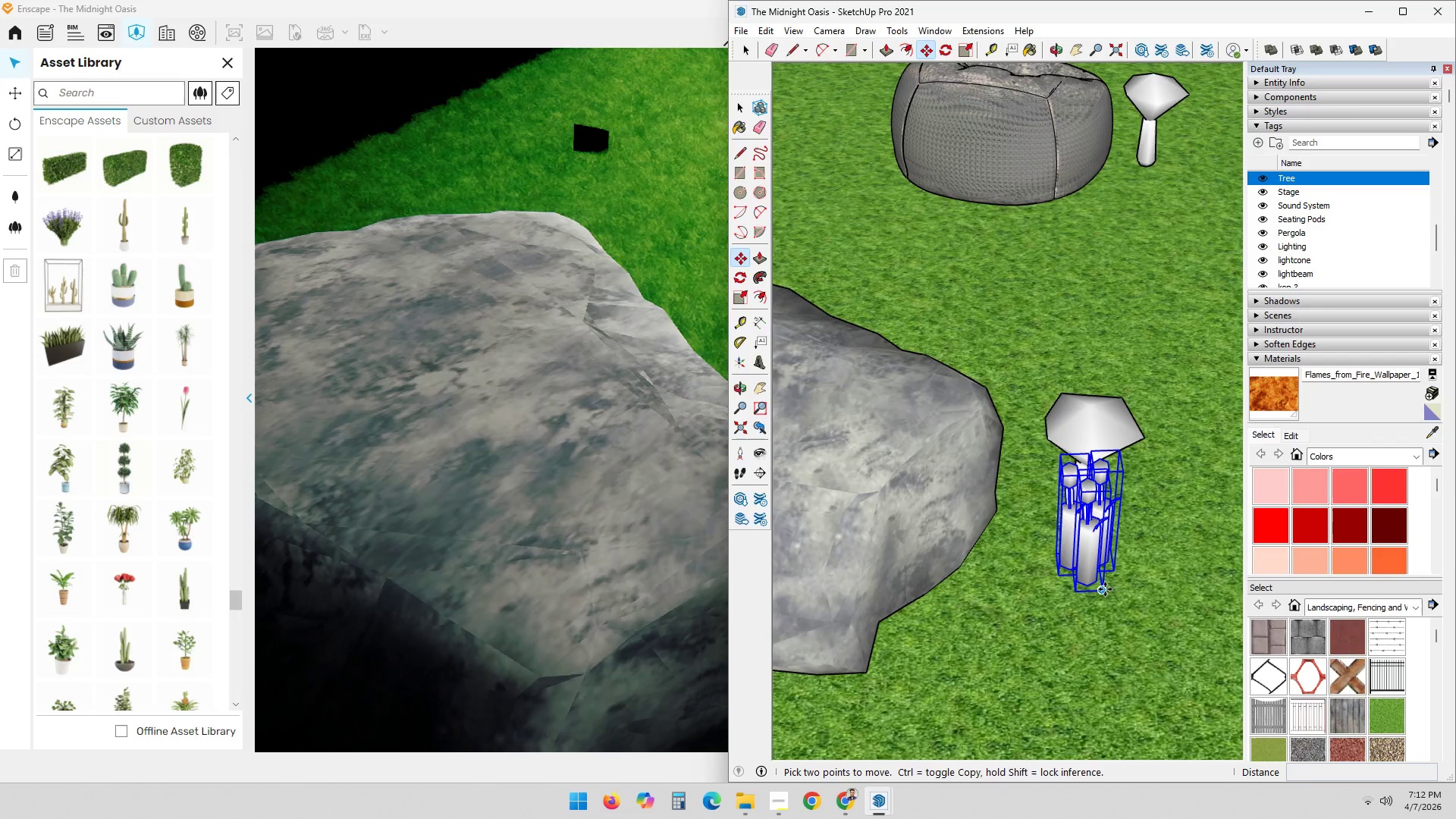 
left_click_drag(start_coordinate=[1105, 589], to_coordinate=[1109, 581])
 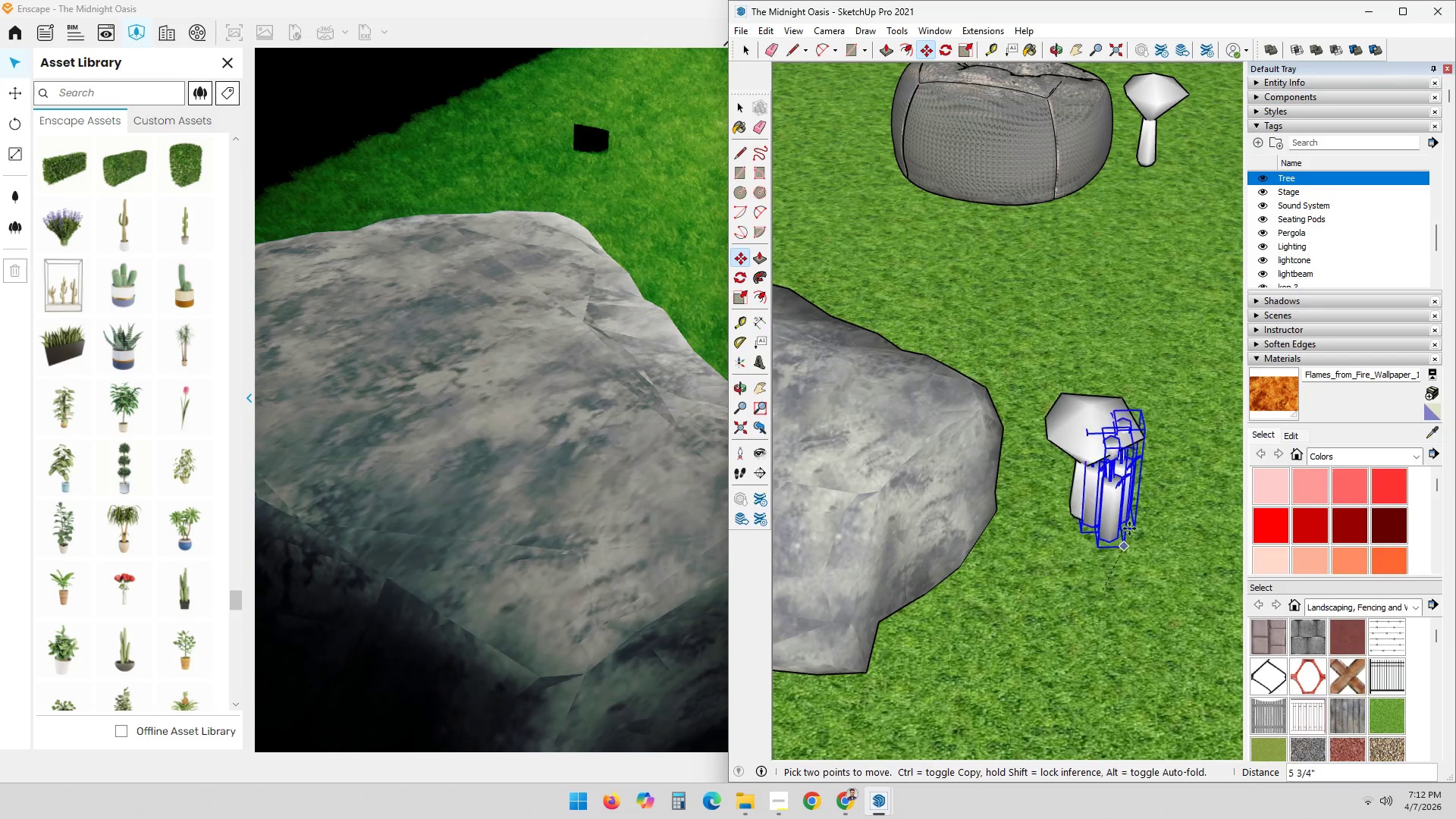 
key(Control+ControlLeft)
 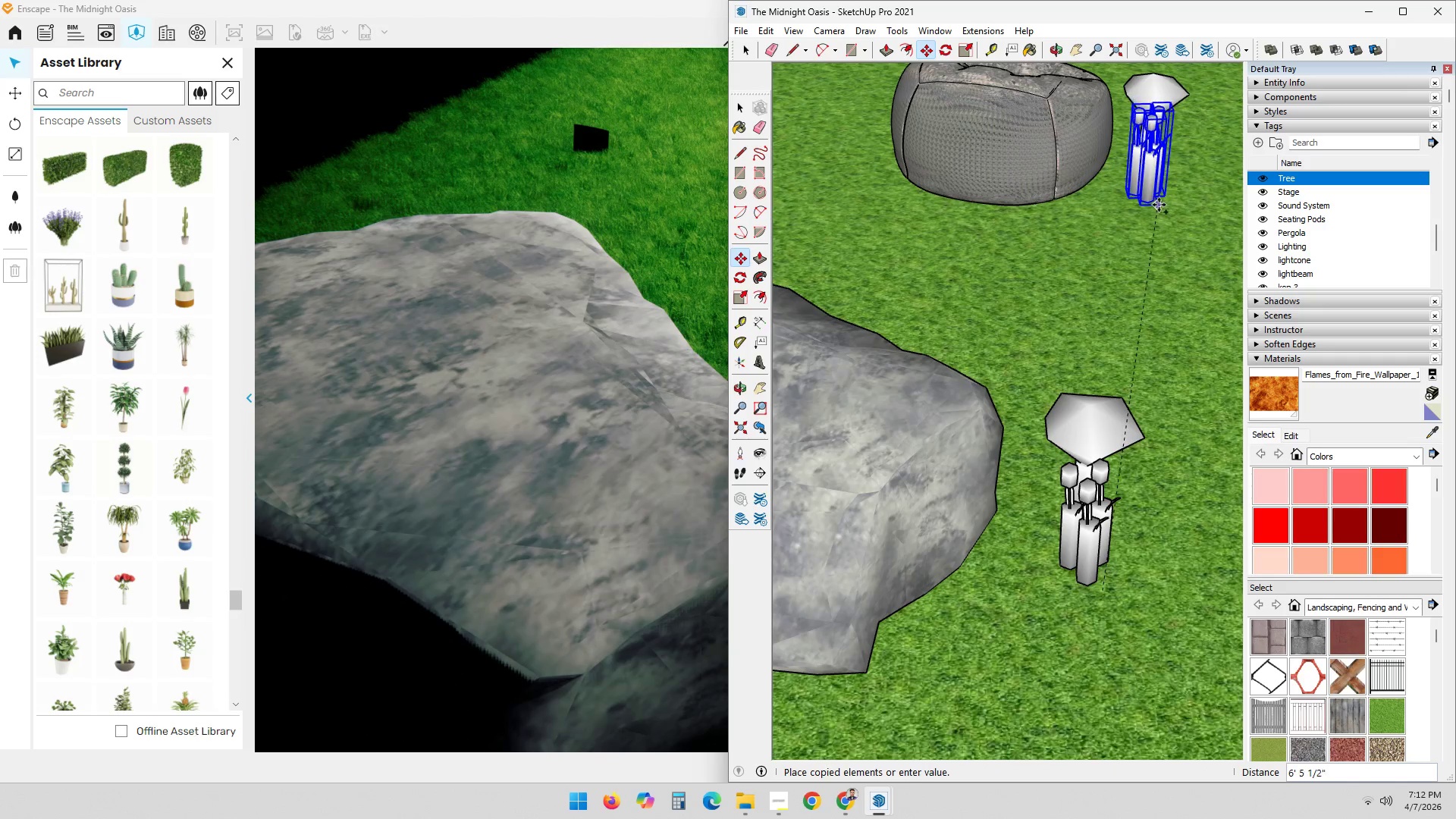 
left_click([1156, 202])
 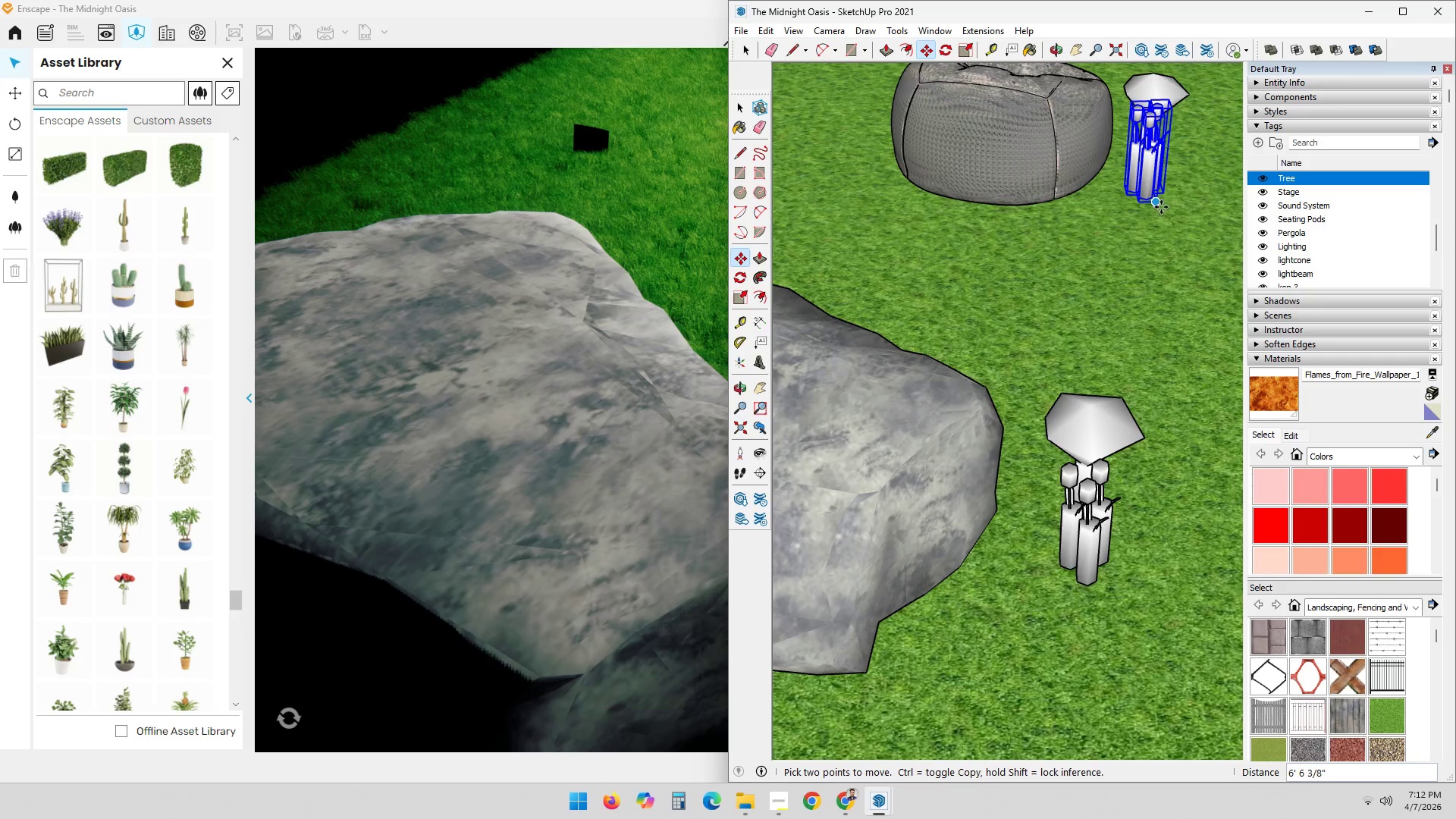 
key(M)
 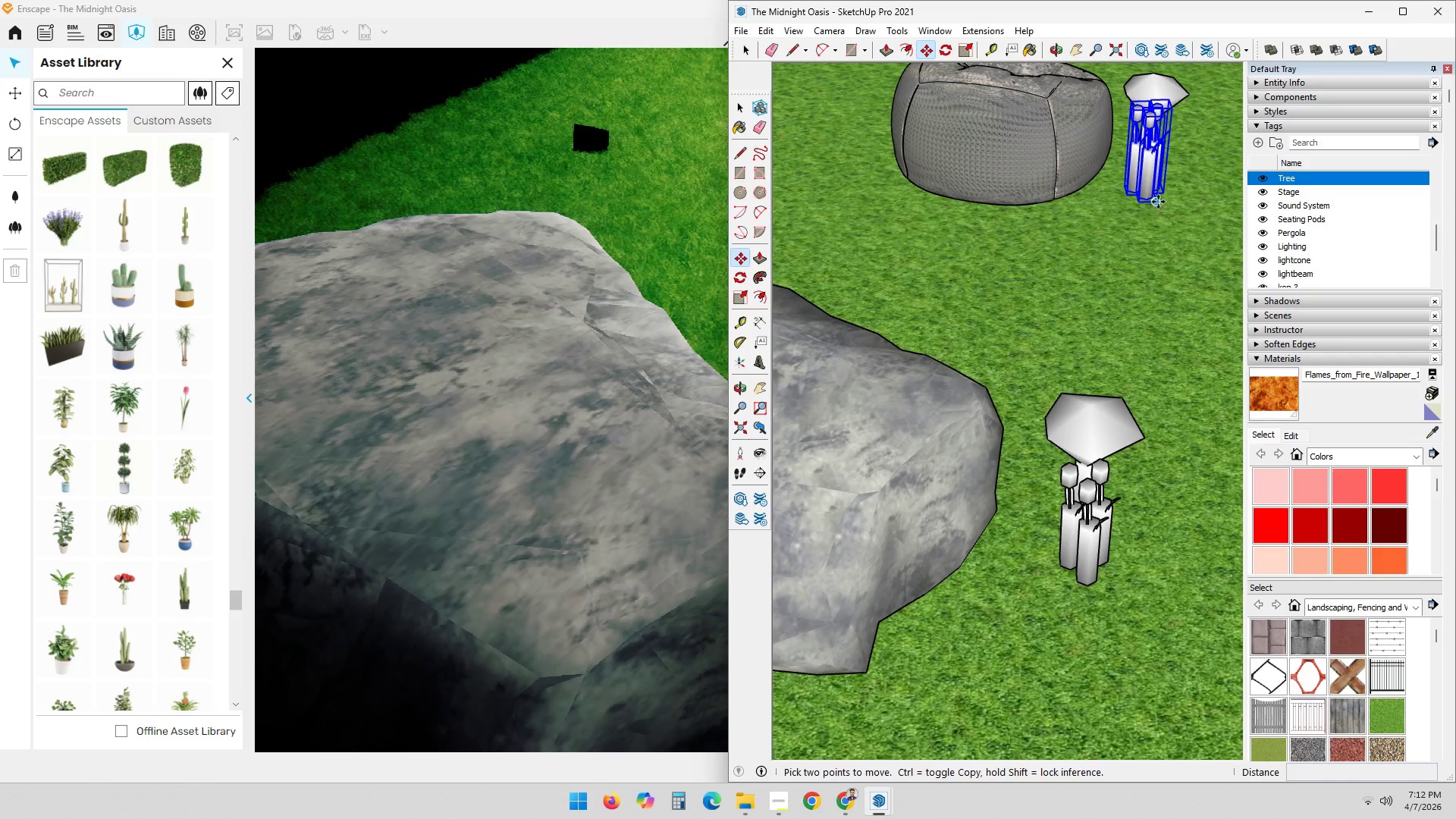 
left_click([1158, 202])
 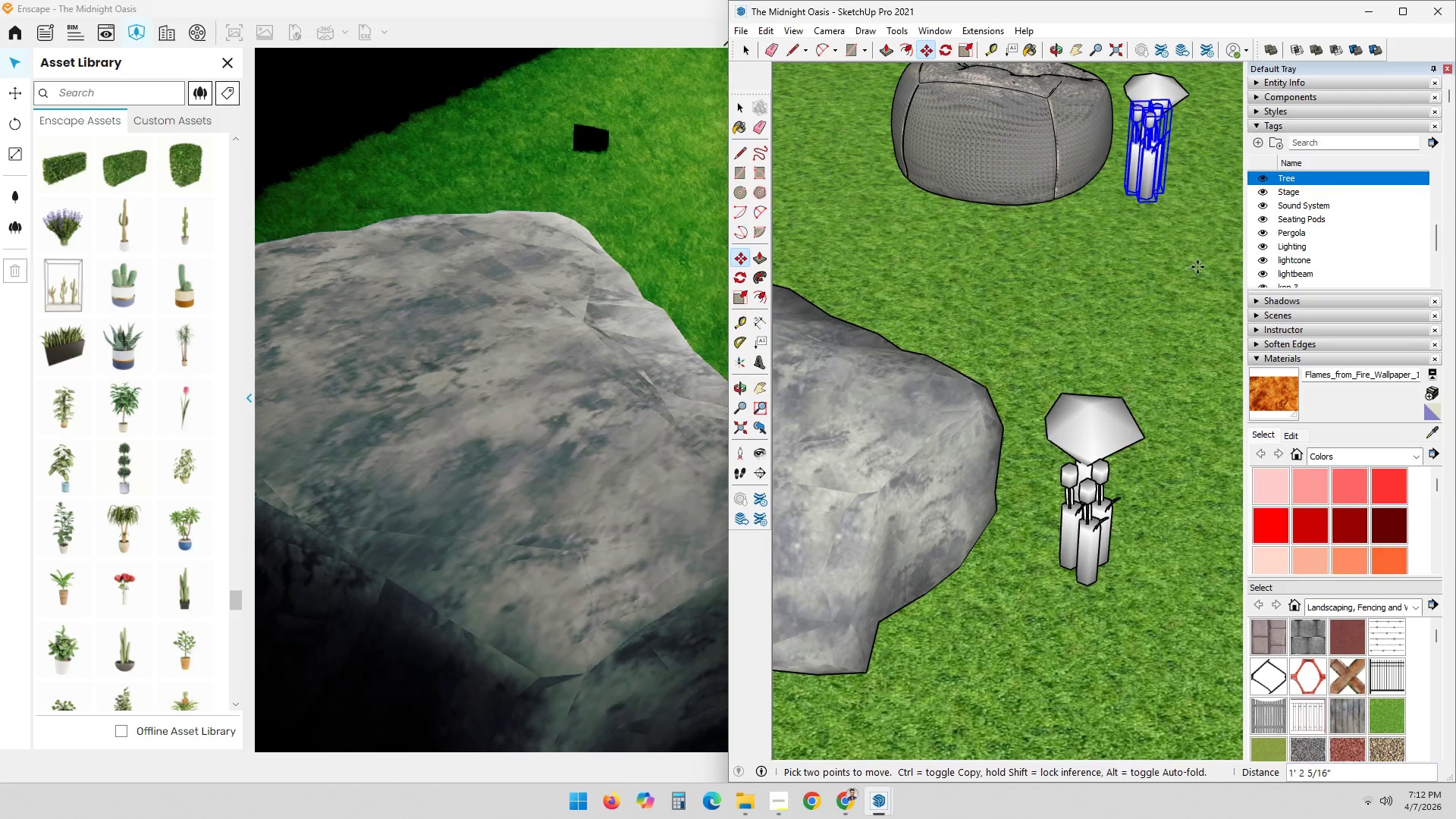 
key(Control+ControlLeft)
 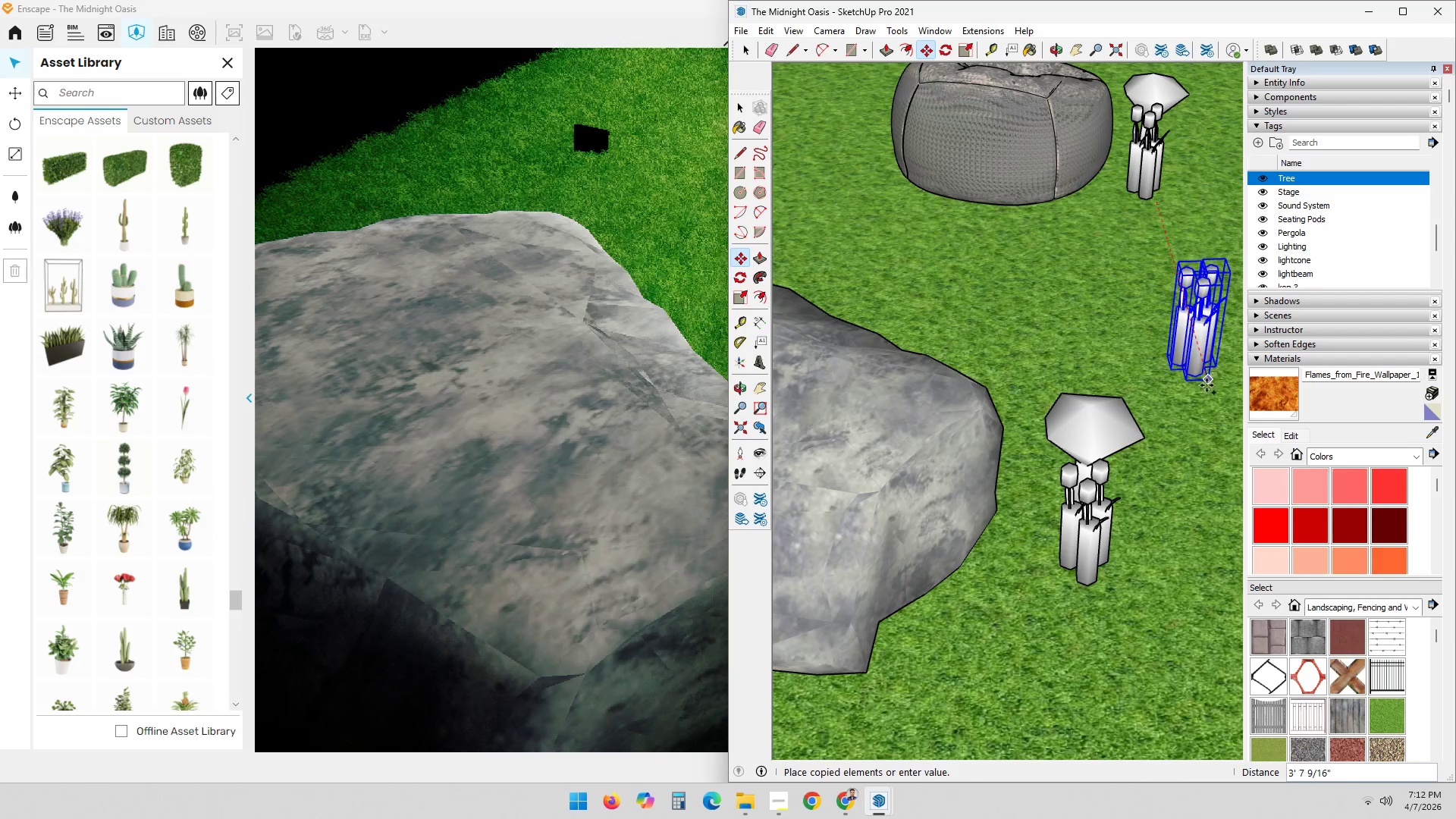 
hold_key(key=ShiftLeft, duration=0.5)
 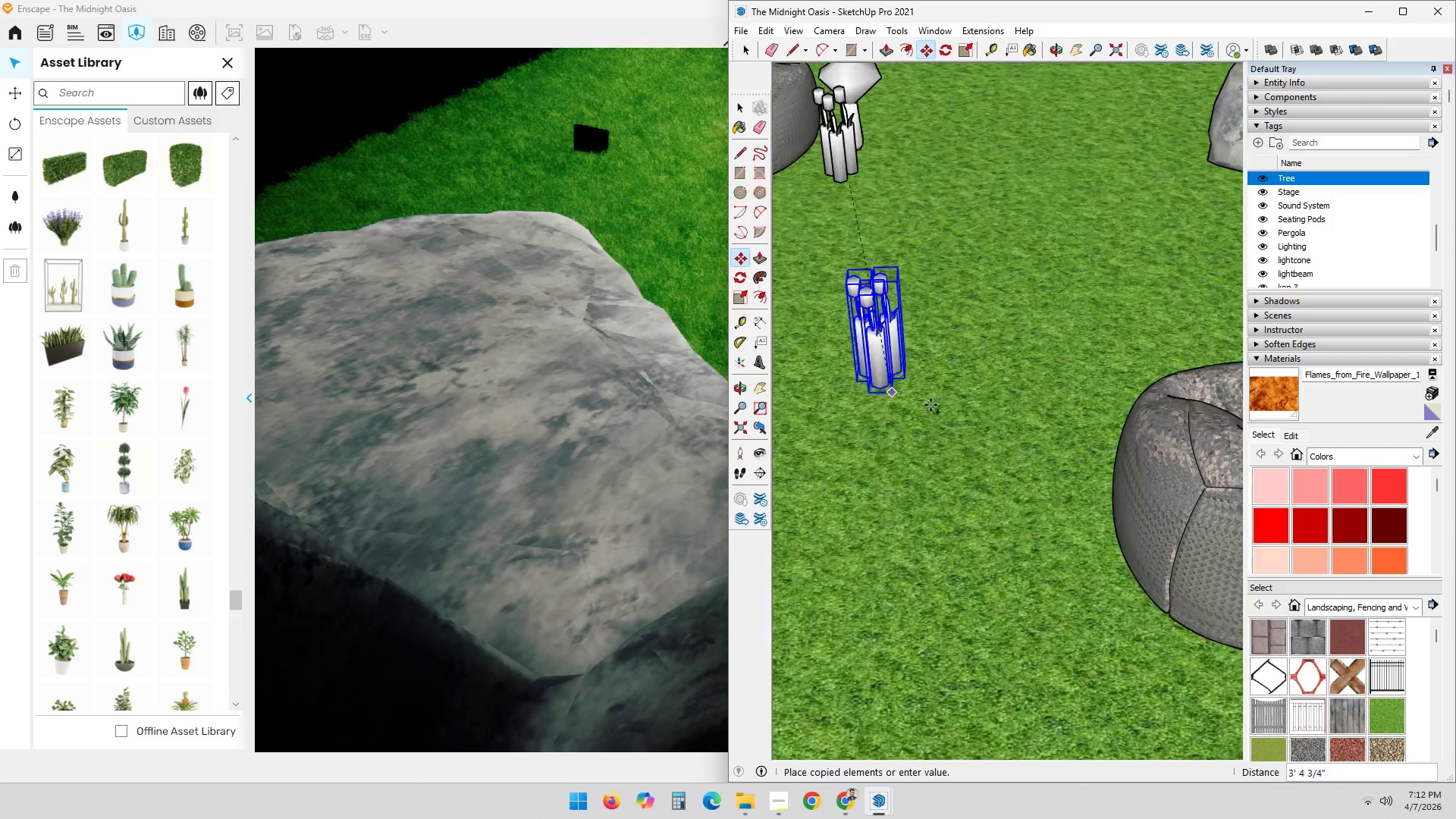 
hold_key(key=ShiftLeft, duration=0.59)
scroll: coordinate [1065, 470], scroll_direction: down, amount: 2.0
 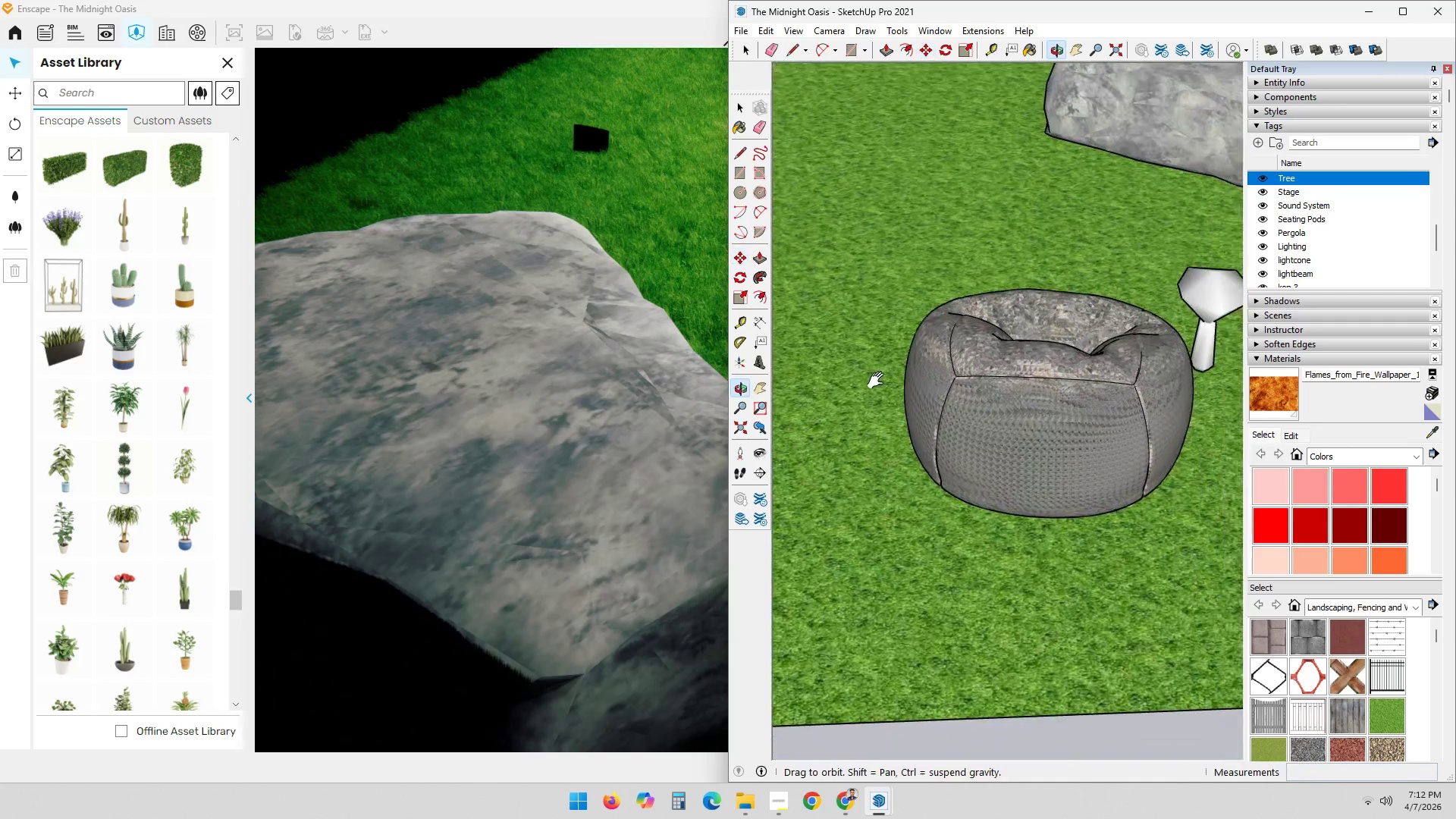 
hold_key(key=ShiftLeft, duration=0.36)
 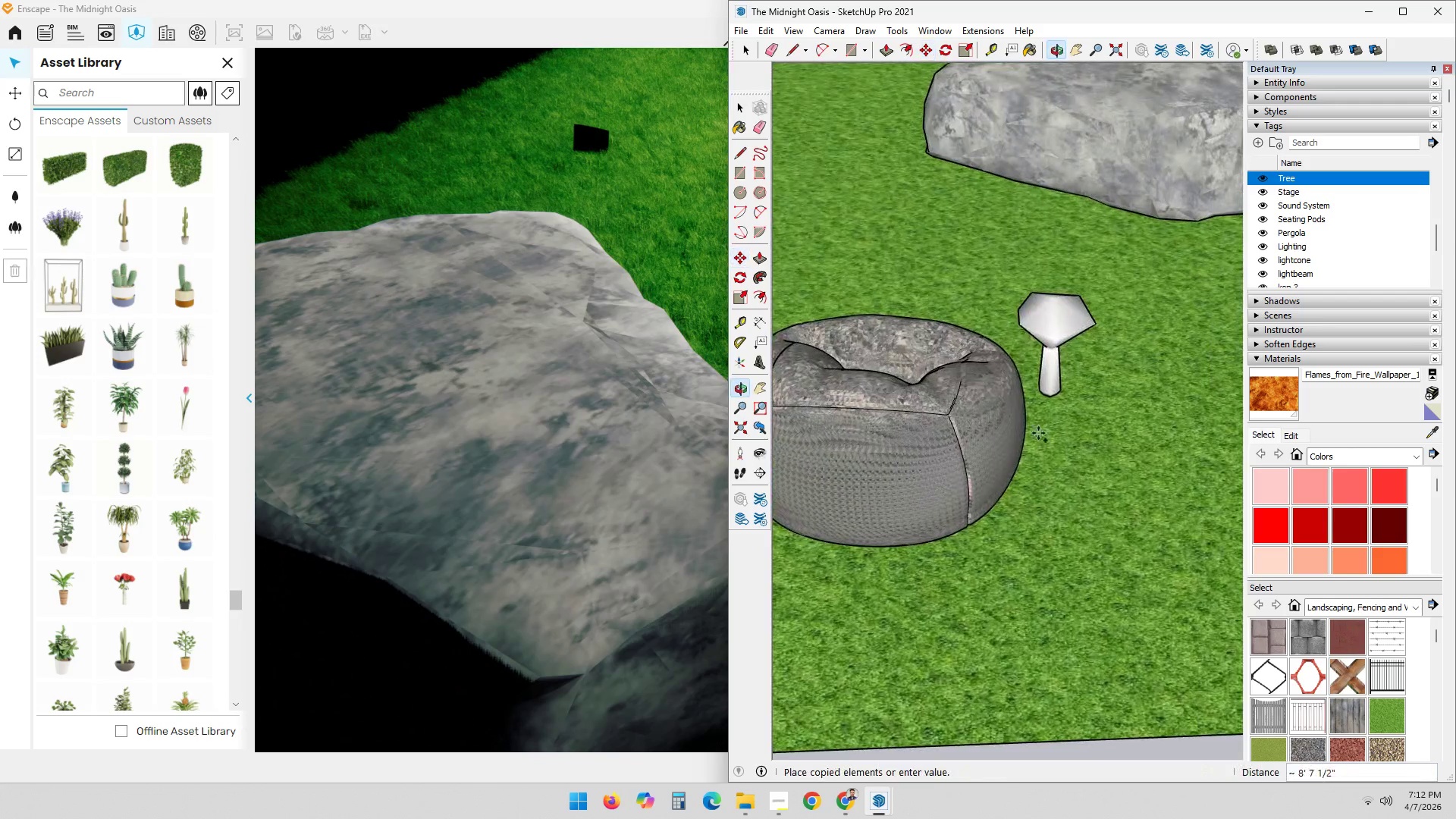 
hold_key(key=ShiftLeft, duration=0.38)
 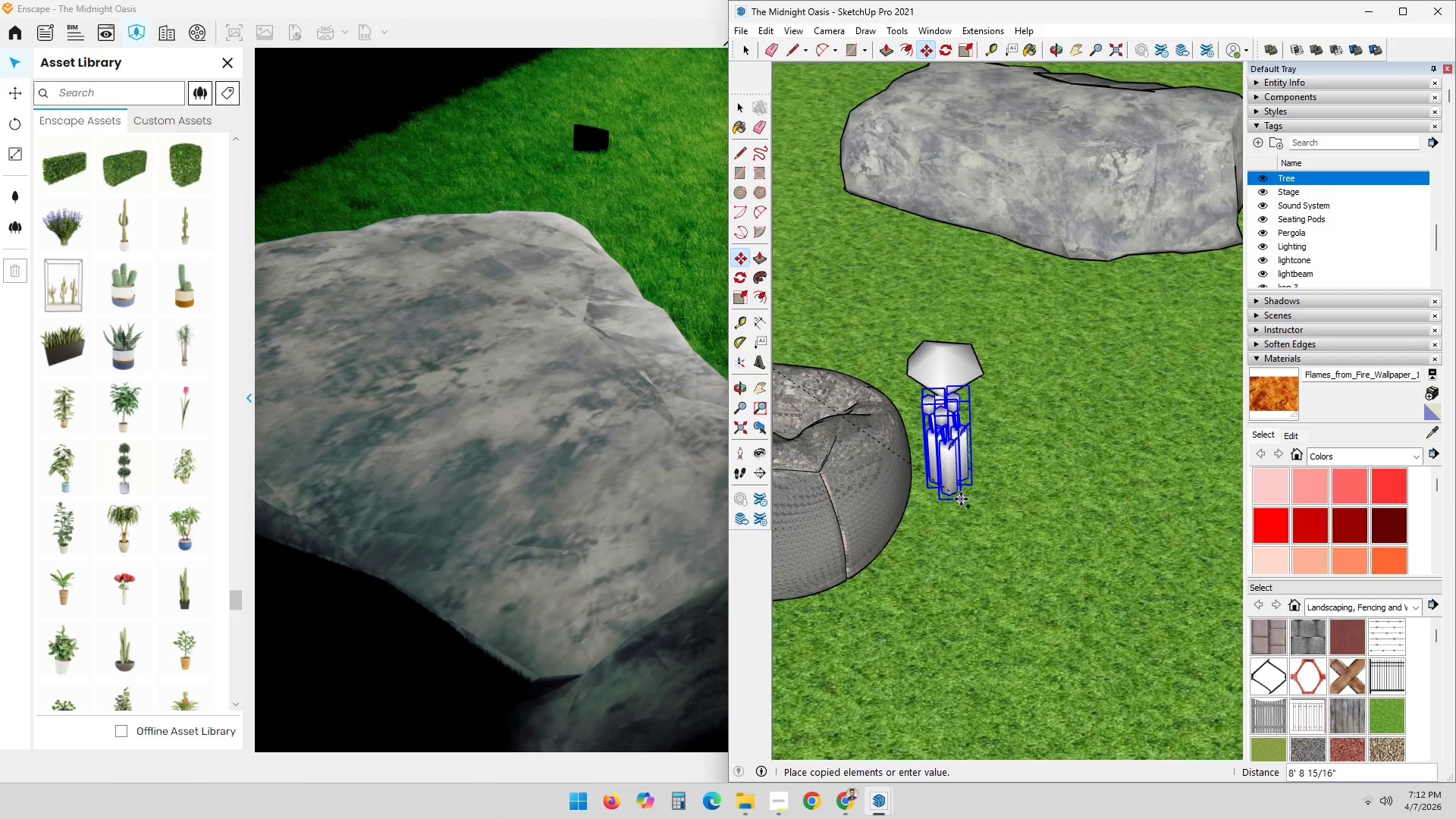 
key(M)
 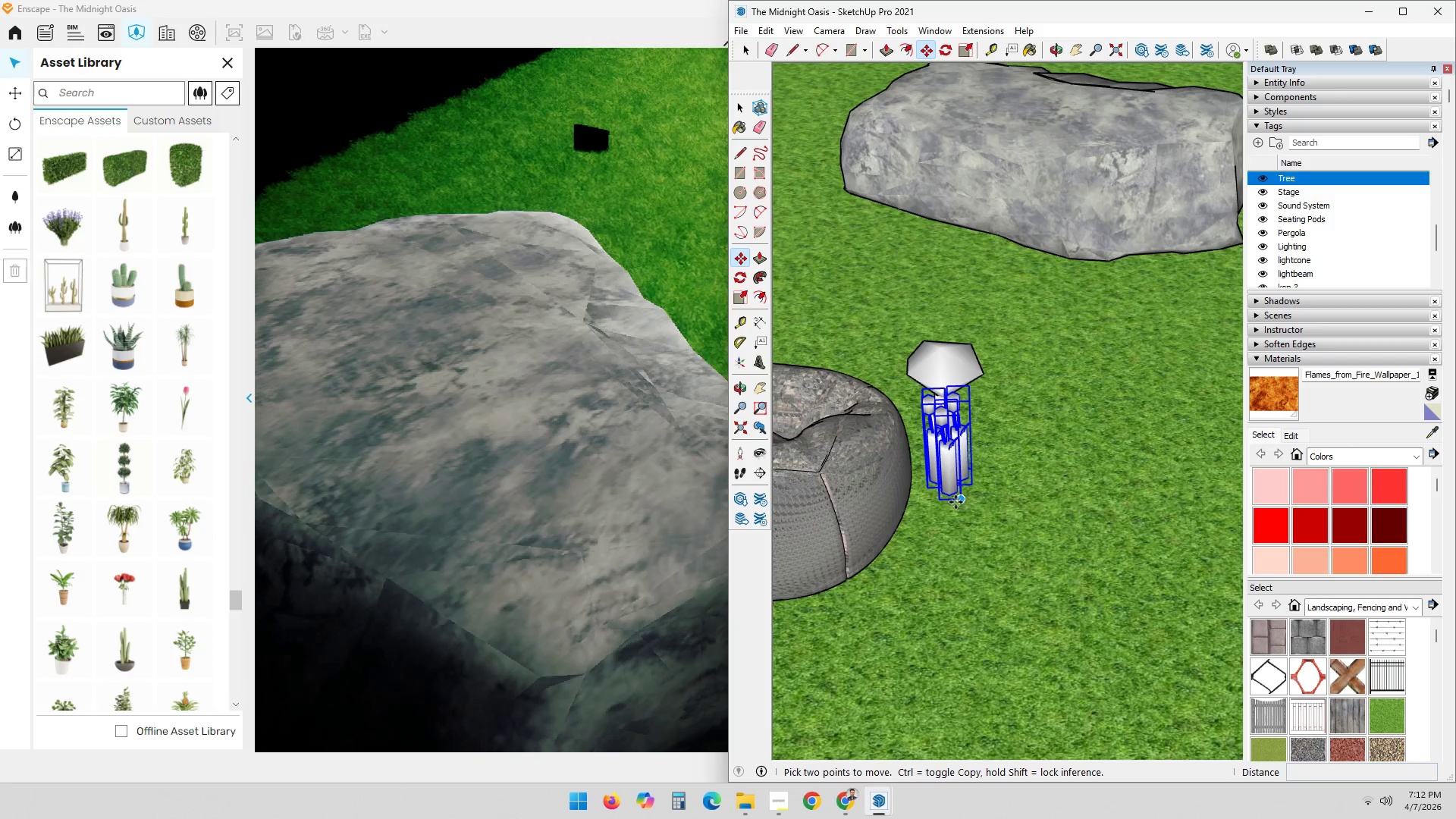 
left_click_drag(start_coordinate=[962, 502], to_coordinate=[968, 498])
 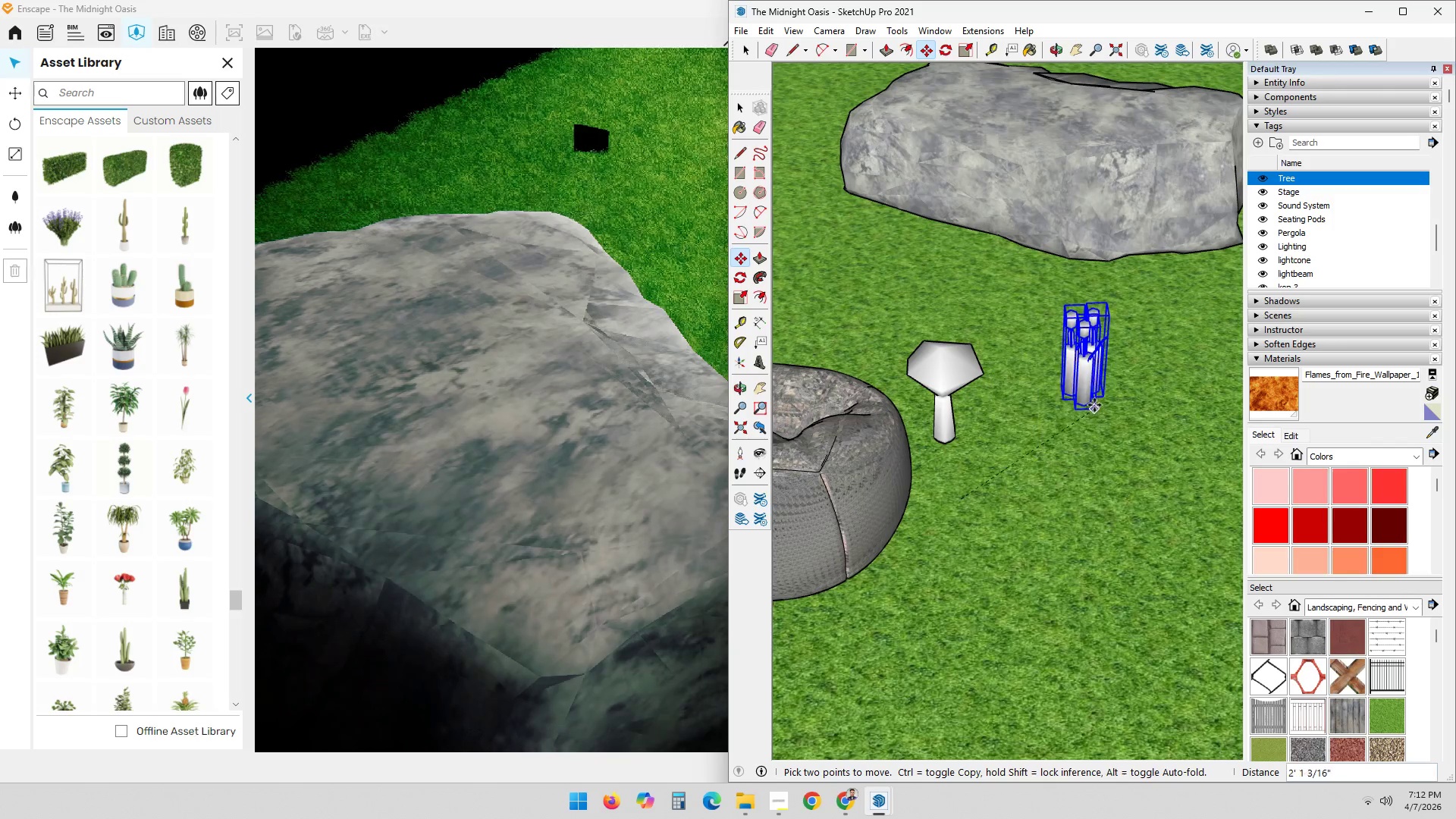 
key(Control+ControlLeft)
 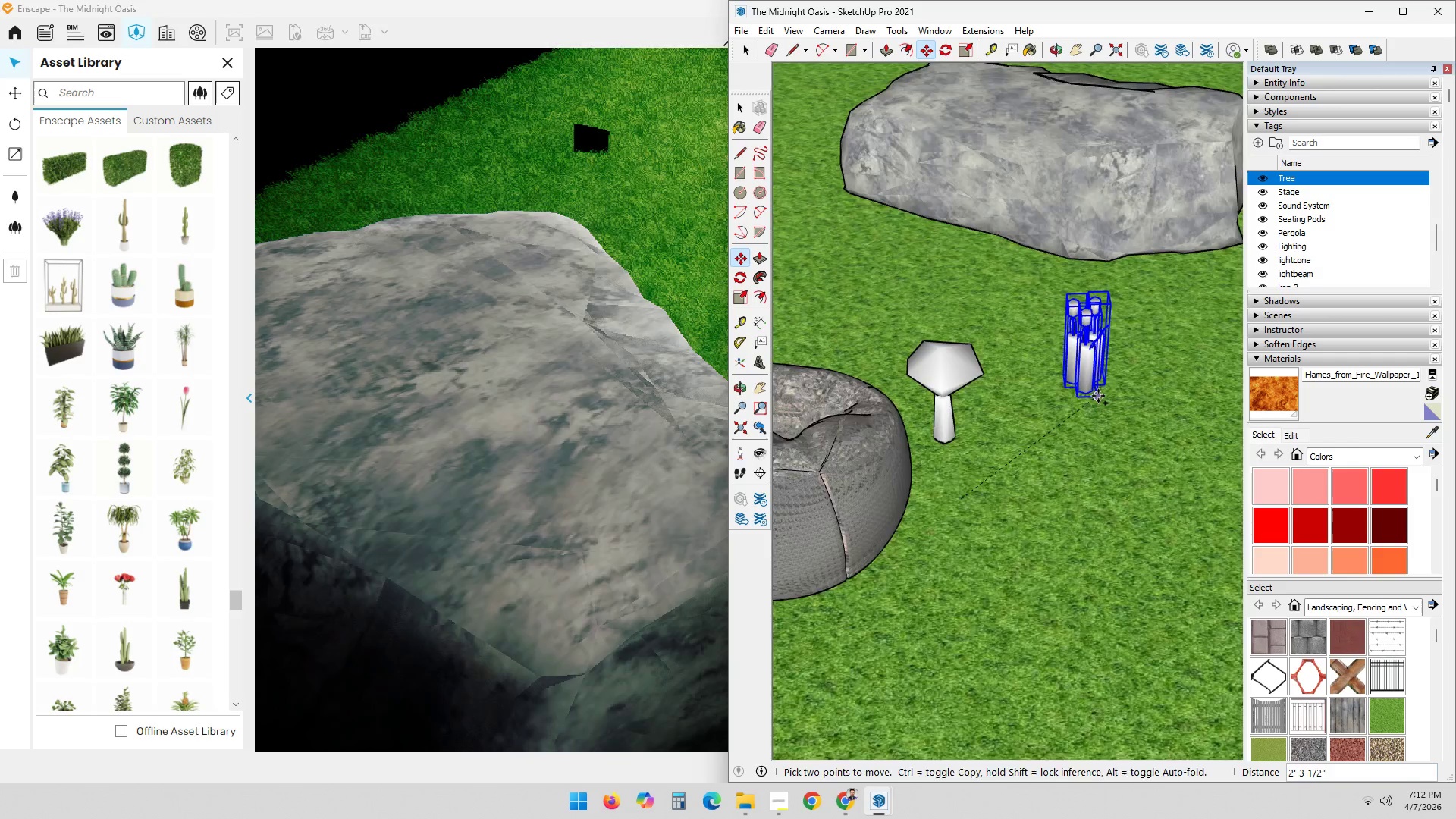 
hold_key(key=ShiftLeft, duration=0.34)
 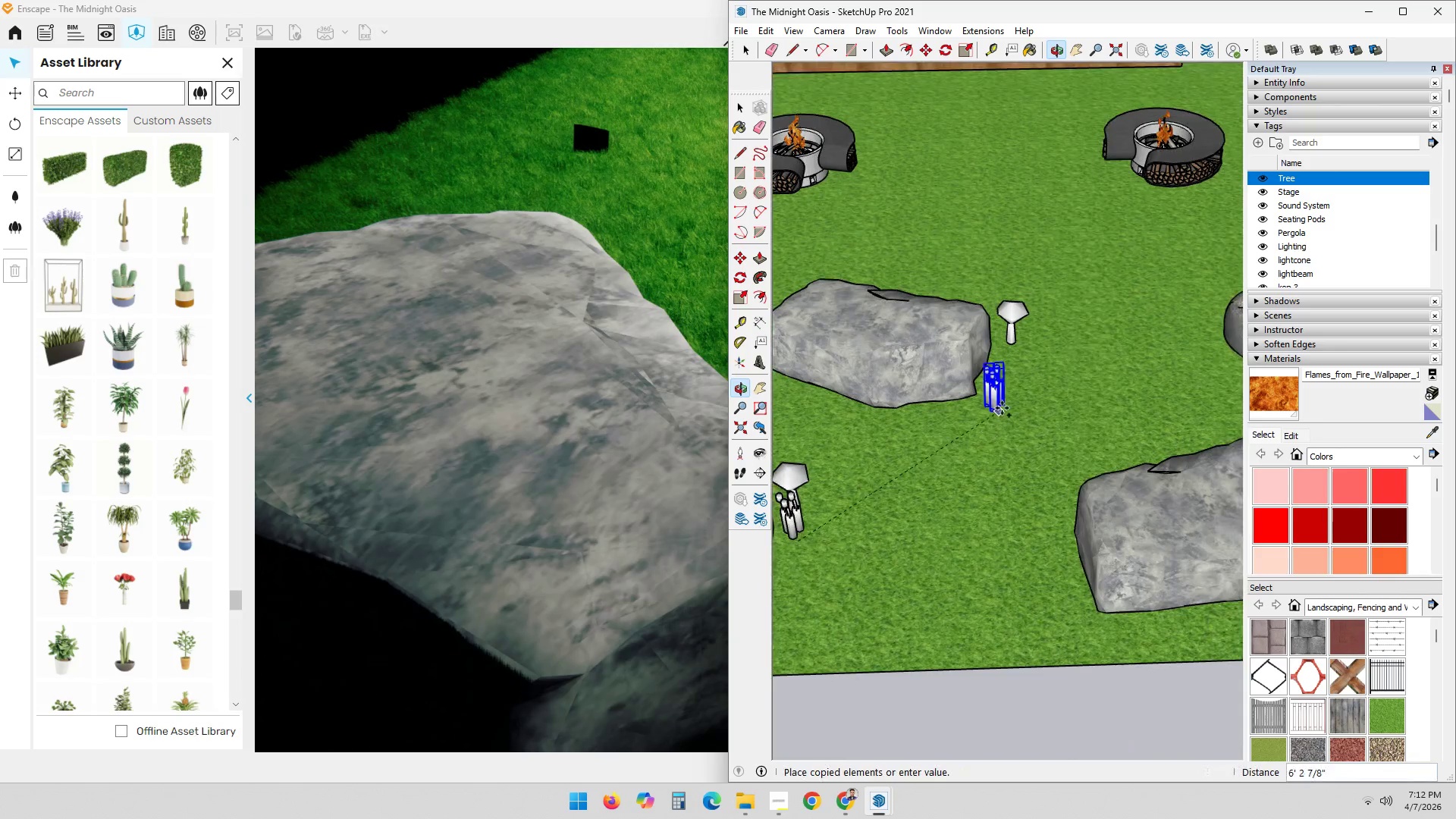 
scroll: coordinate [1116, 380], scroll_direction: down, amount: 7.0
 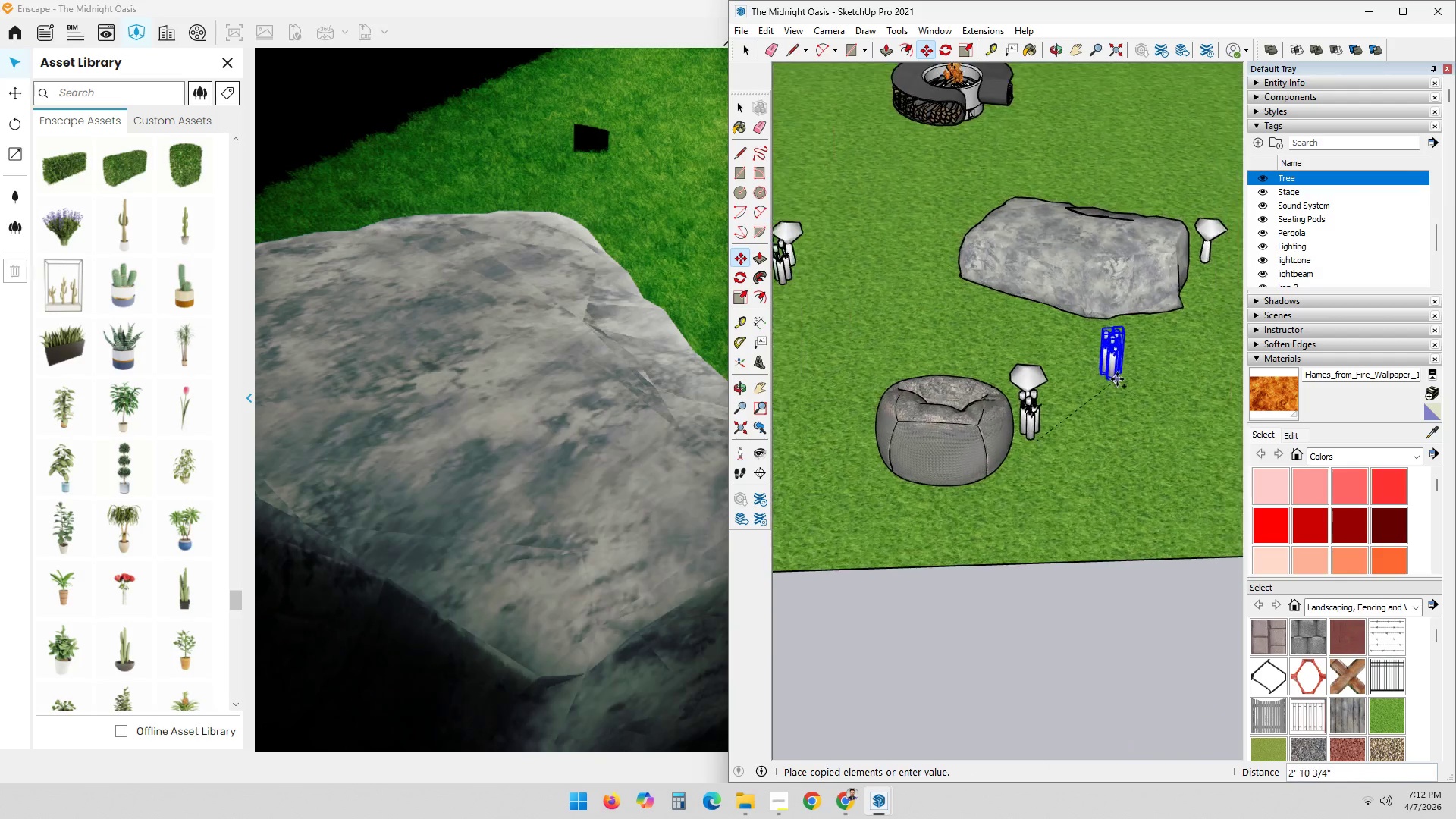 
scroll: coordinate [1009, 350], scroll_direction: up, amount: 9.0
 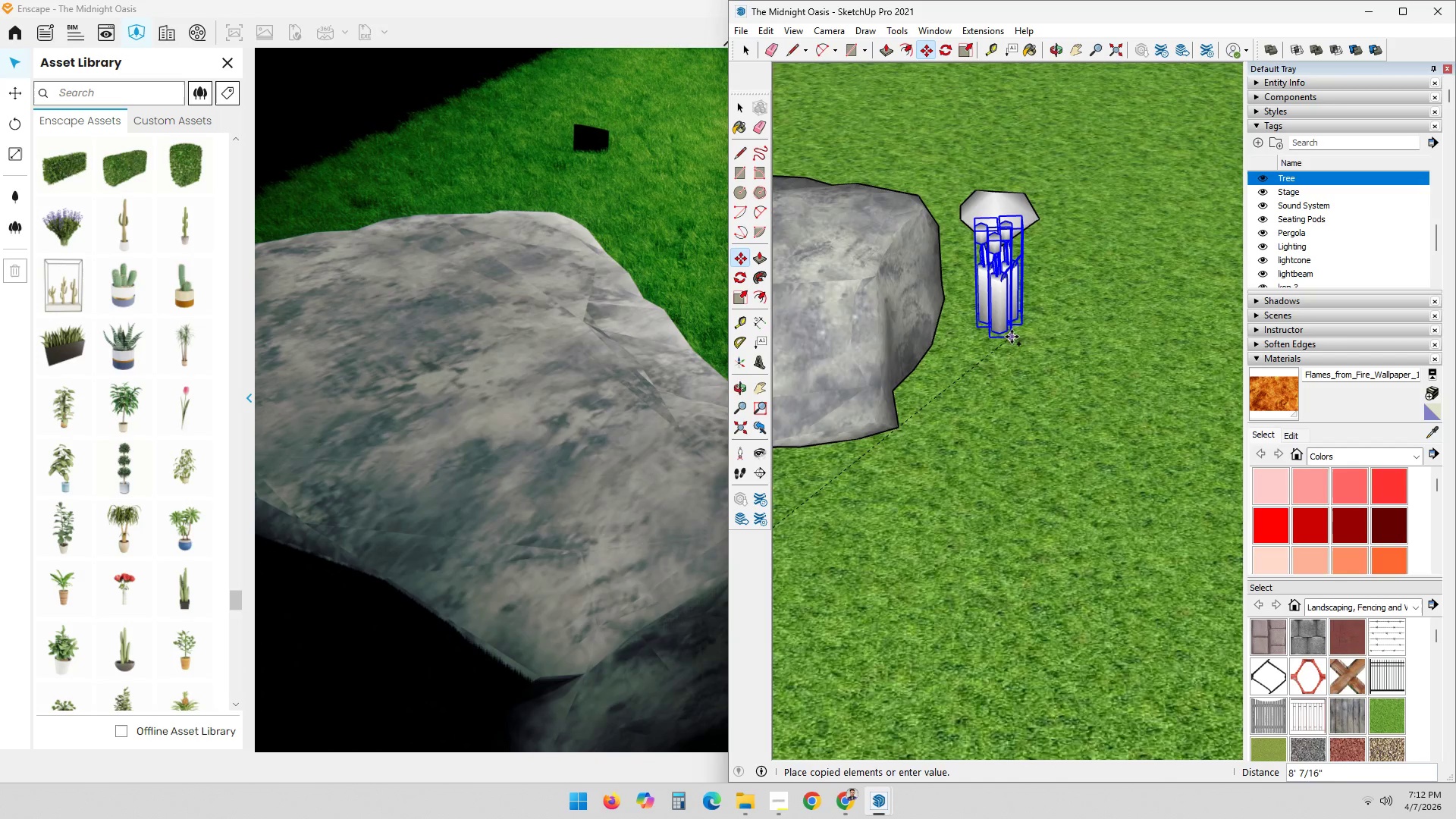 
left_click([1012, 337])
 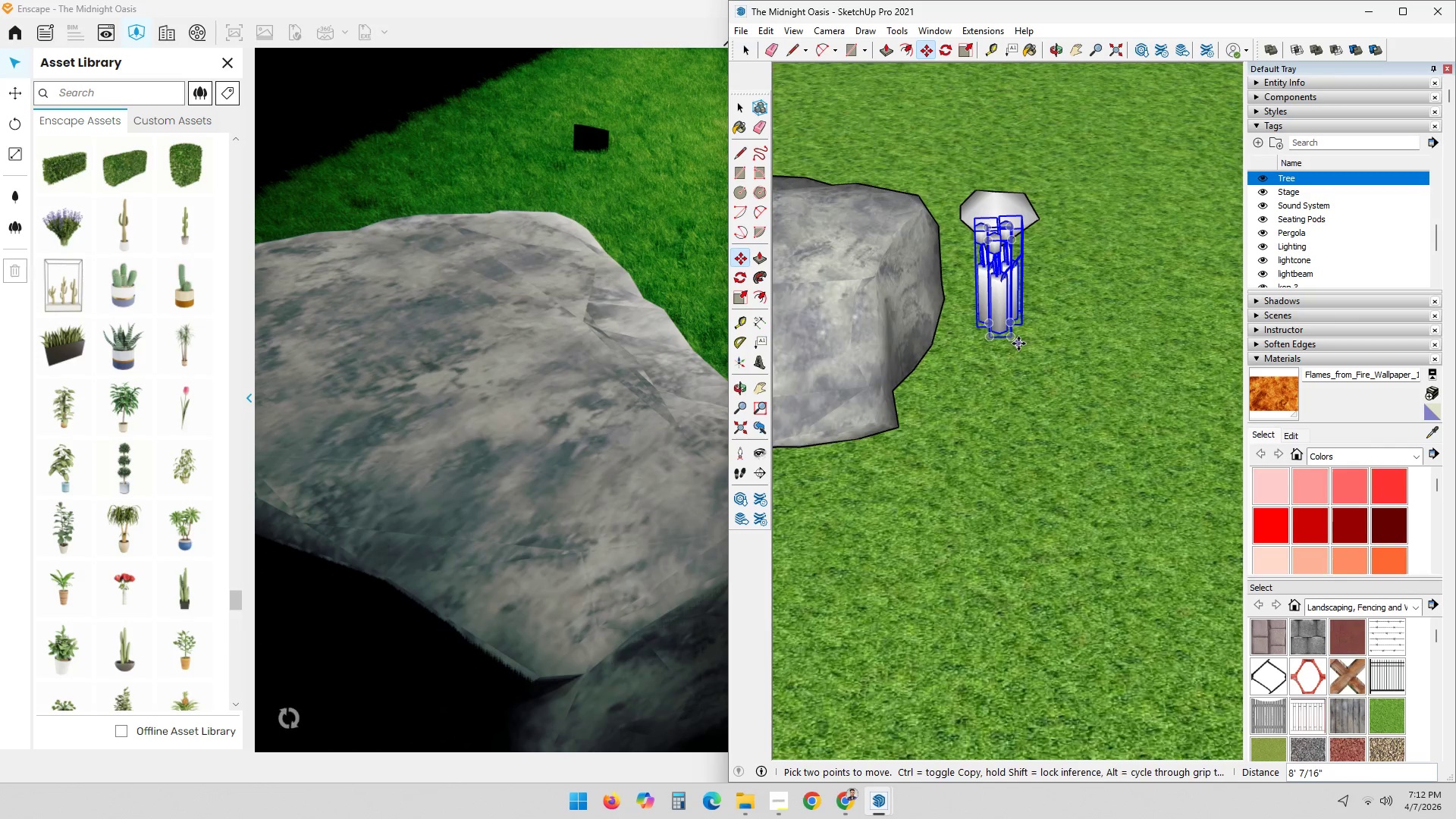 
key(M)
 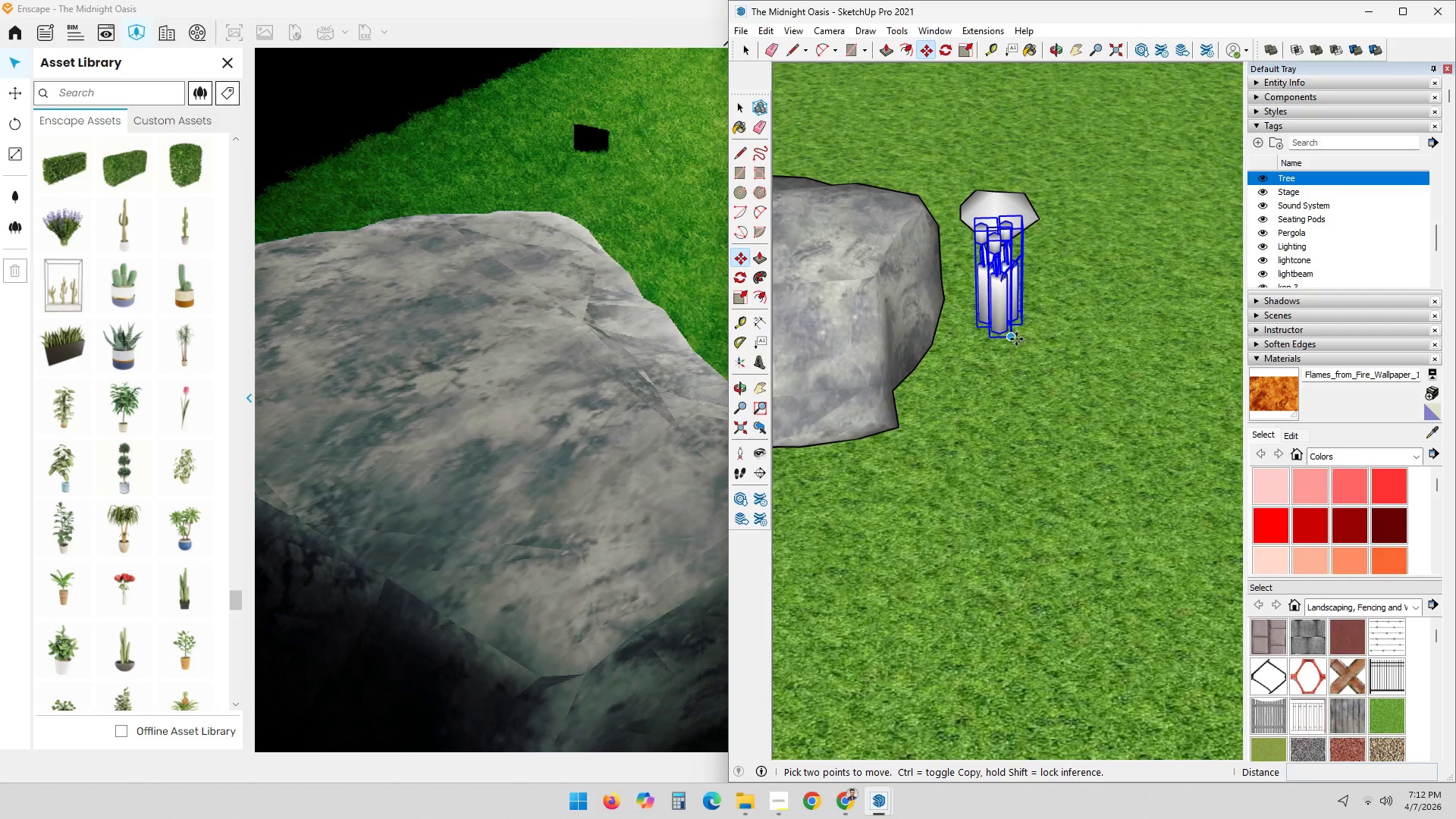 
left_click([1015, 342])
 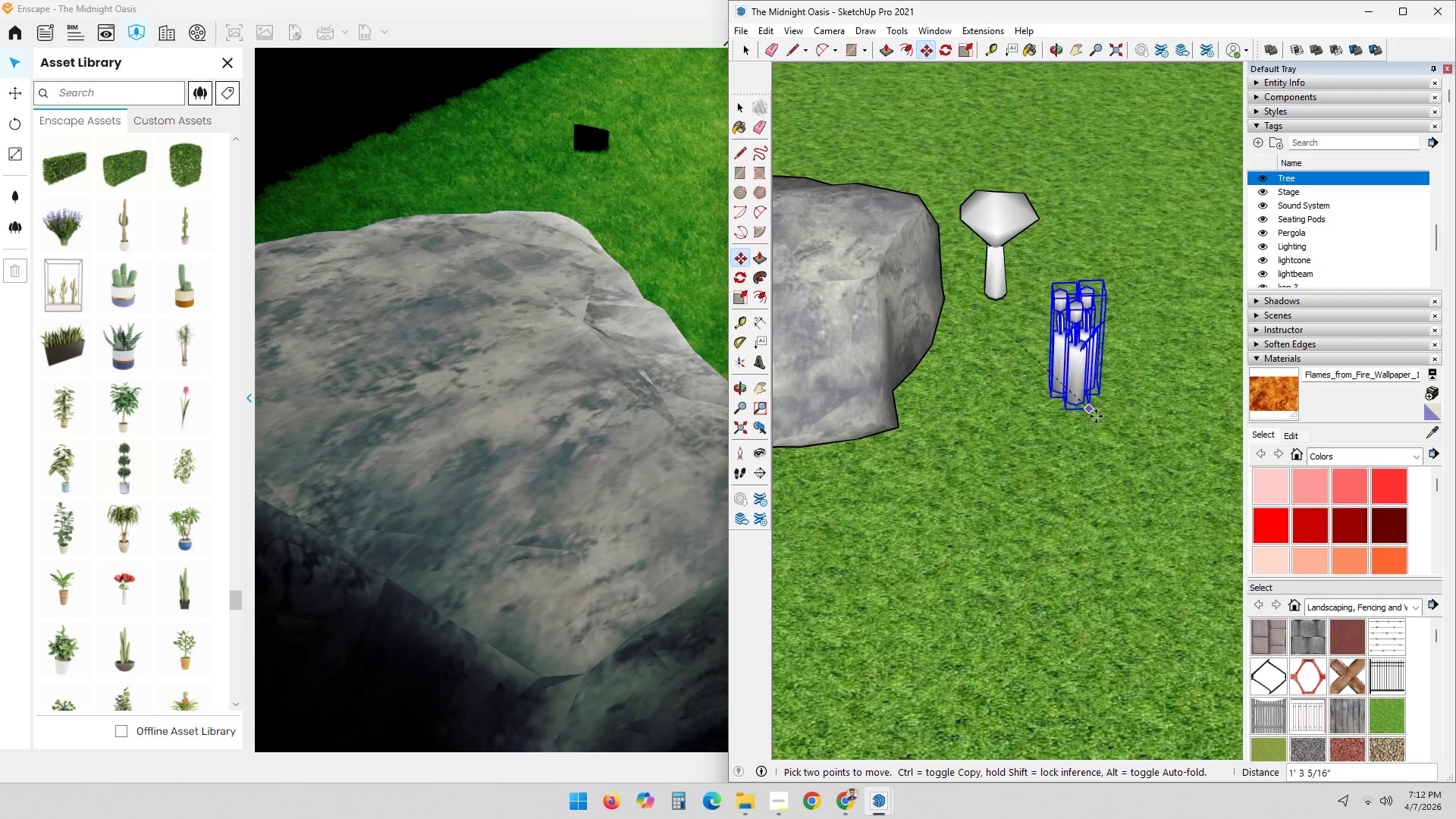 
hold_key(key=ShiftLeft, duration=0.33)
 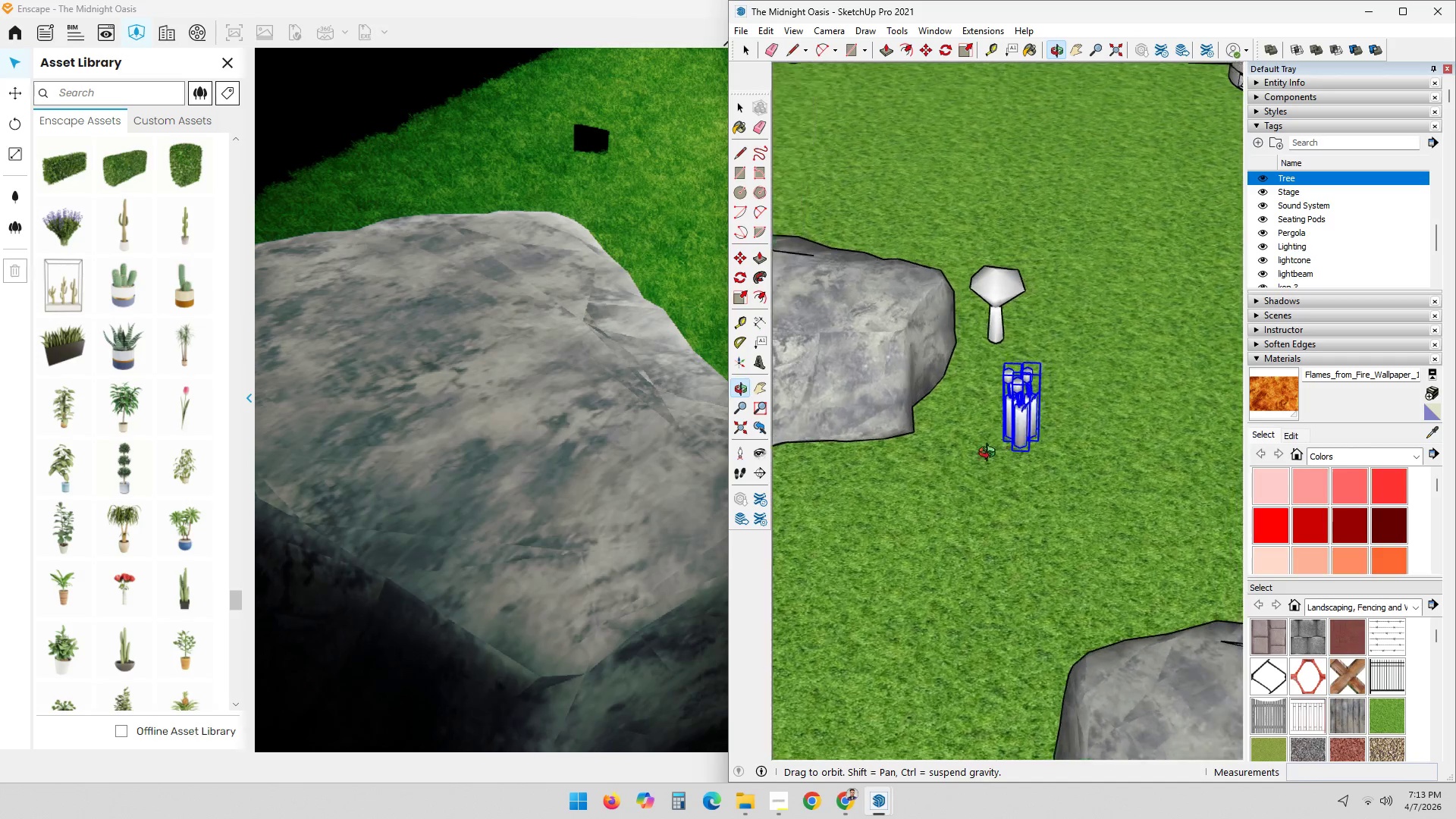 
key(Control+ControlLeft)
 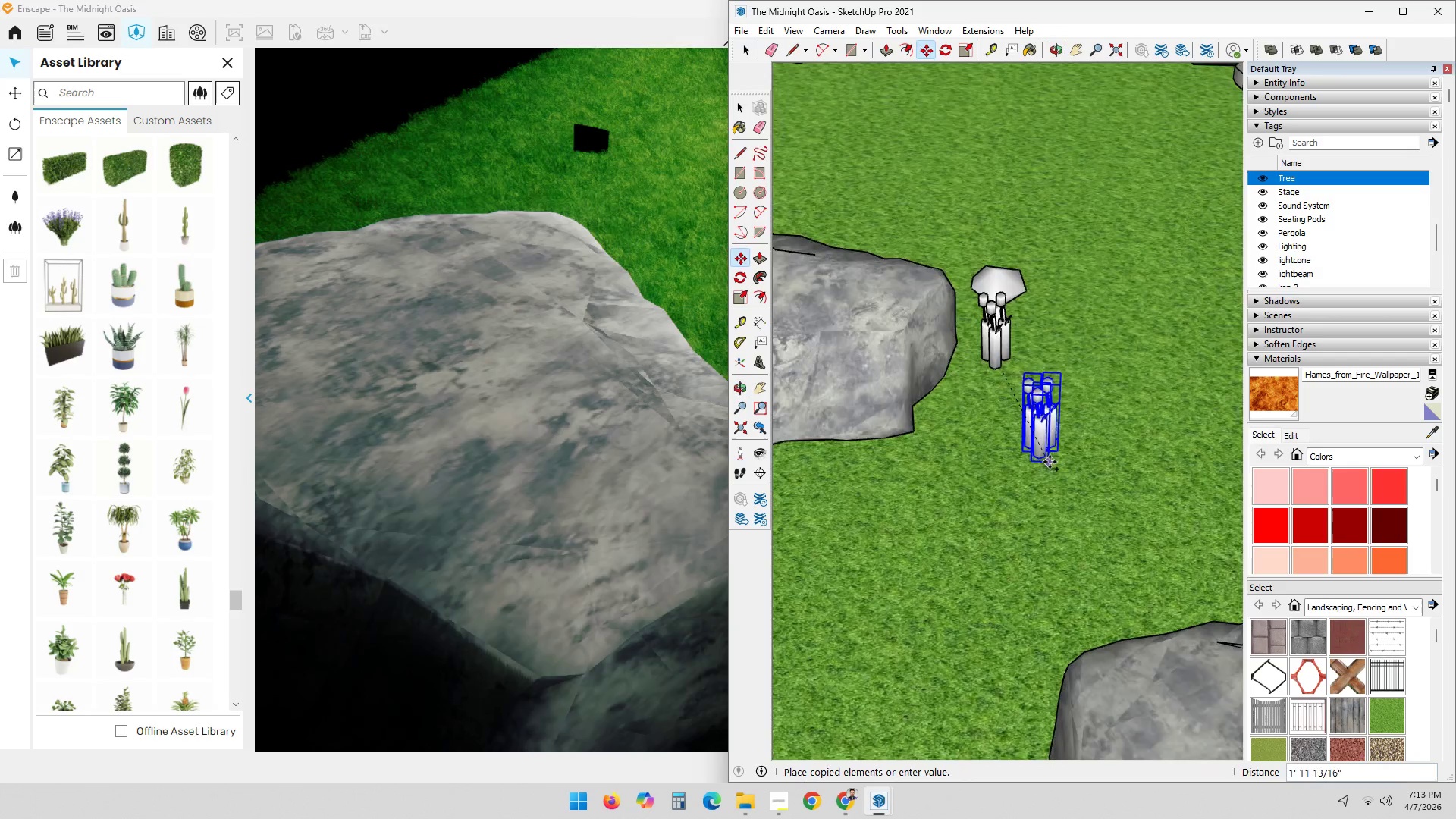 
scroll: coordinate [1122, 442], scroll_direction: down, amount: 4.0
 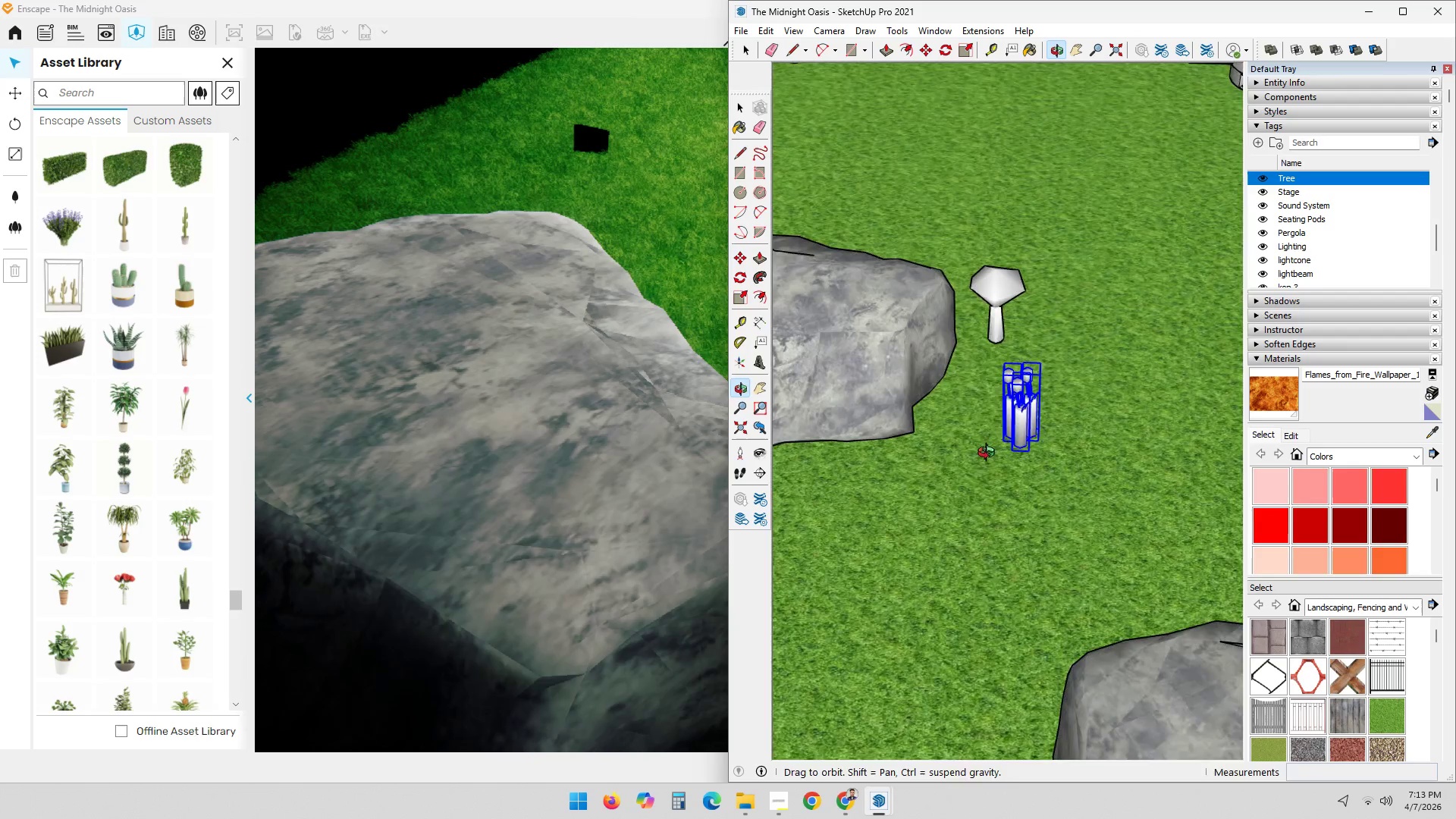 
hold_key(key=ShiftLeft, duration=0.52)
scroll: coordinate [1082, 467], scroll_direction: down, amount: 5.0
 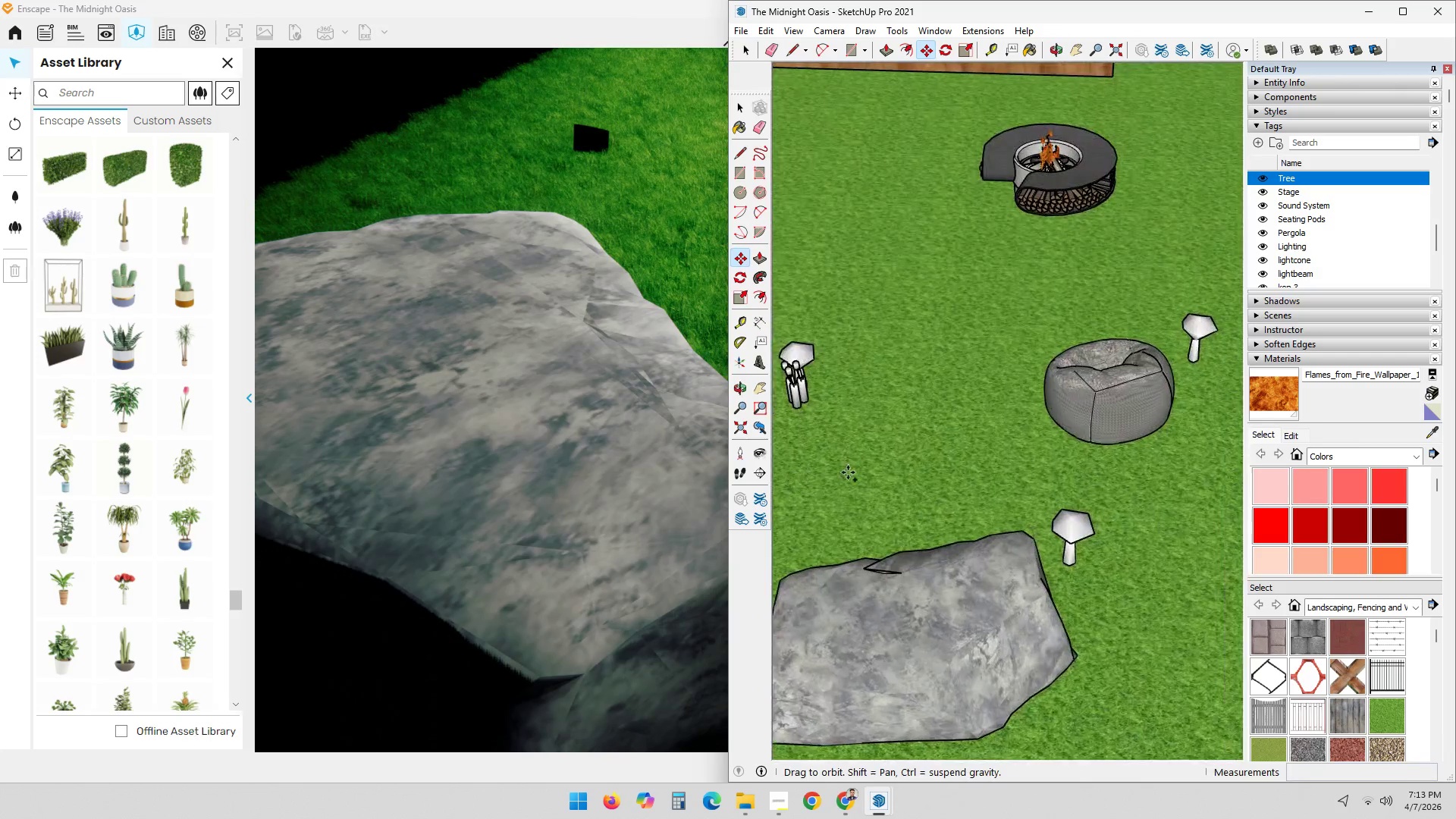 
hold_key(key=ControlLeft, duration=0.59)
 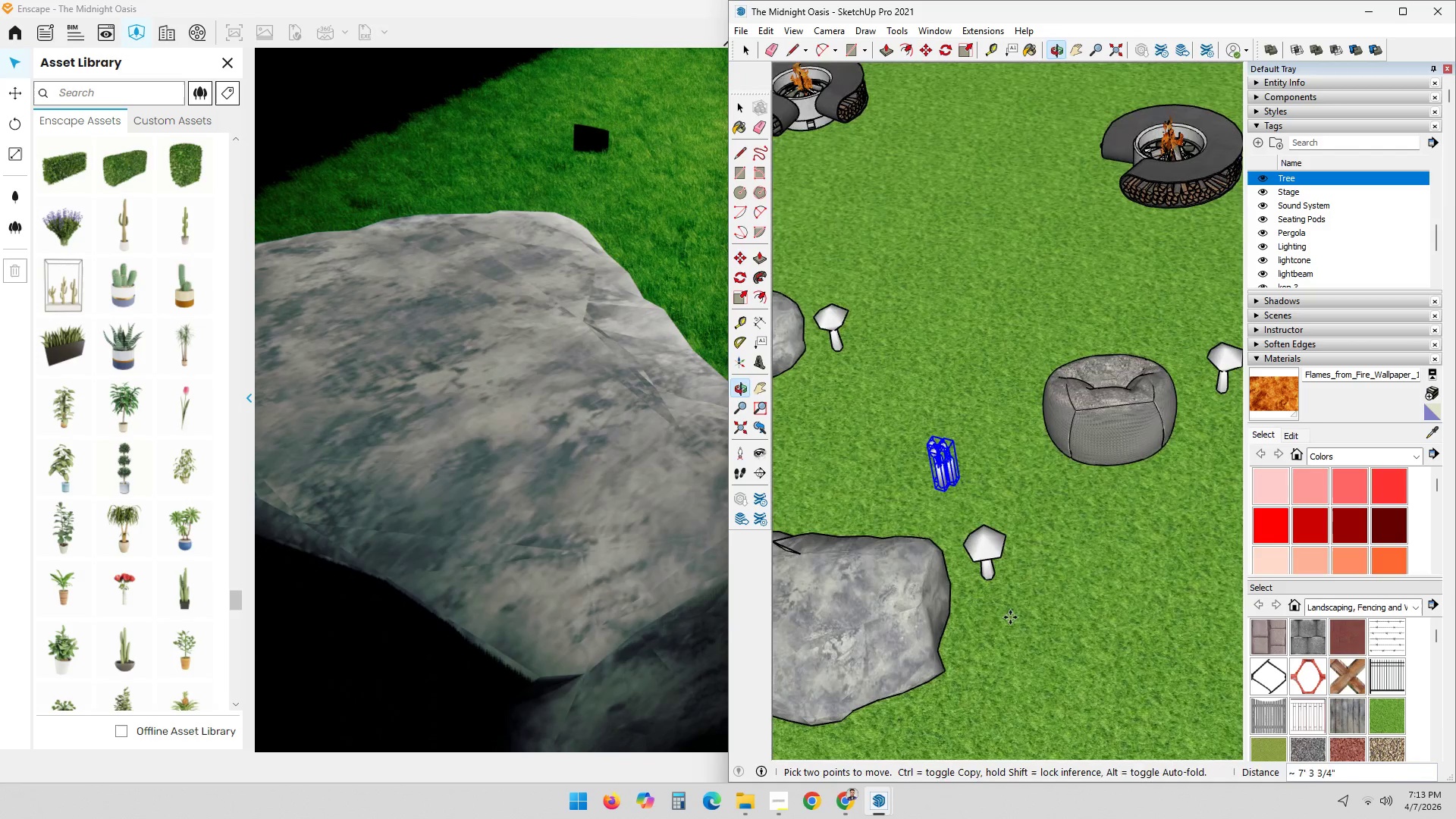 
scroll: coordinate [973, 572], scroll_direction: up, amount: 7.0
 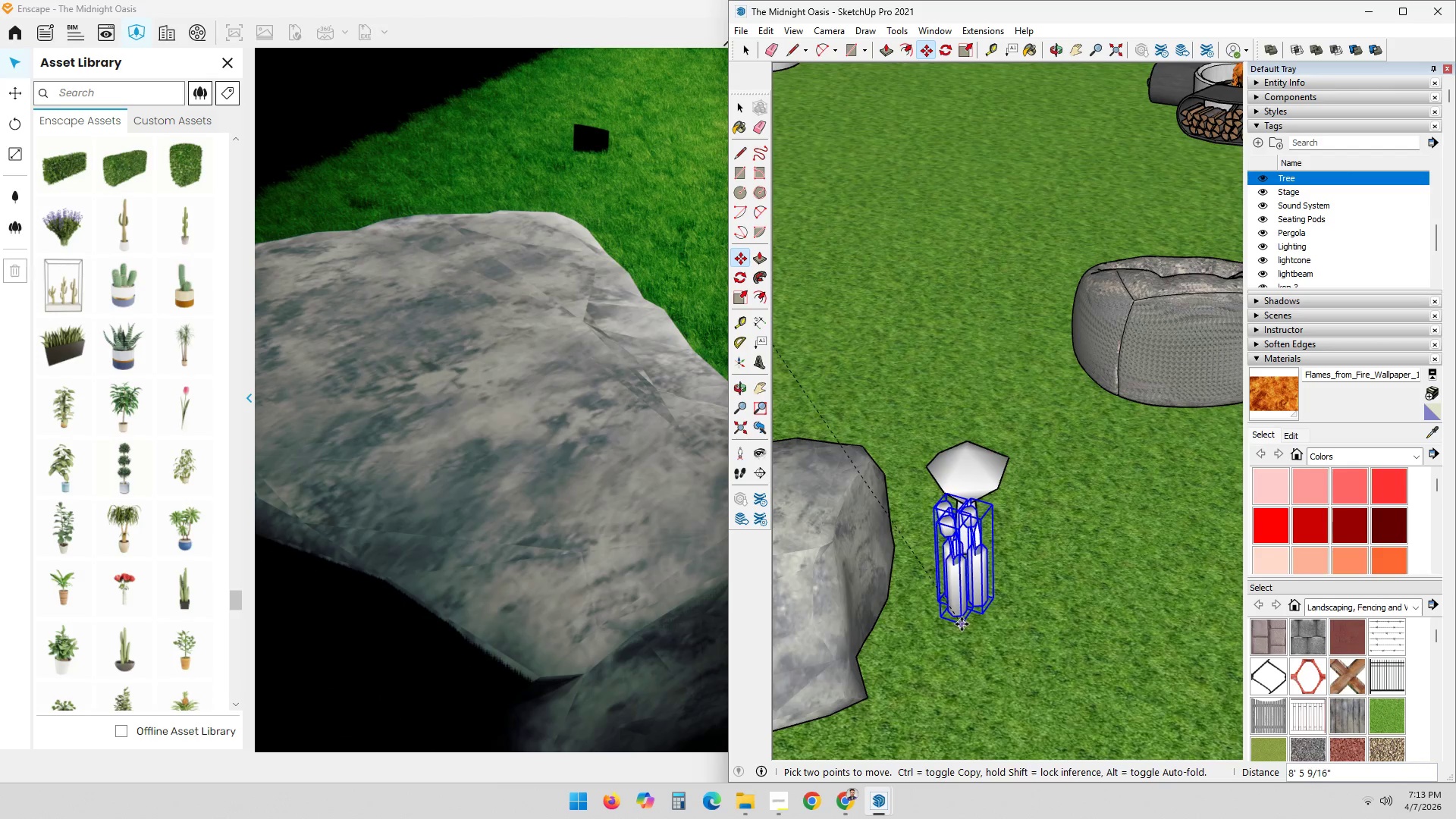 
left_click([960, 631])
 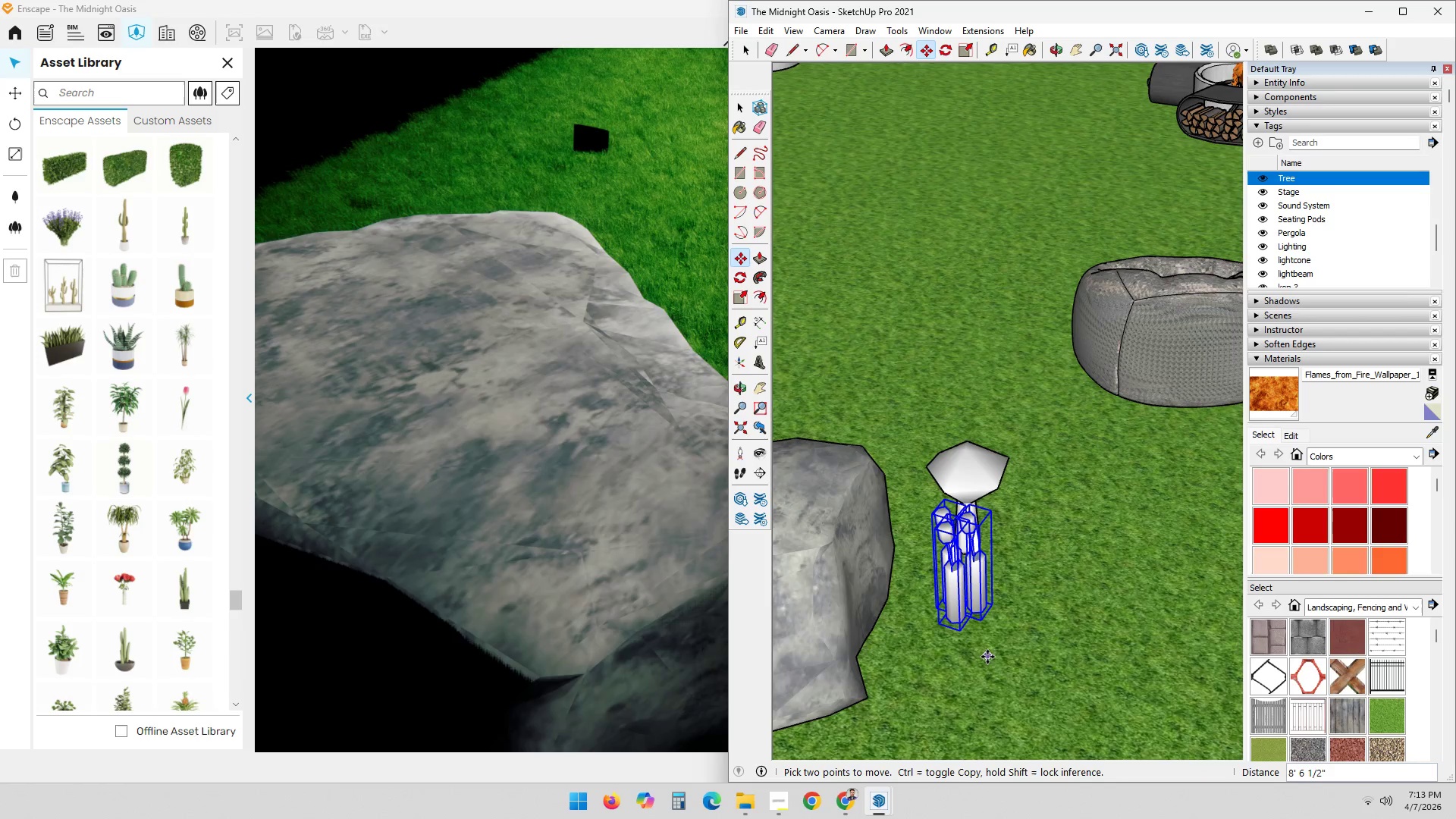 
key(M)
 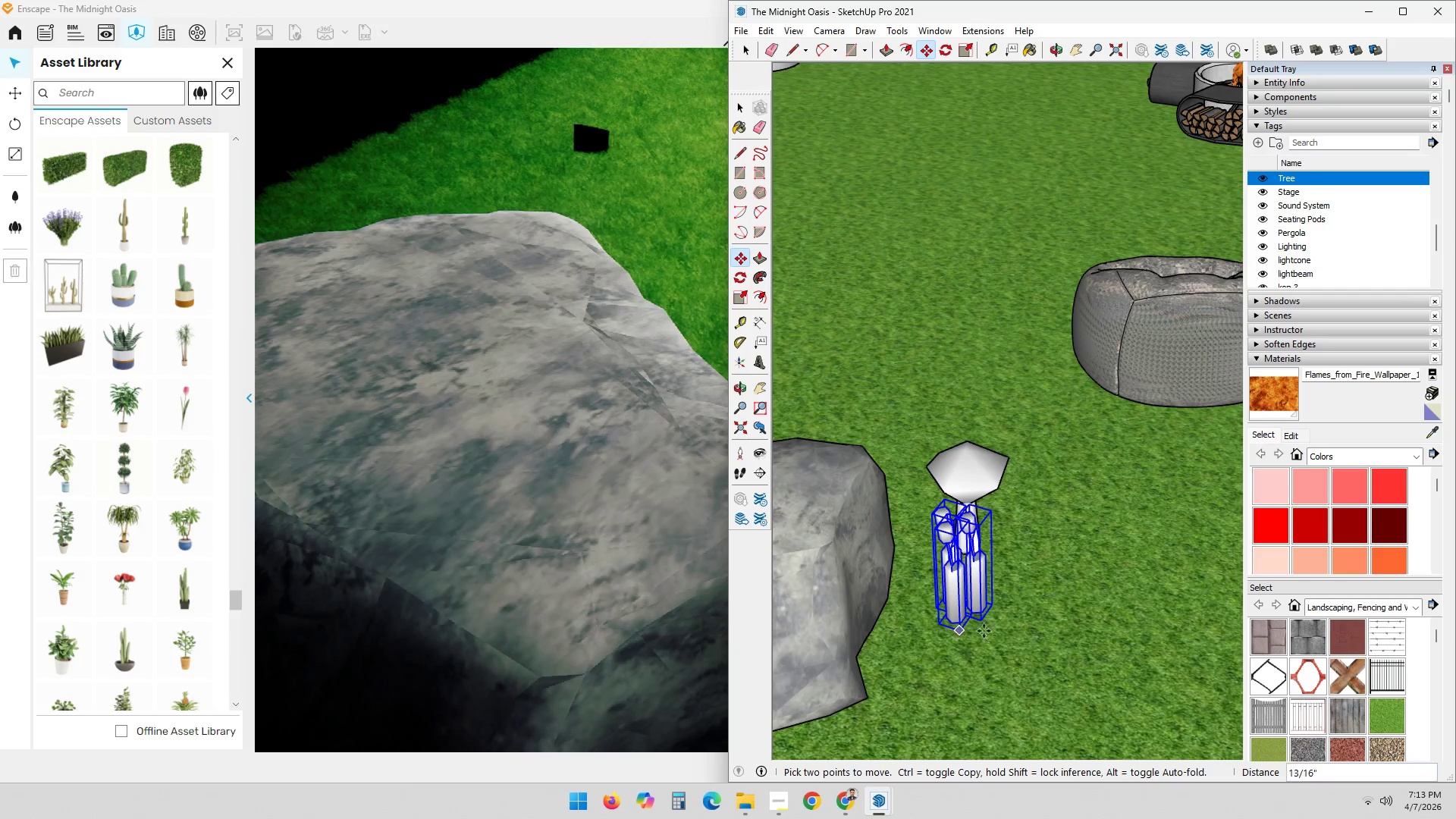 
key(Control+ControlLeft)
 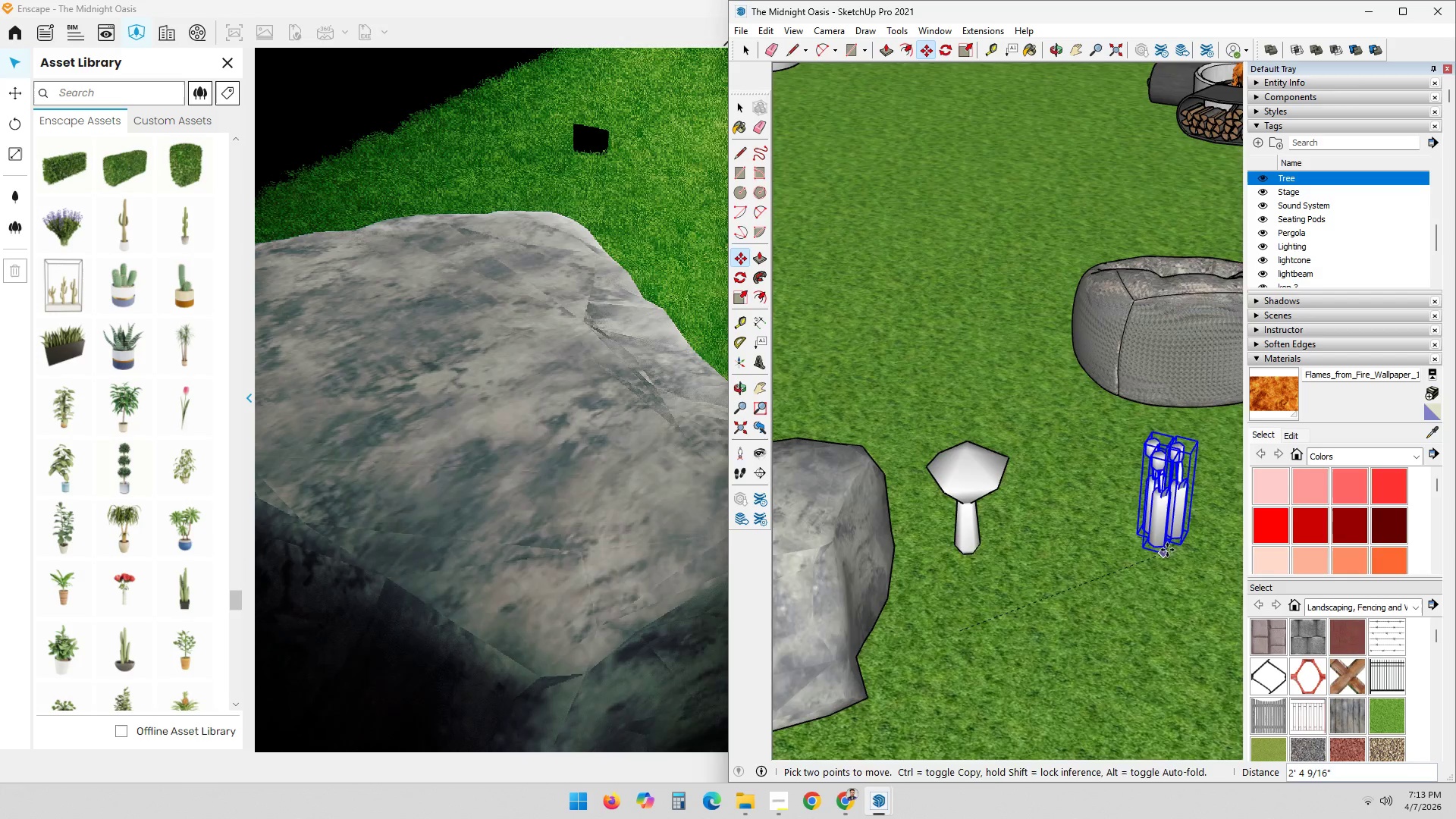 
hold_key(key=ShiftLeft, duration=1.2)
scroll: coordinate [1164, 556], scroll_direction: down, amount: 10.0
 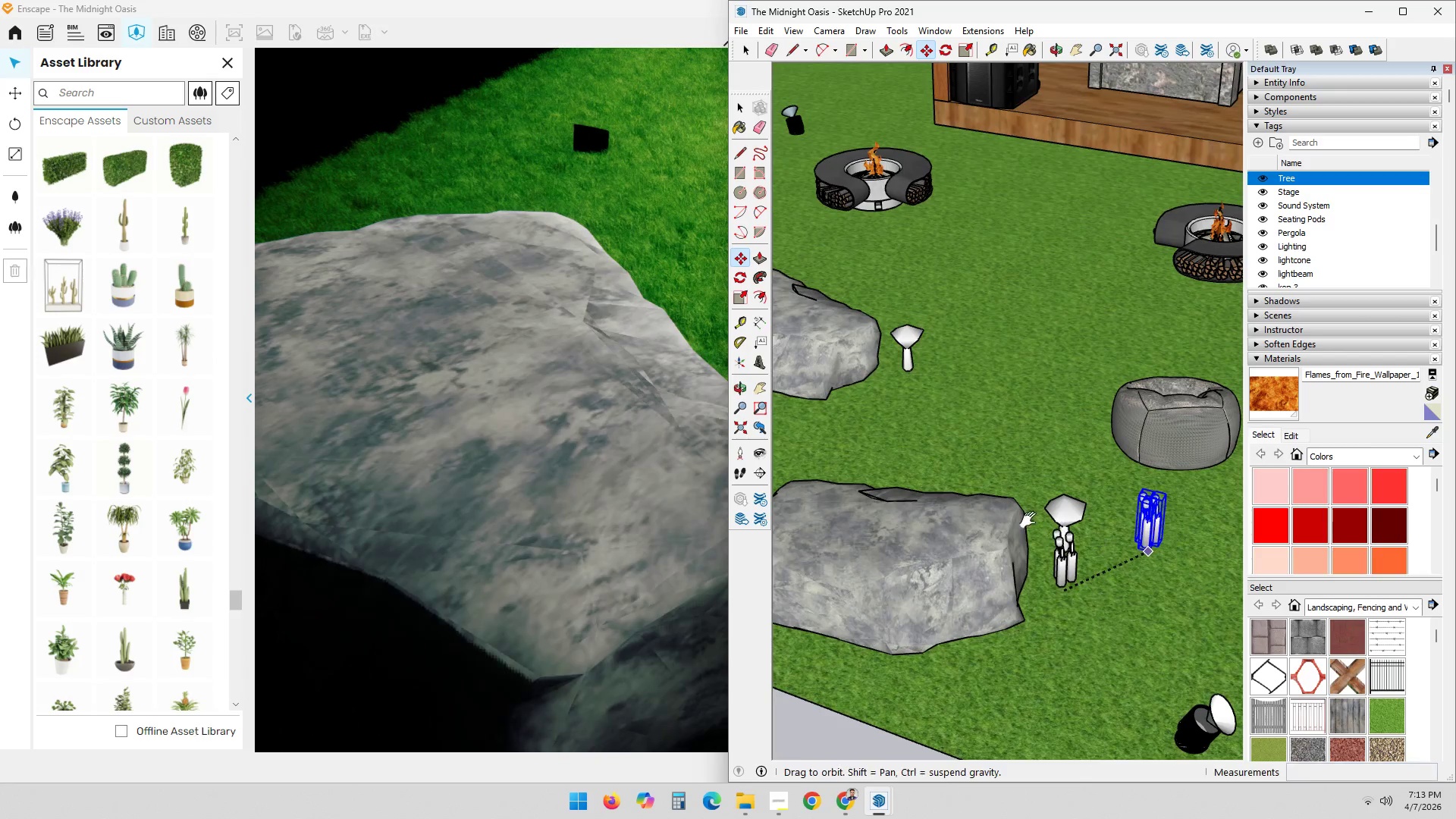 
scroll: coordinate [1013, 421], scroll_direction: up, amount: 10.0
 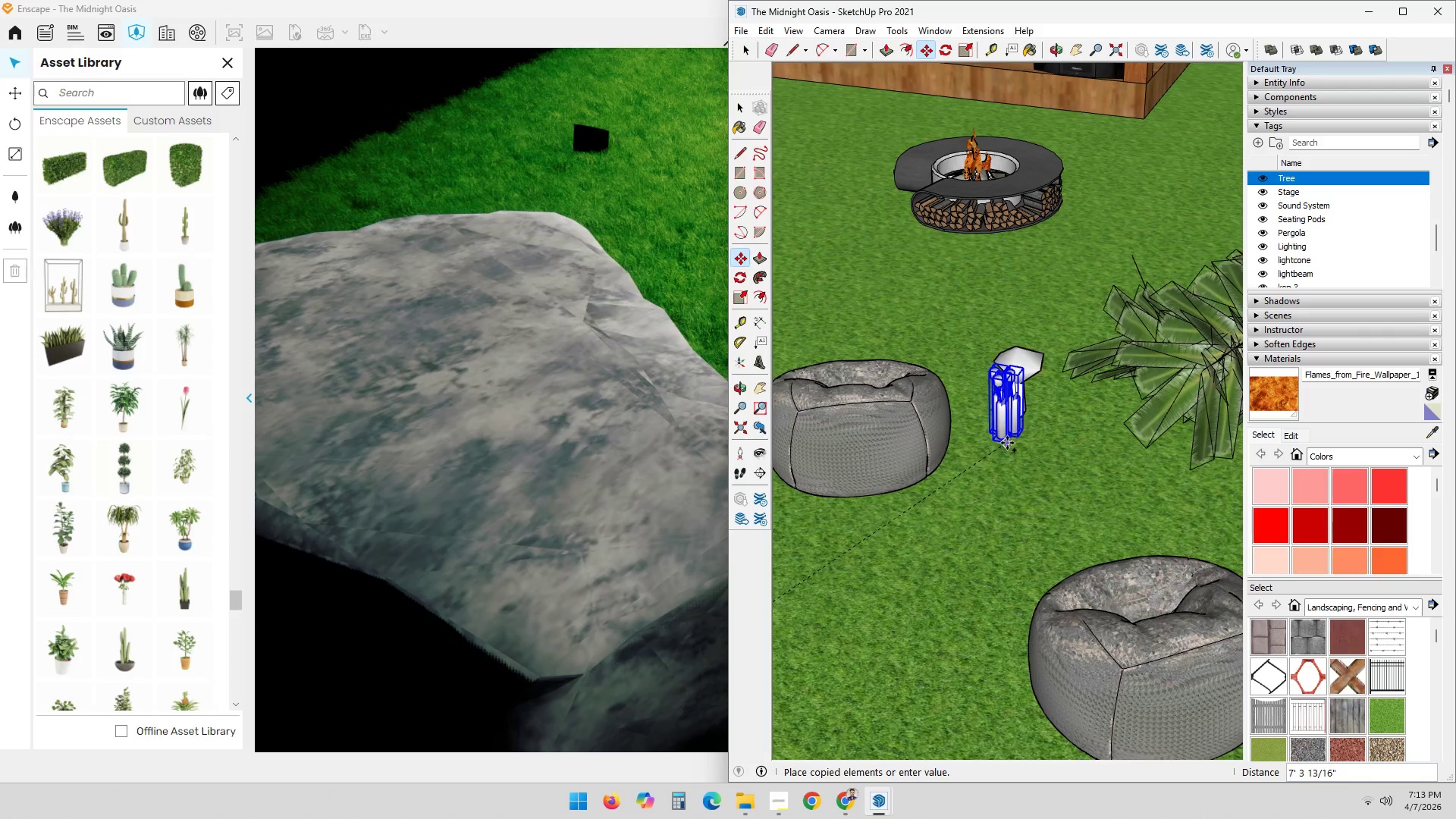 
wait(5.92)
 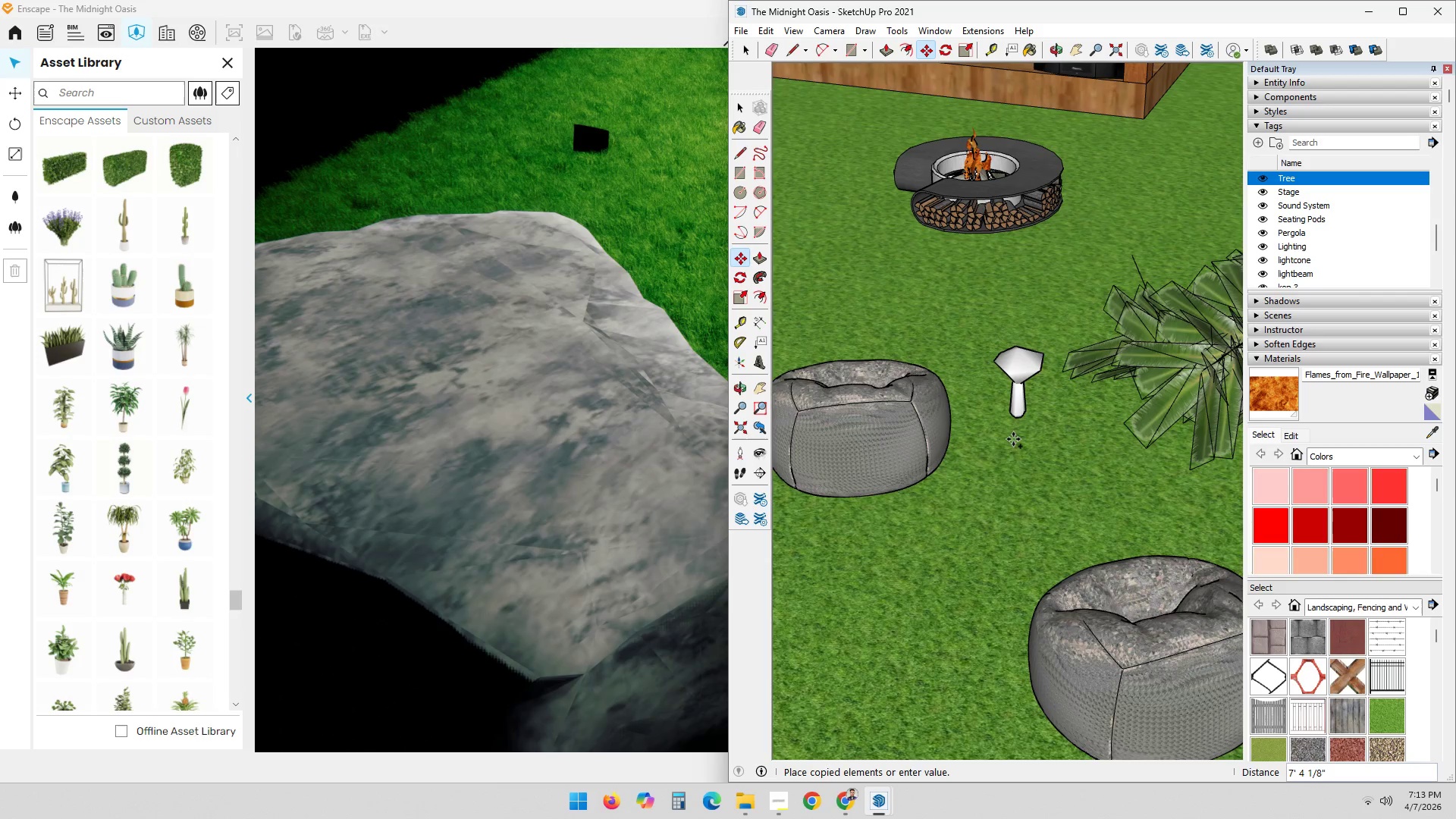 
left_click([1009, 454])
 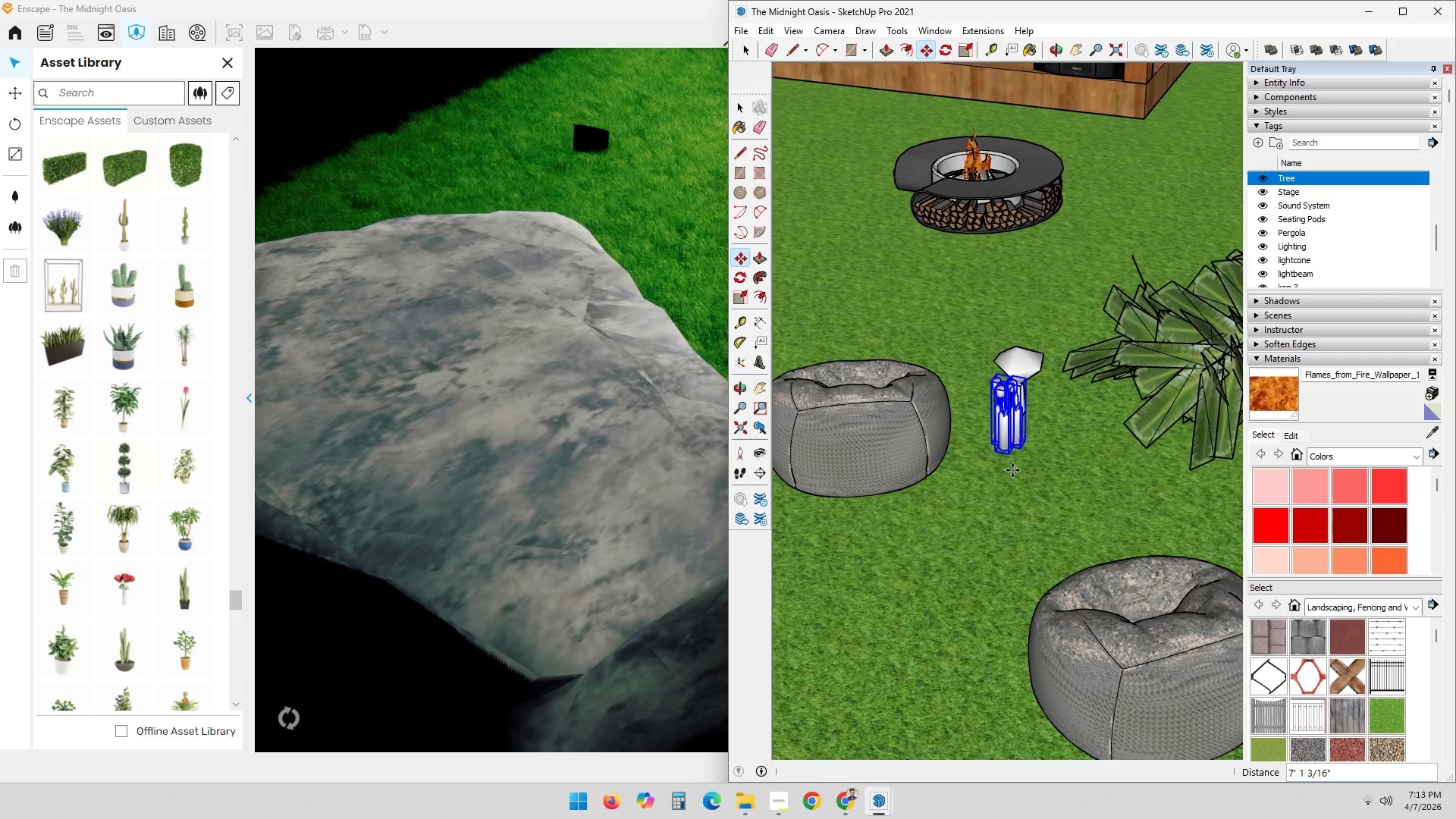 
scroll: coordinate [1018, 495], scroll_direction: down, amount: 6.0
 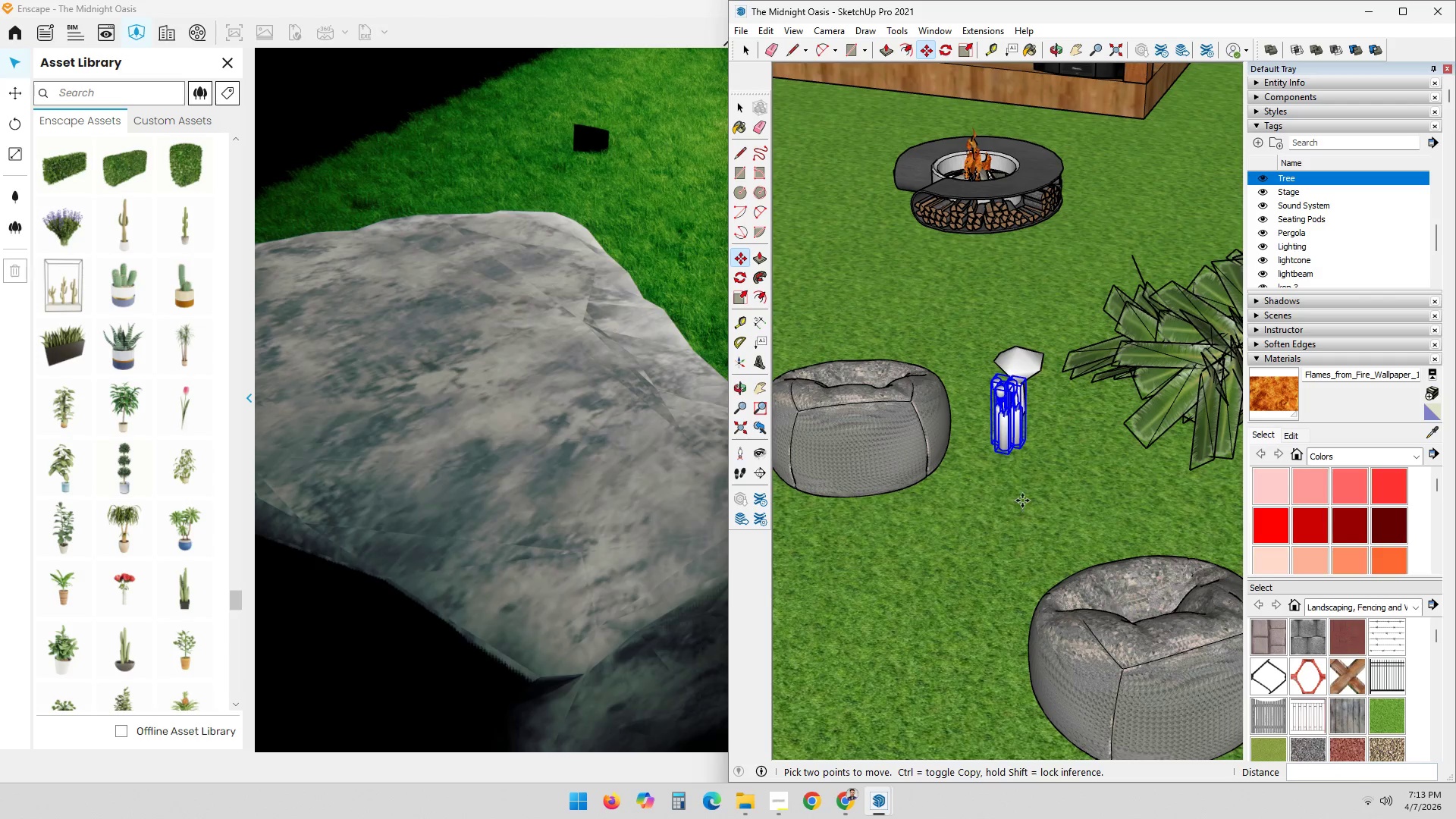 
key(M)
 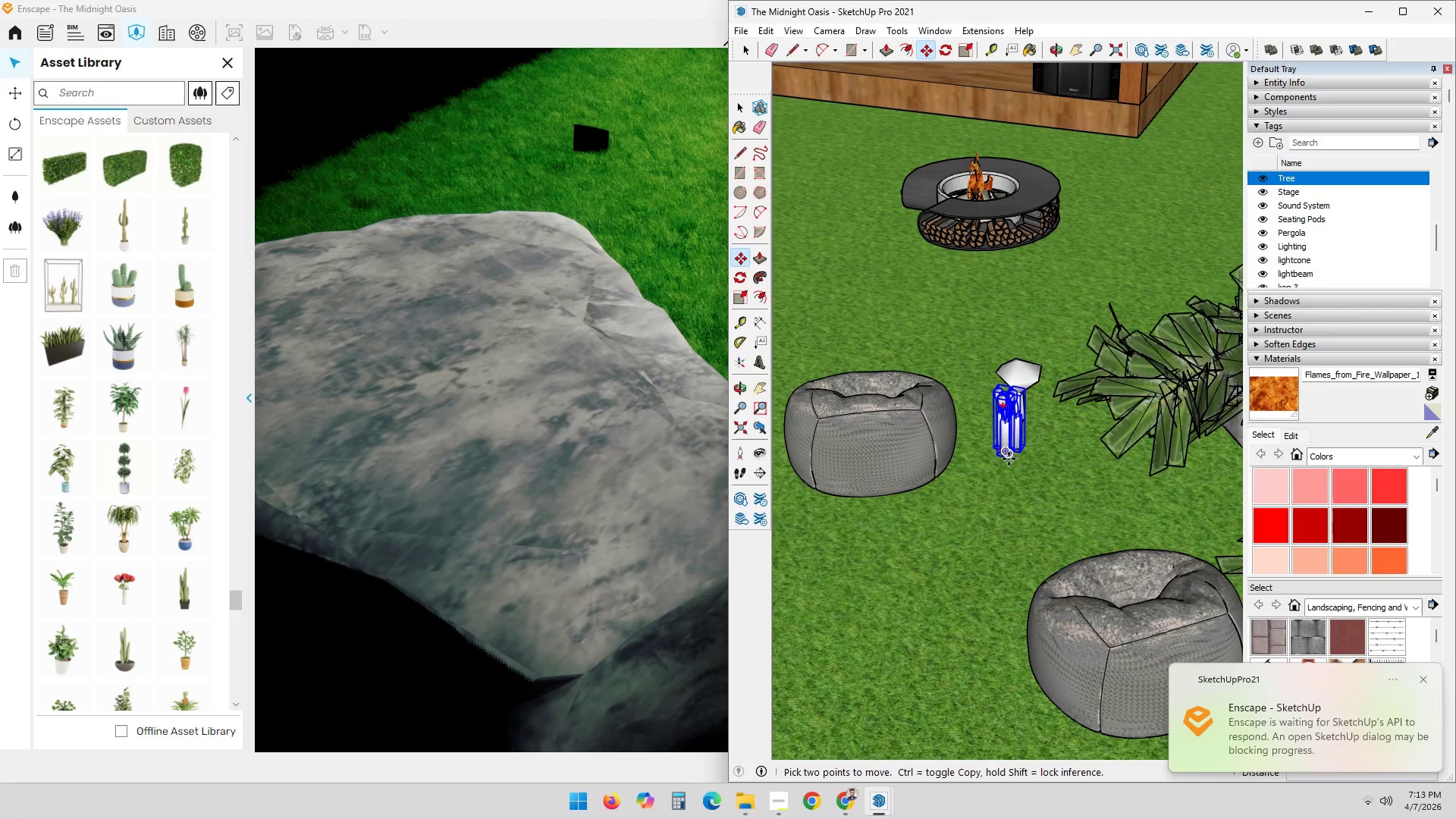 
left_click([1423, 676])
 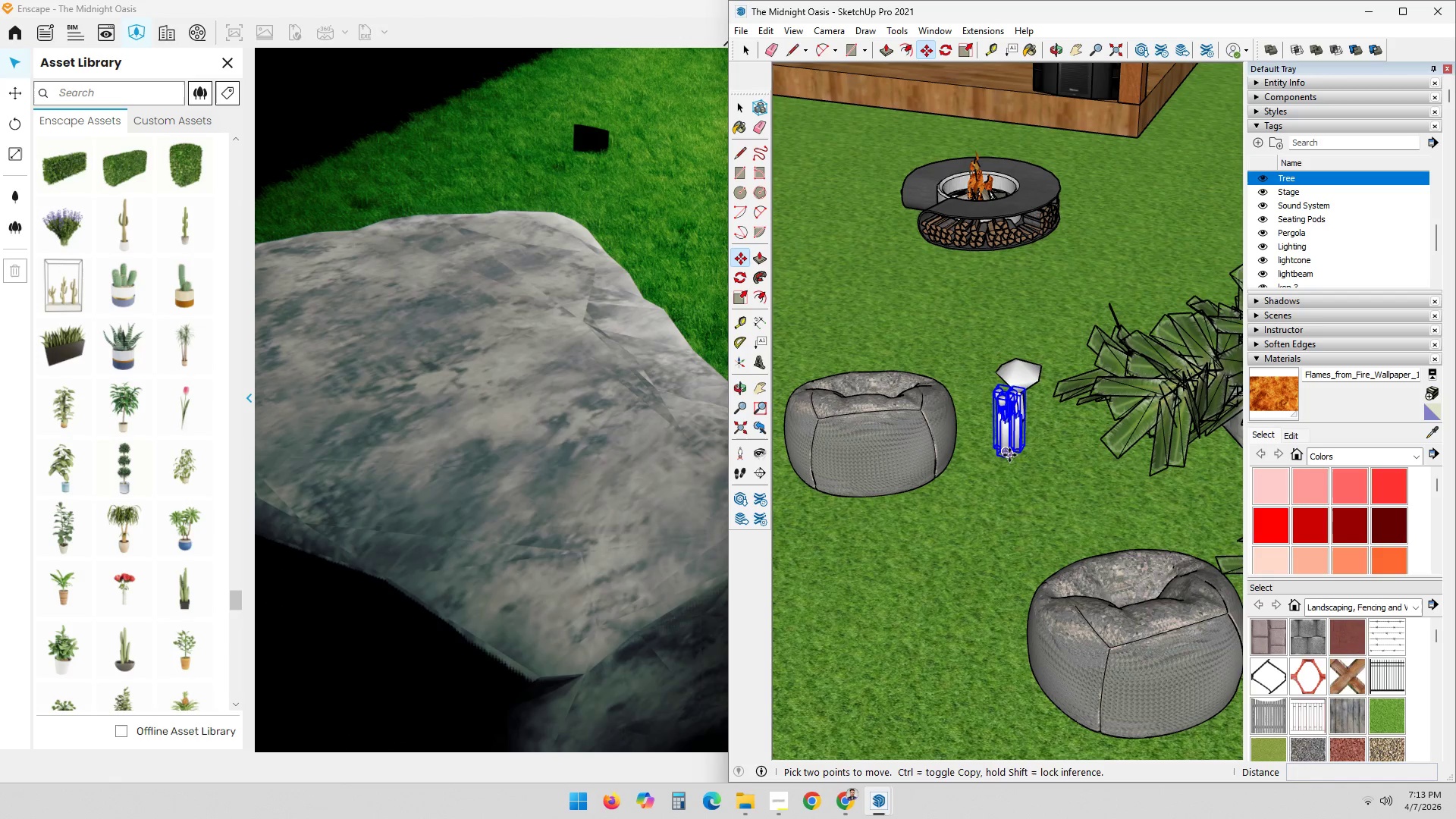 
scroll: coordinate [1018, 458], scroll_direction: up, amount: 10.0
 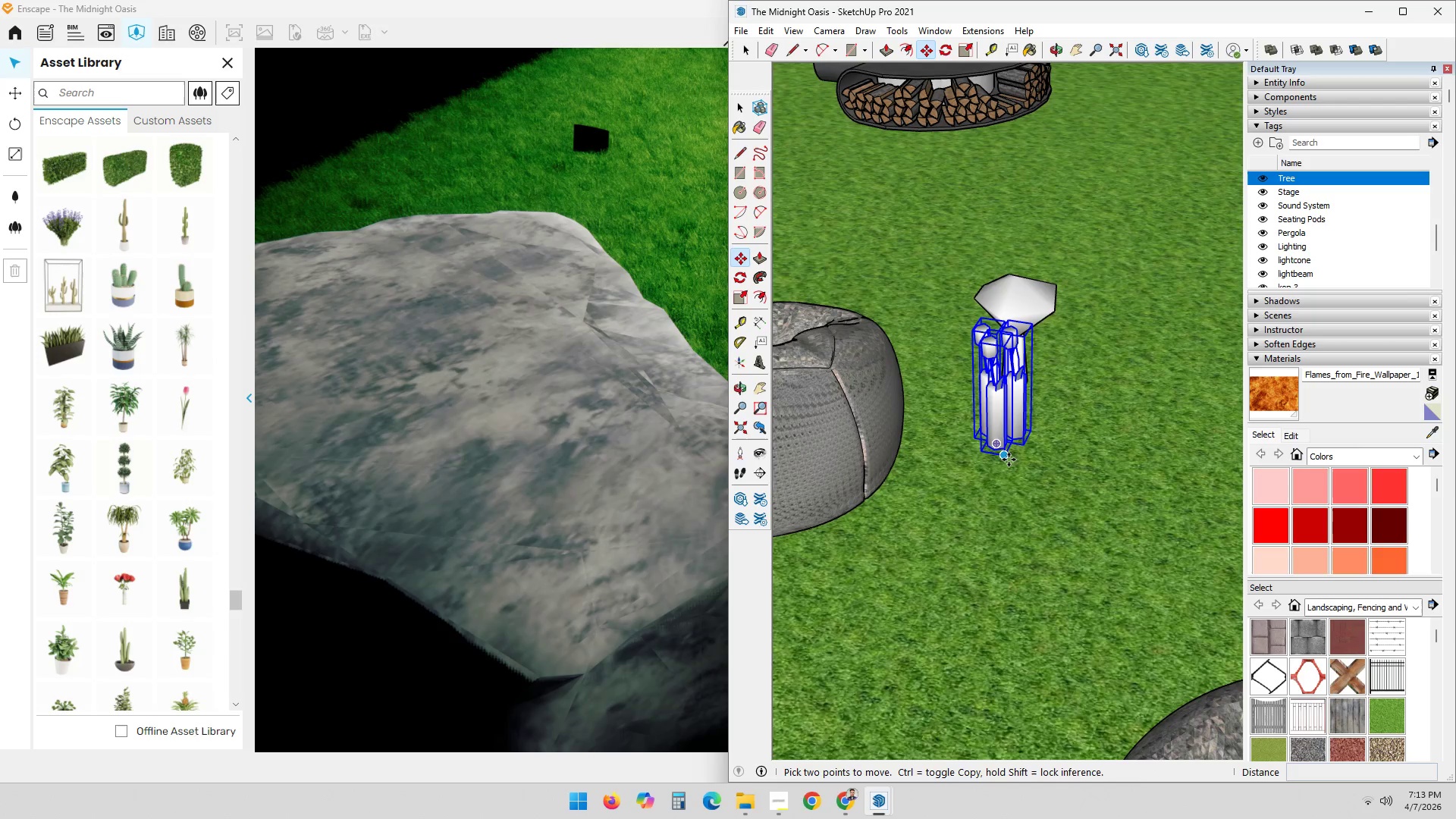 
key(M)
 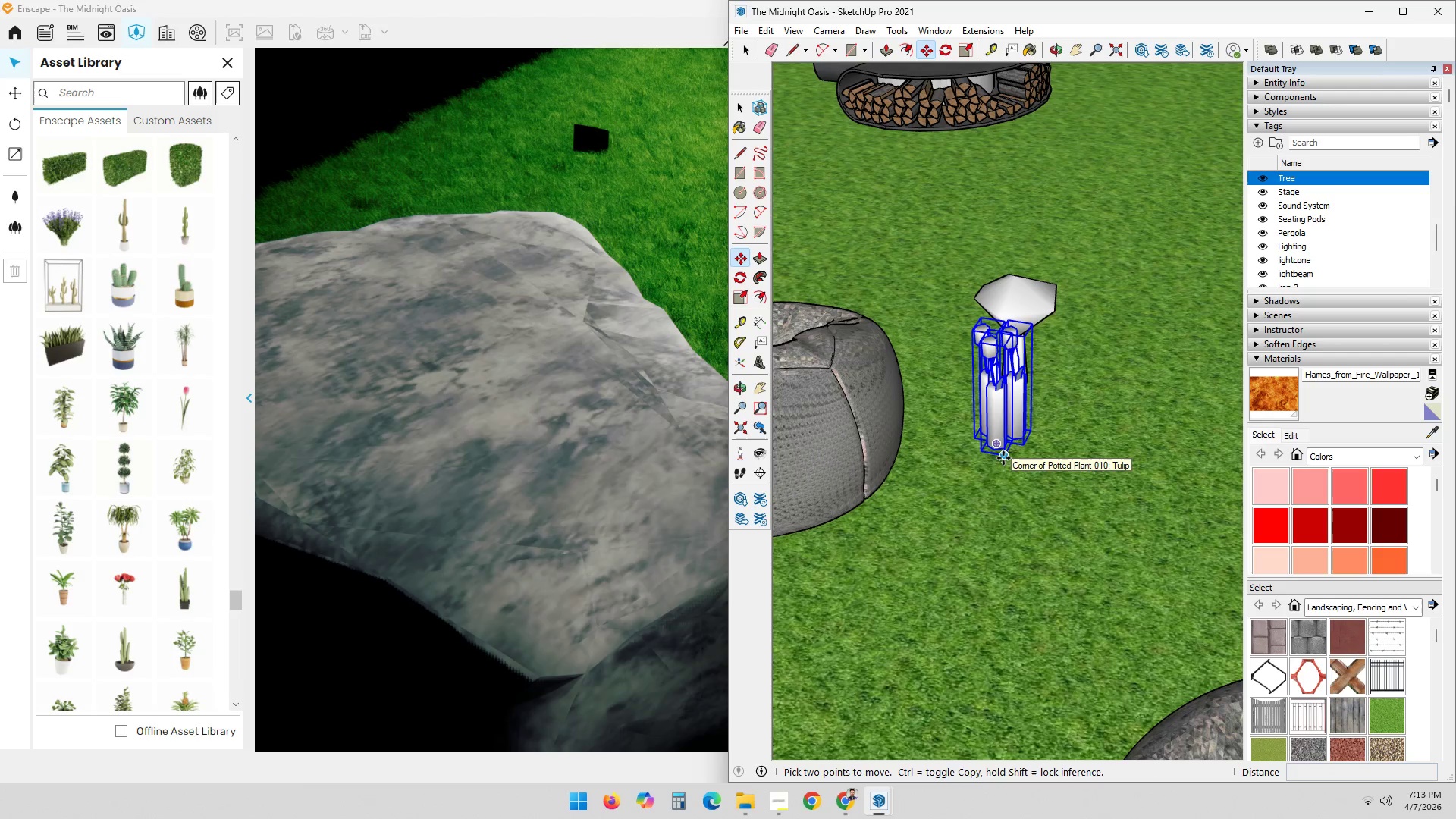 
wait(5.76)
 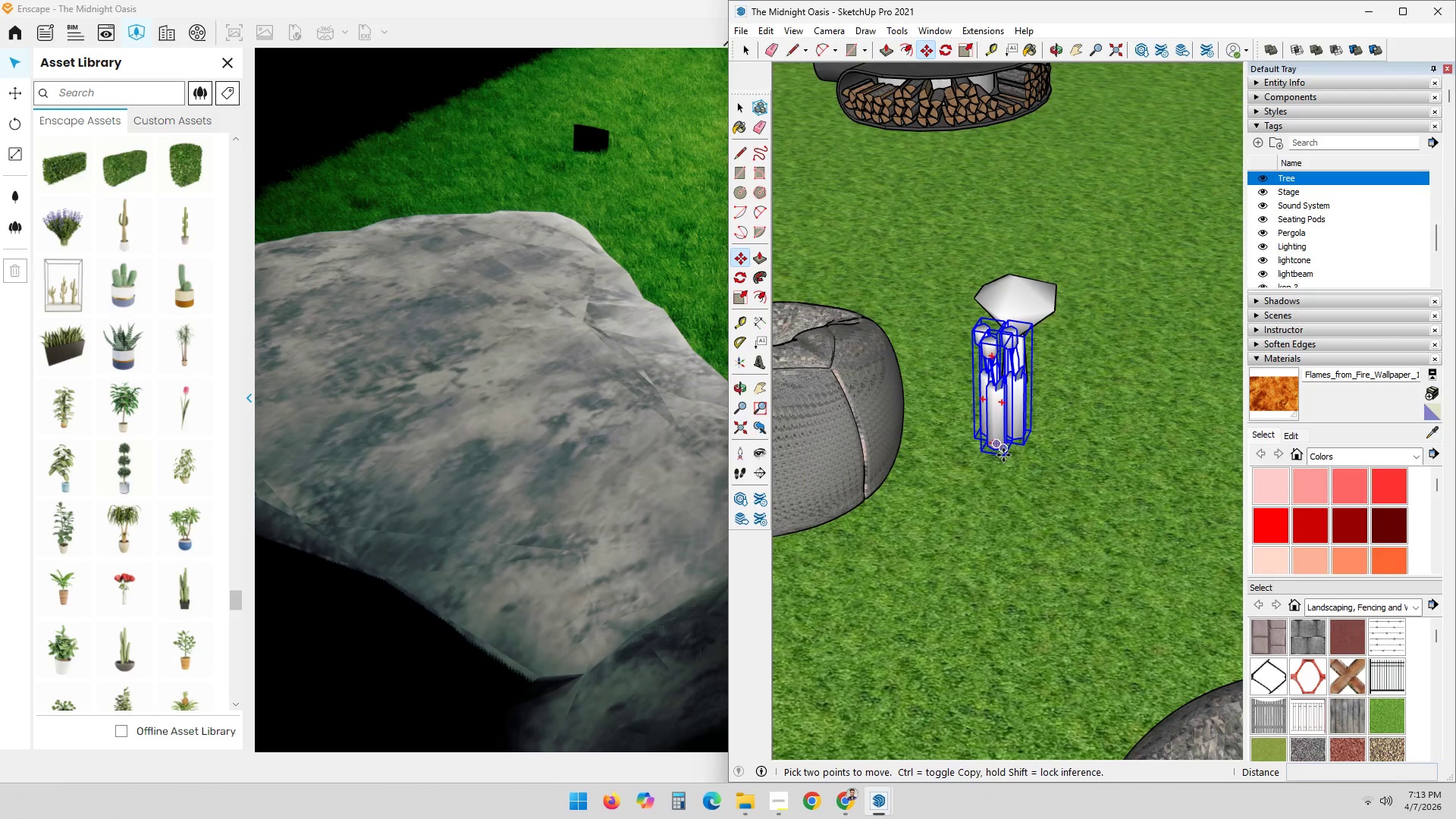 
left_click([1003, 458])
 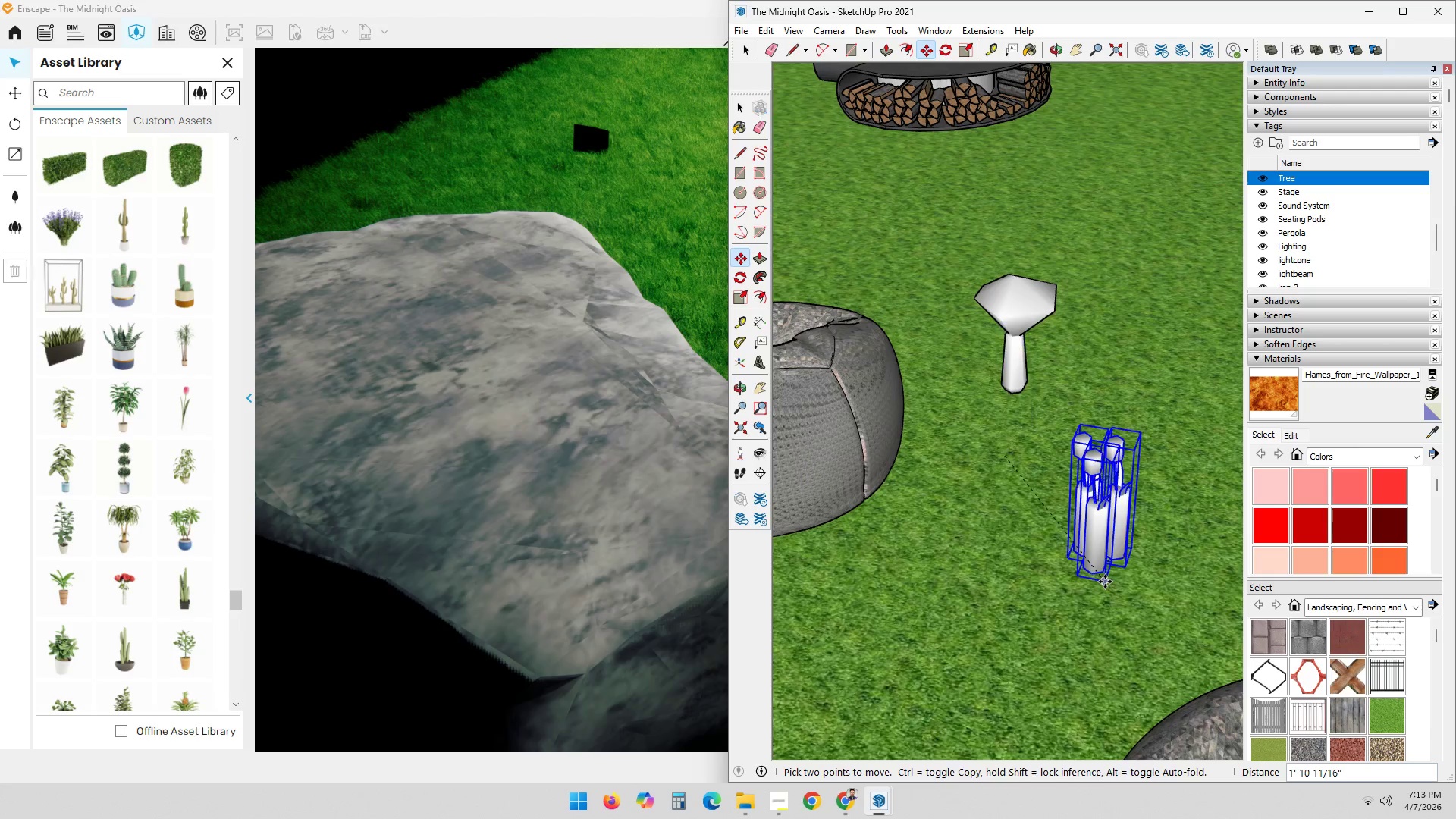 
key(Control+ControlLeft)
 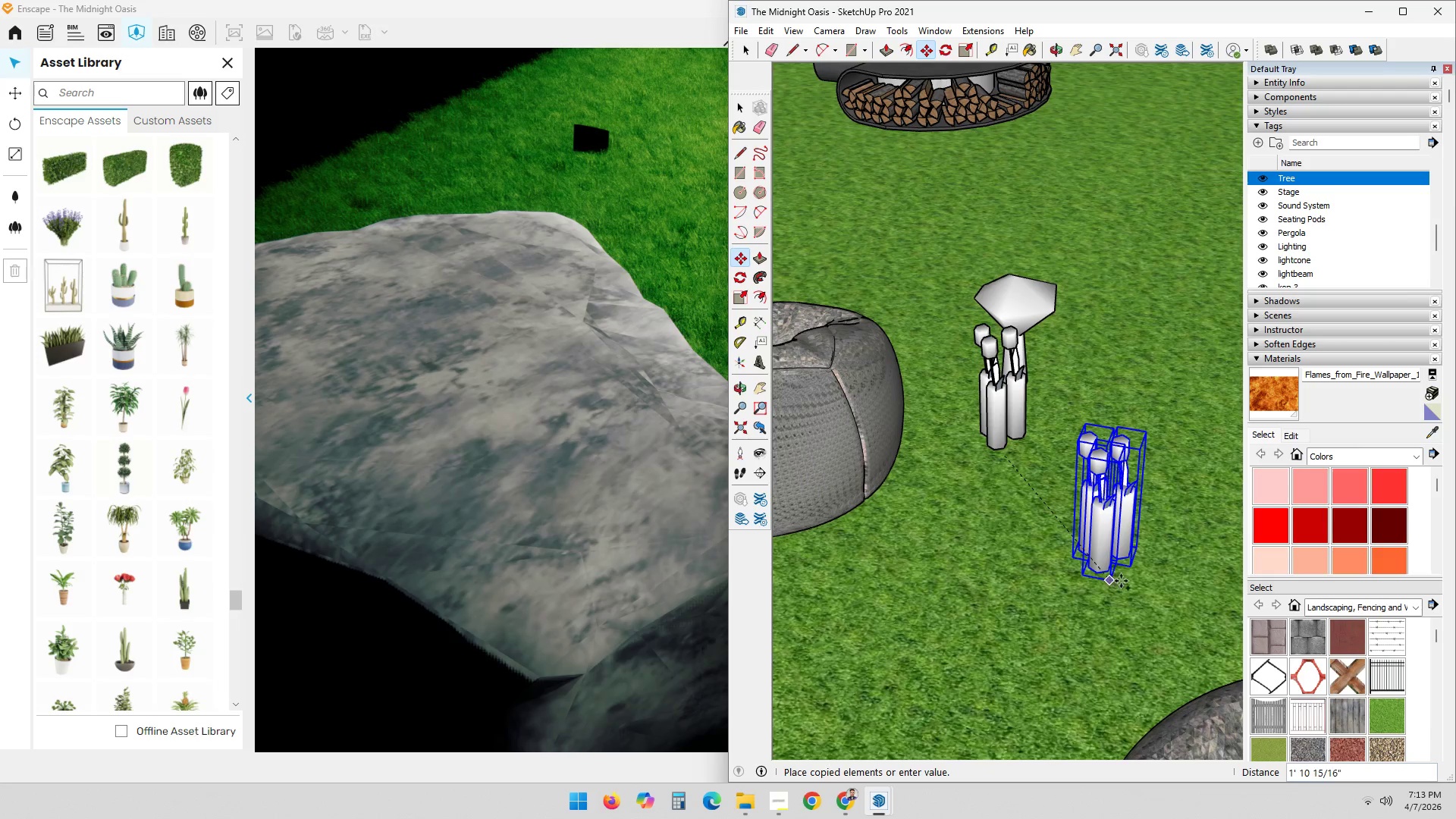 
scroll: coordinate [1141, 585], scroll_direction: down, amount: 5.0
 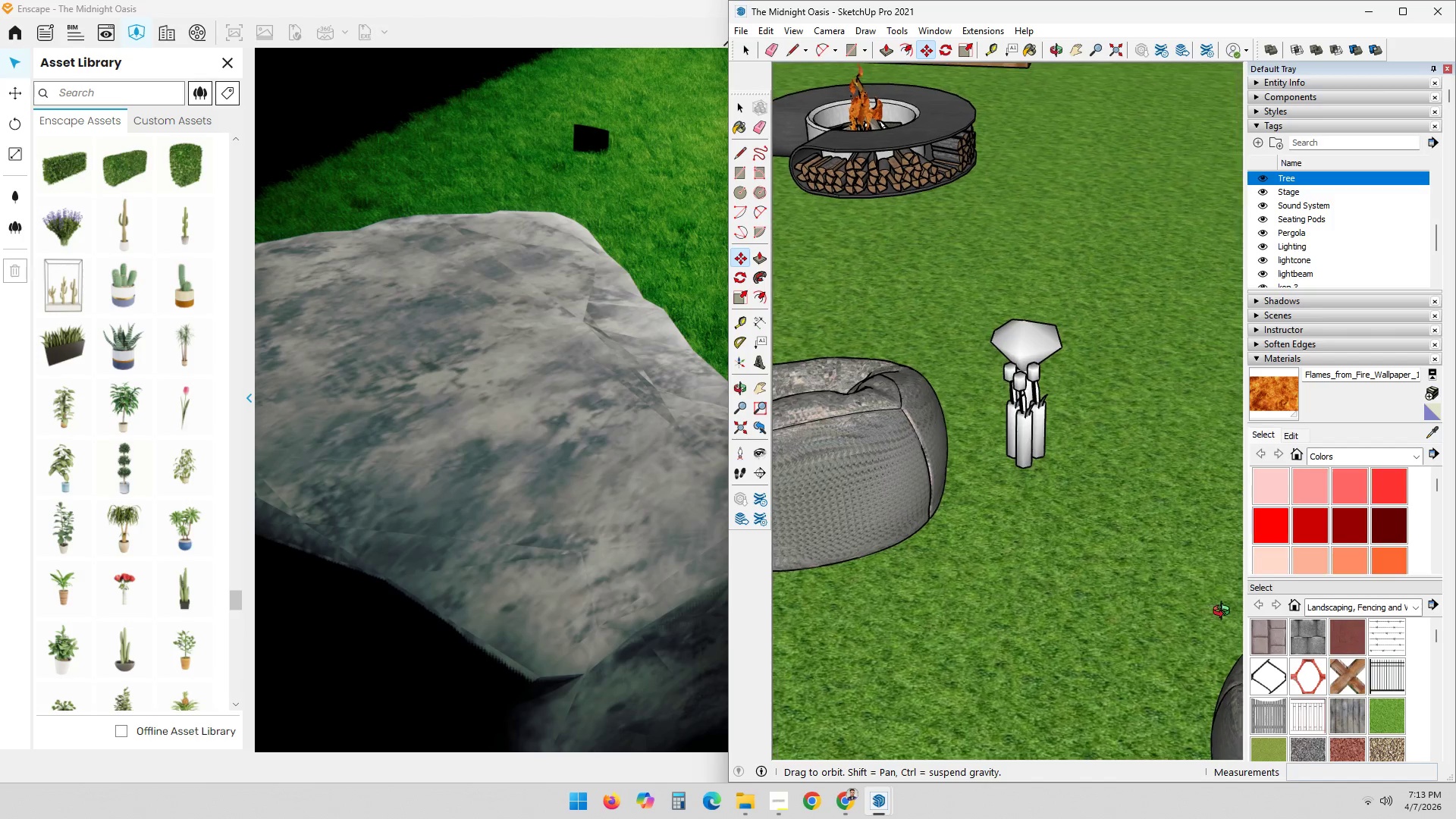 
hold_key(key=ShiftLeft, duration=0.72)
scroll: coordinate [1082, 598], scroll_direction: down, amount: 2.0
 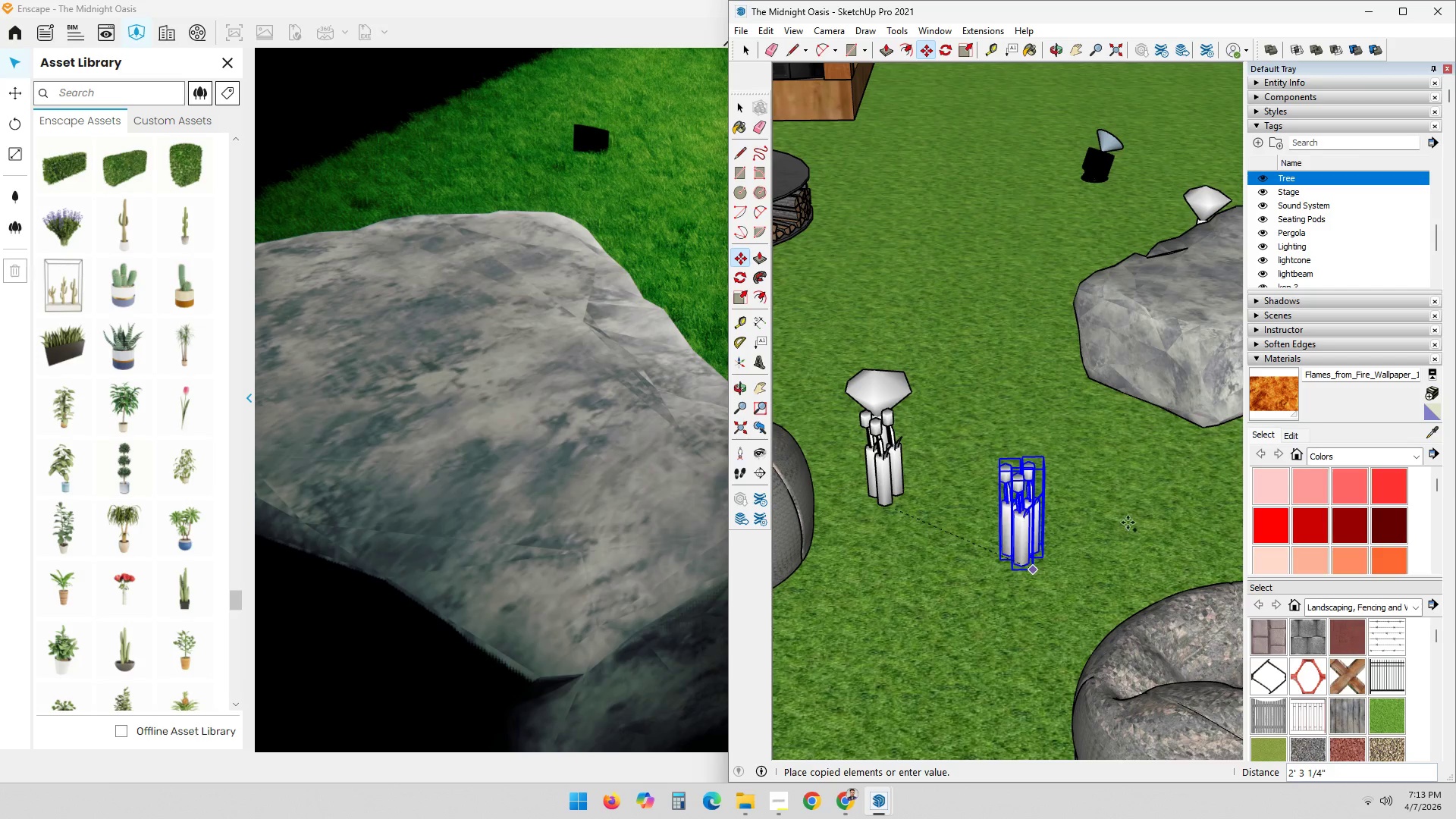 
hold_key(key=ShiftLeft, duration=1.97)
 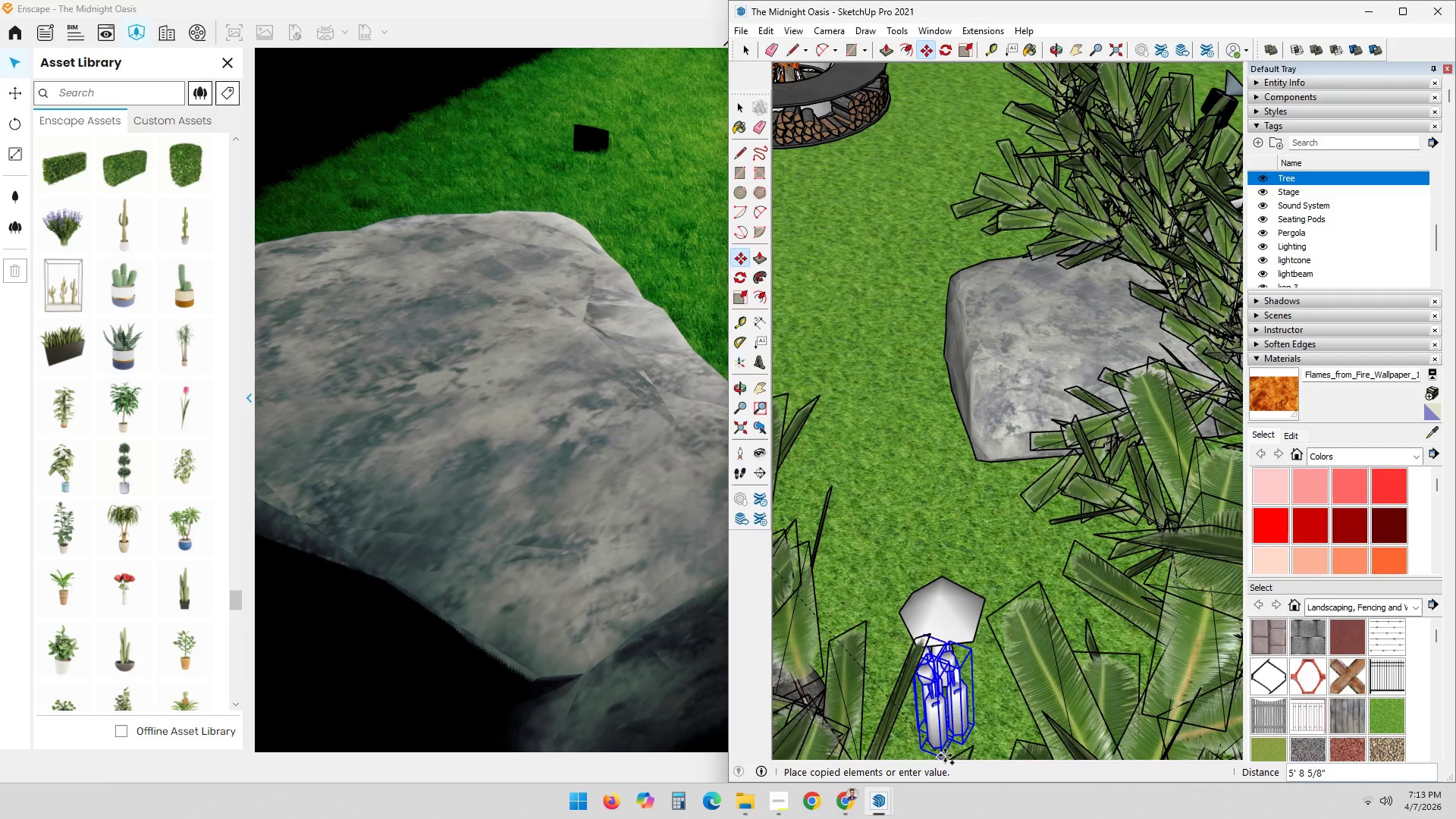 
hold_key(key=ShiftLeft, duration=0.53)
 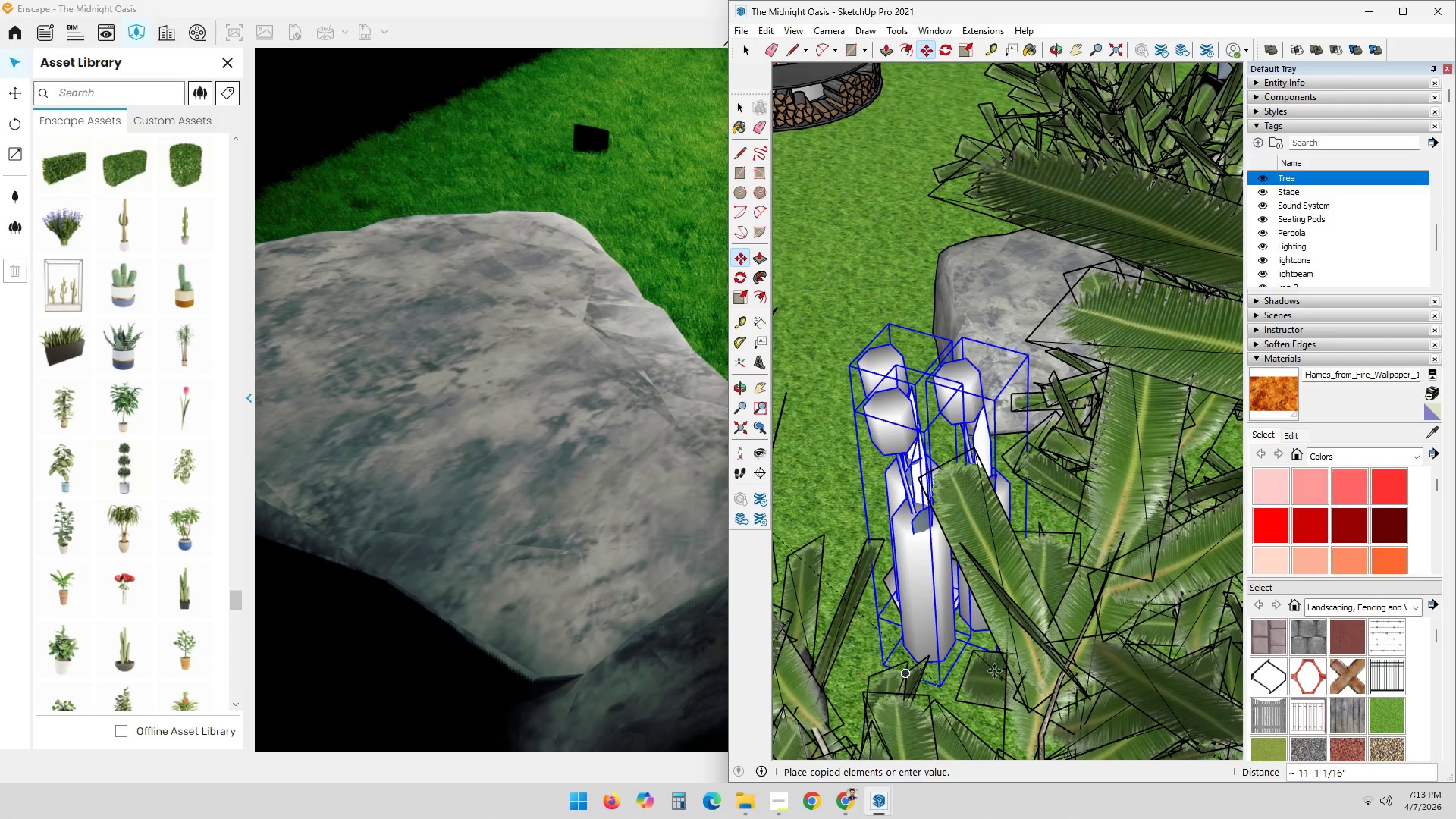 
key(Escape)
 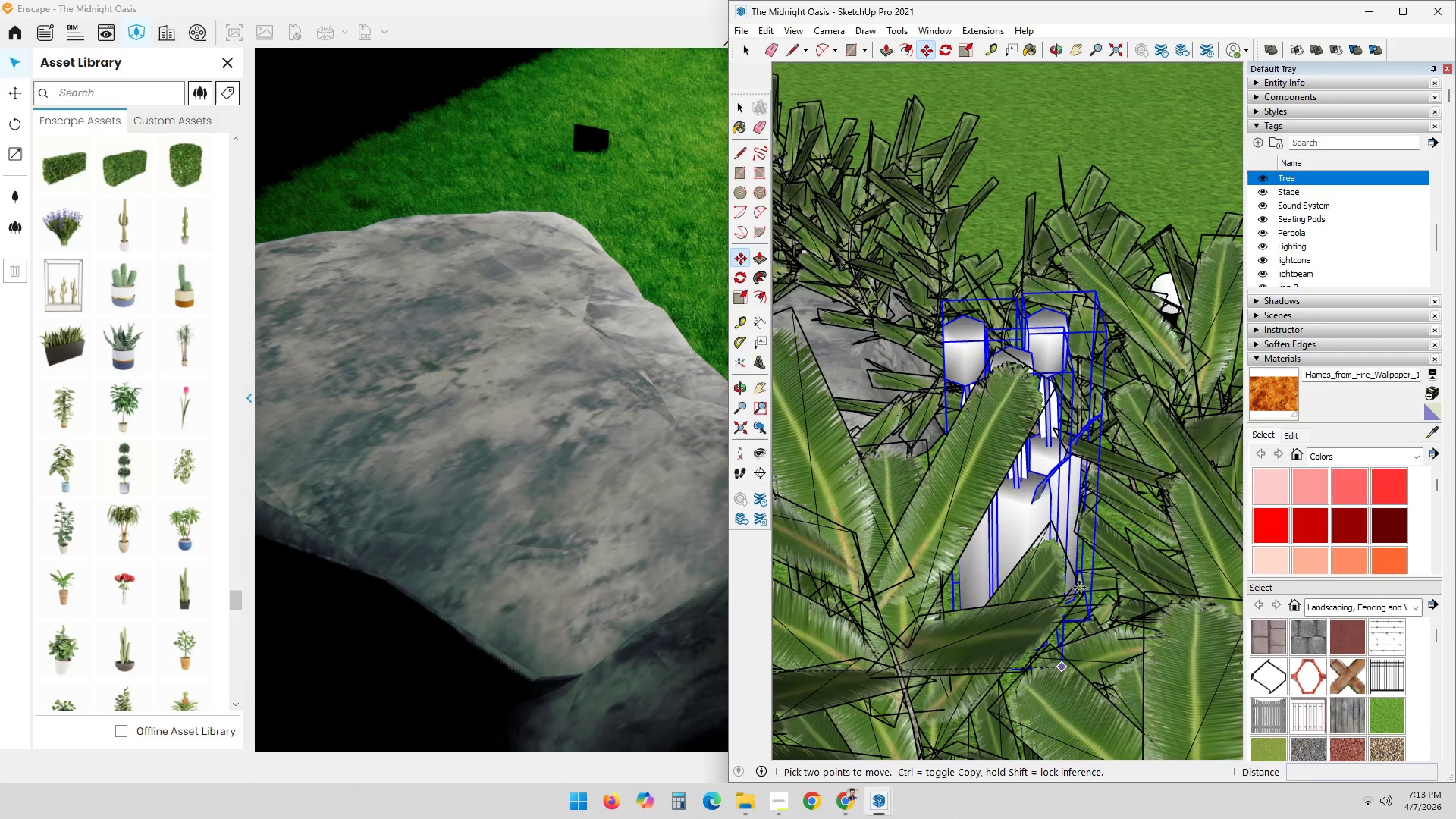 
scroll: coordinate [1066, 600], scroll_direction: down, amount: 17.0
 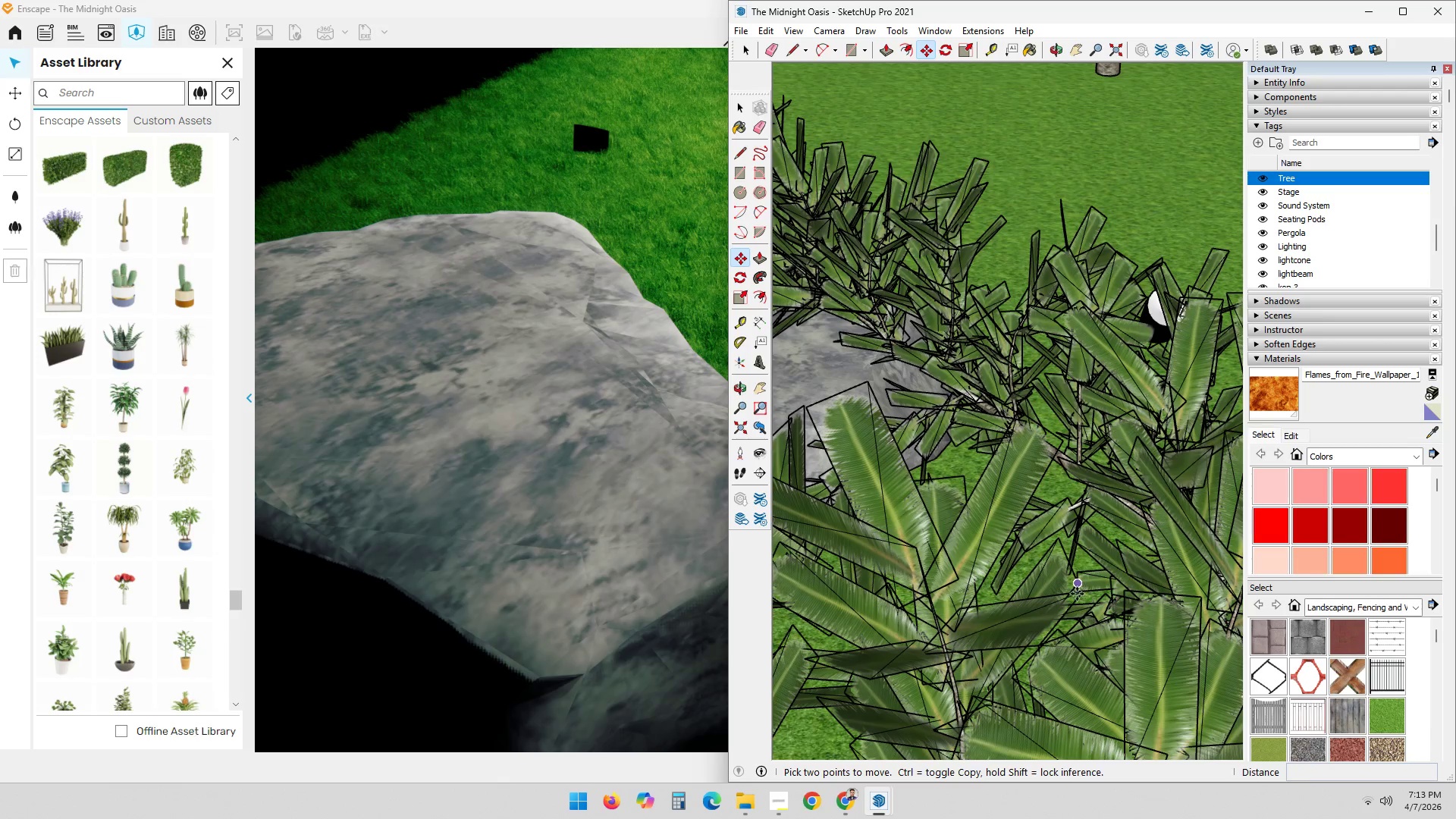 
key(Space)
 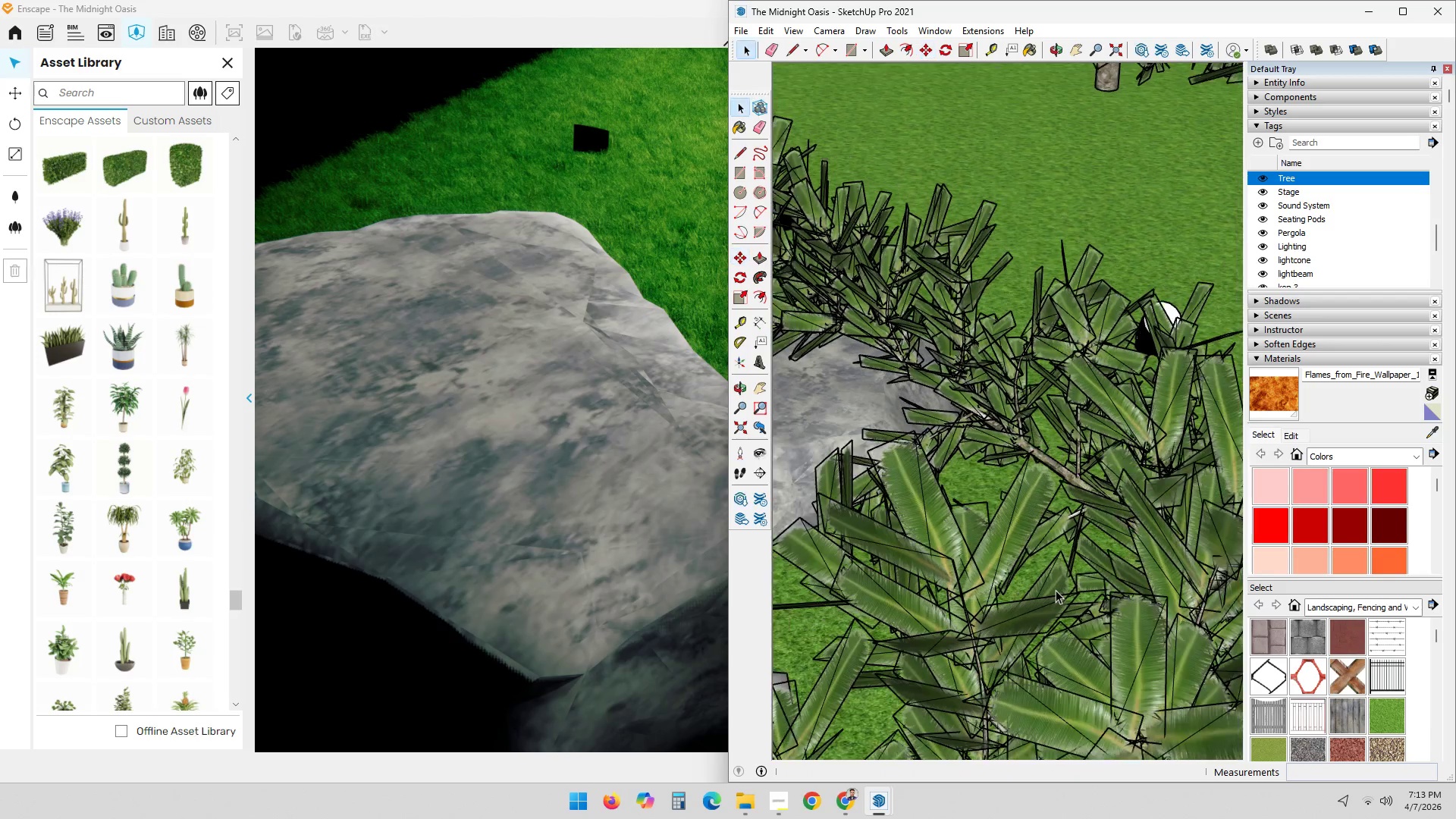 
scroll: coordinate [1019, 526], scroll_direction: down, amount: 14.0
 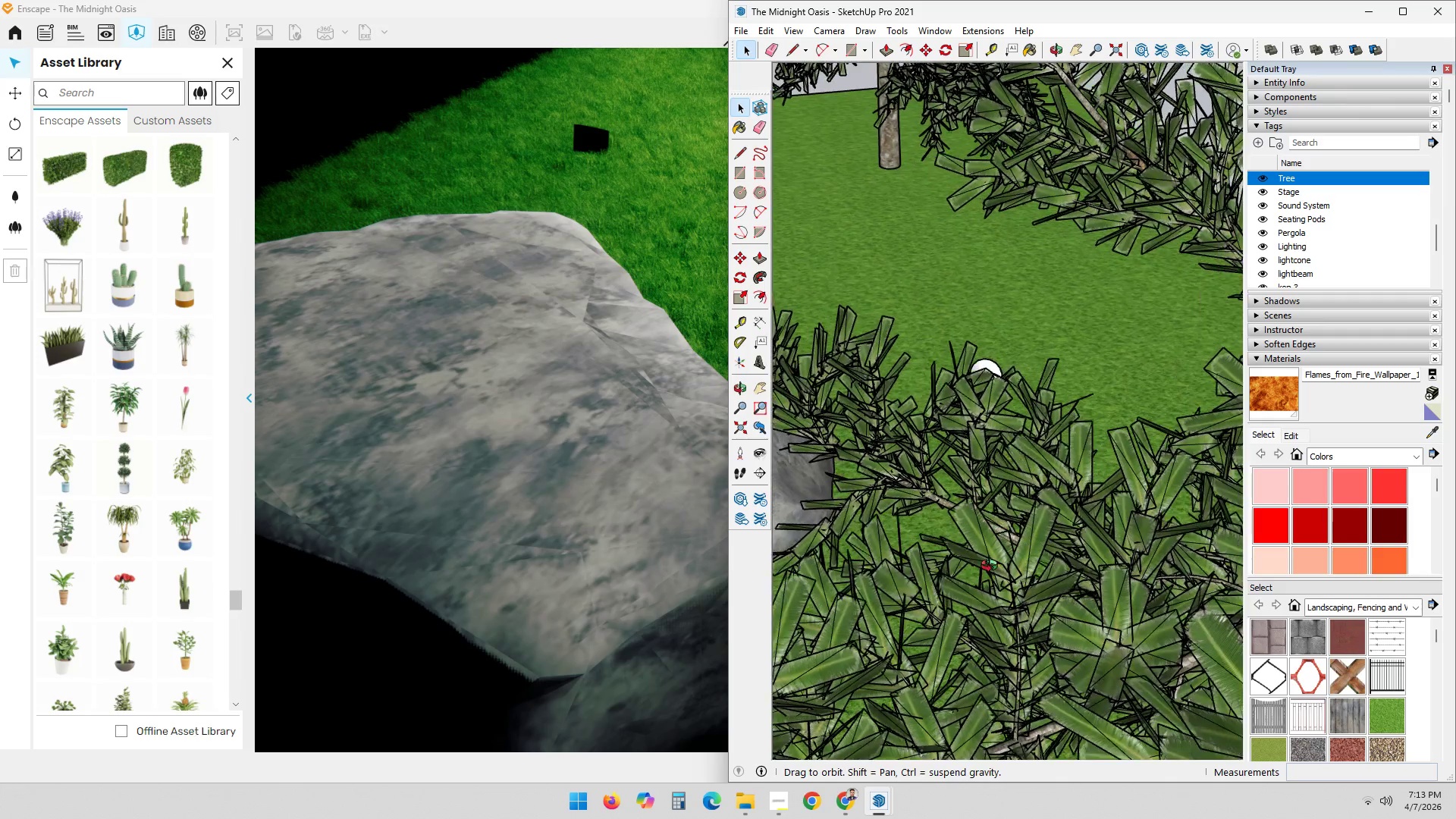 
hold_key(key=ShiftLeft, duration=1.23)
 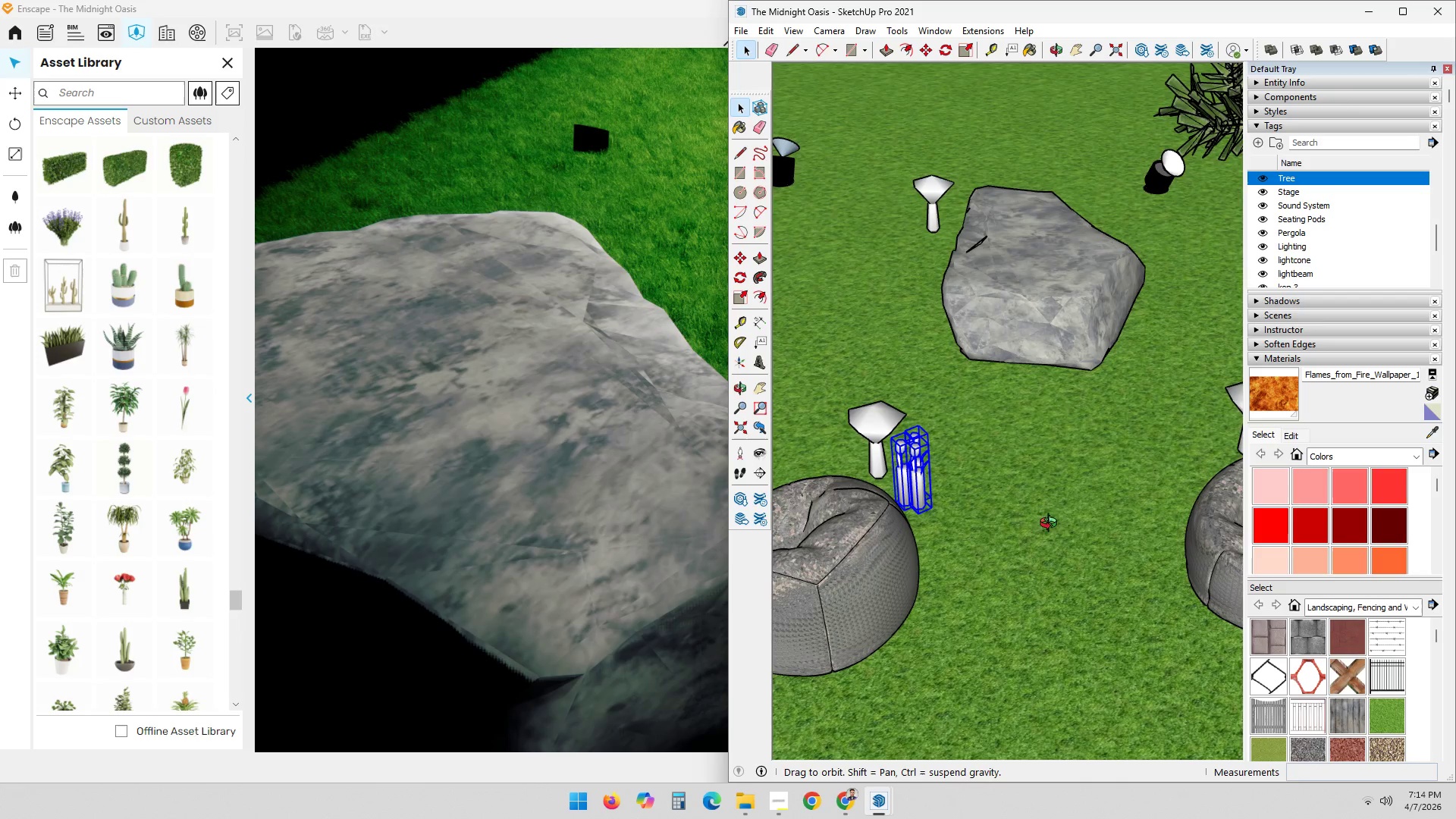 
hold_key(key=ShiftLeft, duration=0.7)
 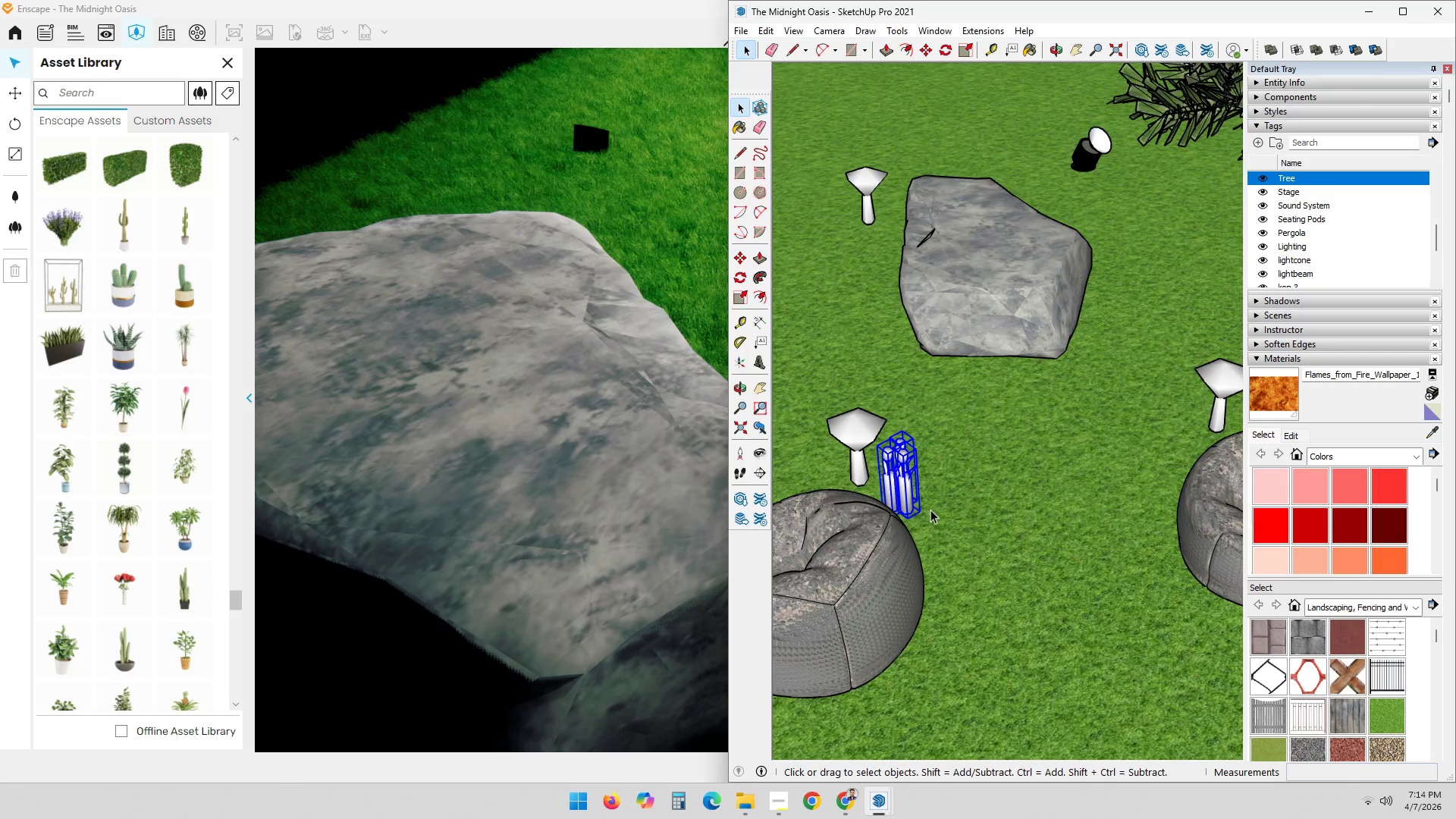 
key(M)
 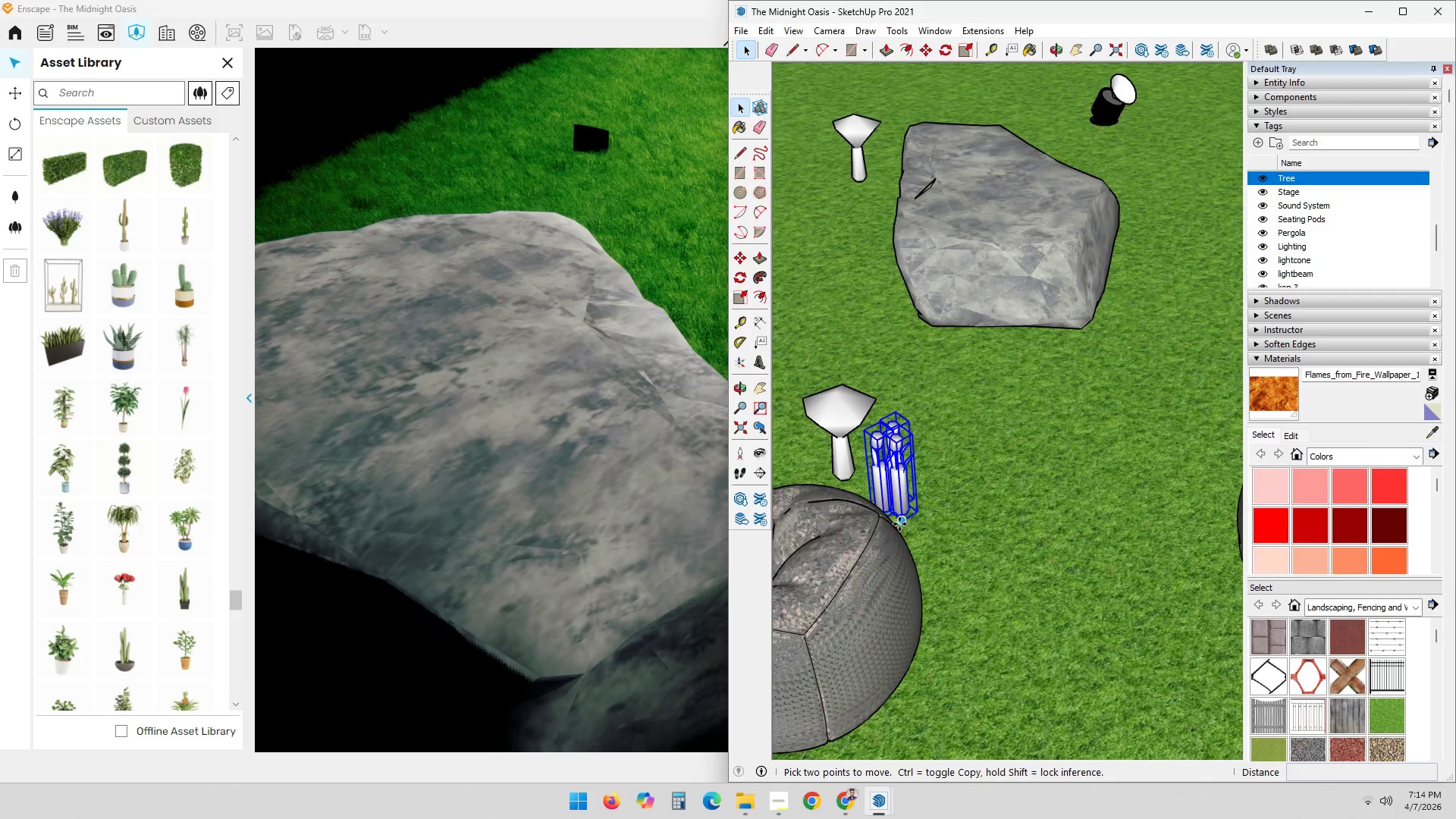 
scroll: coordinate [930, 510], scroll_direction: up, amount: 2.0
 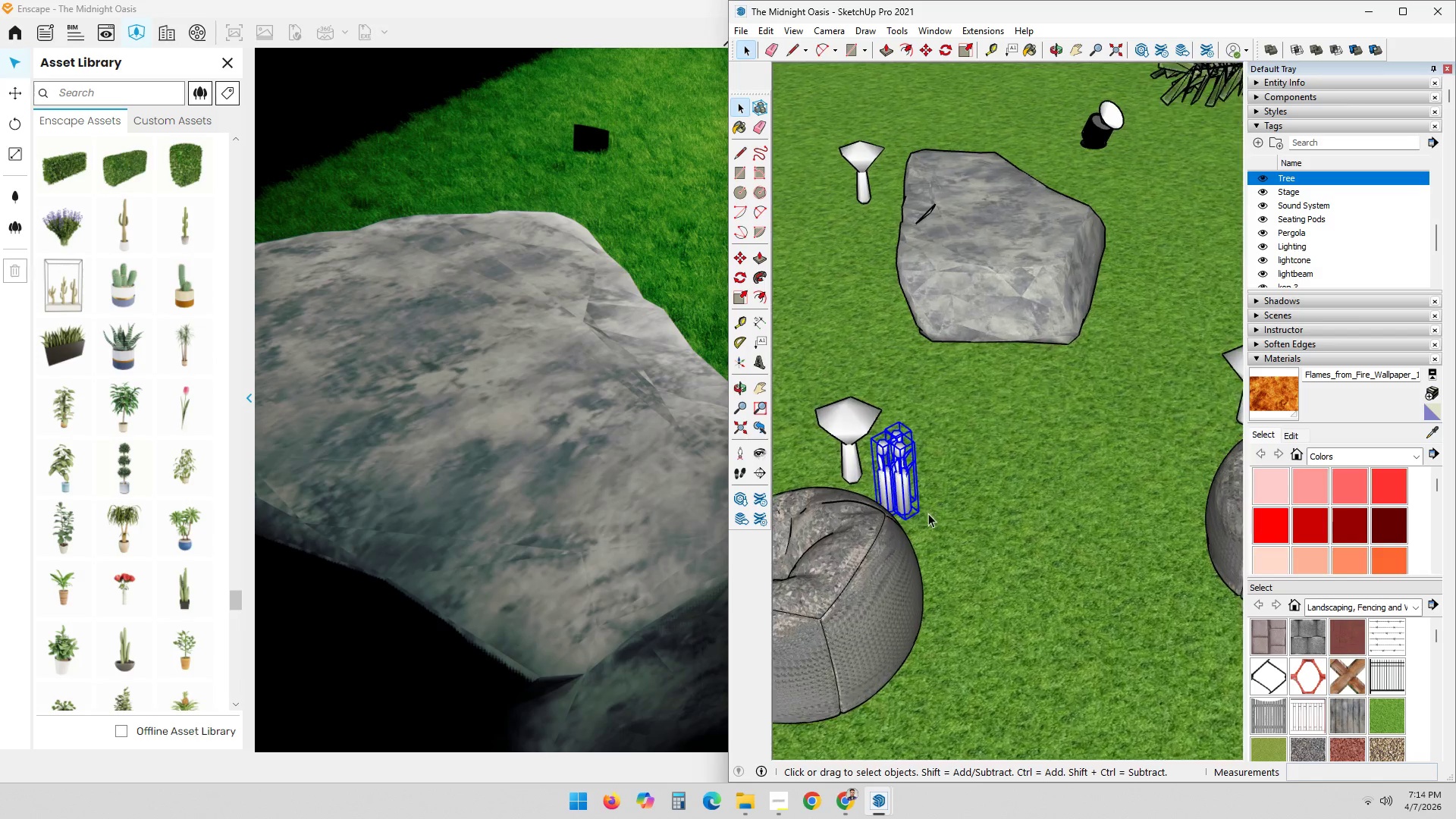 
left_click([899, 524])
 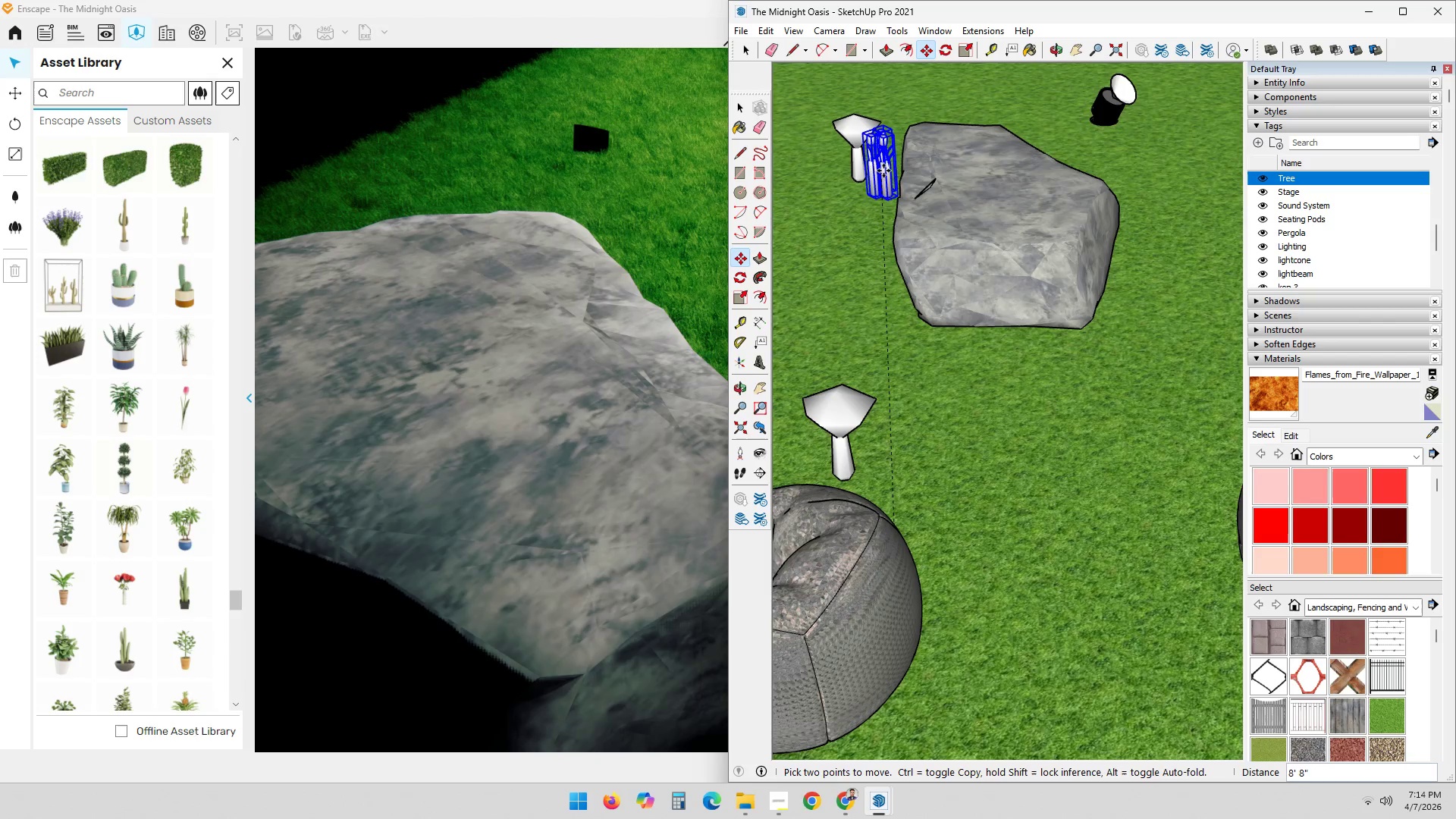 
left_click([888, 168])
 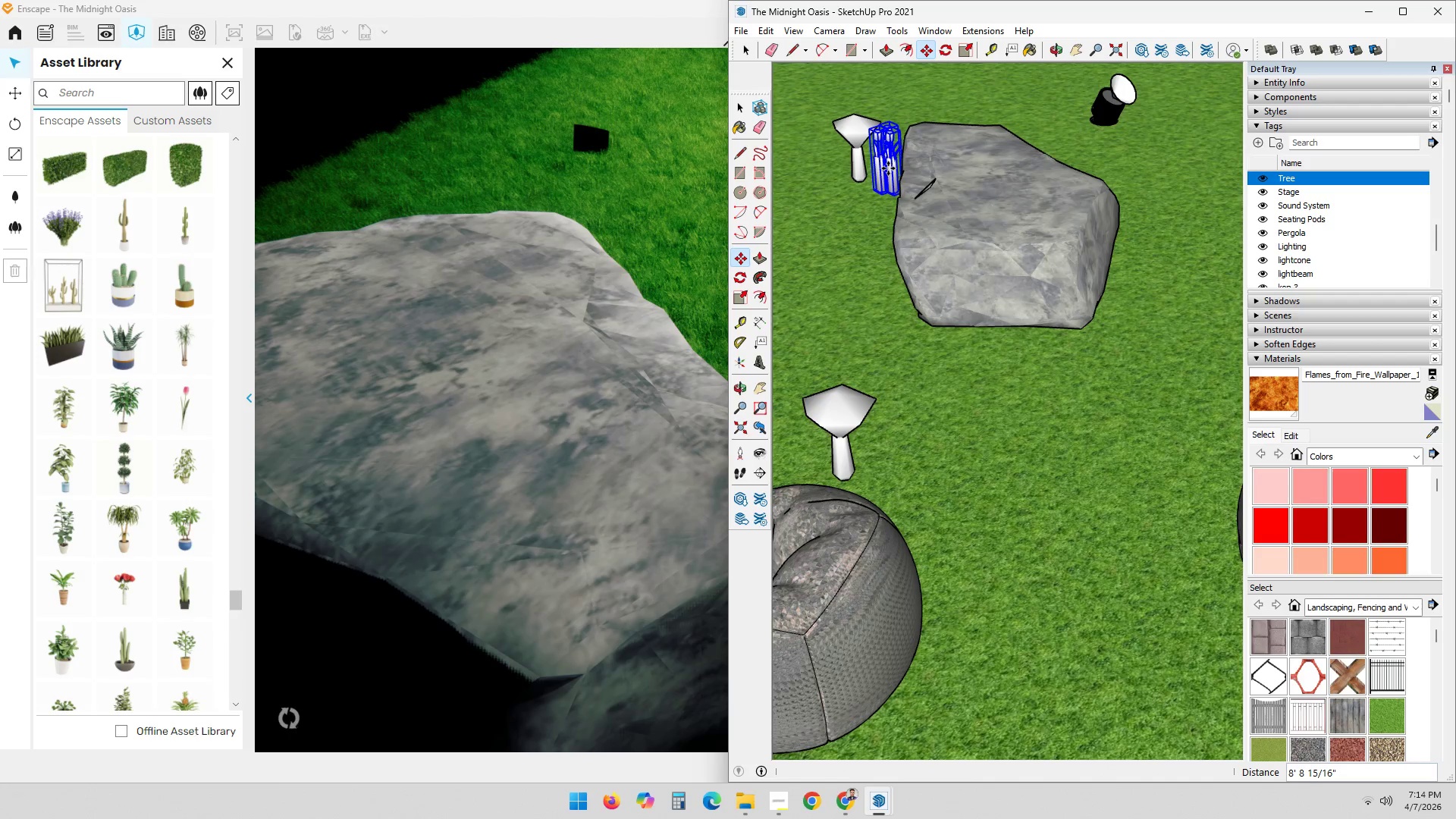 
key(Control+ControlLeft)
 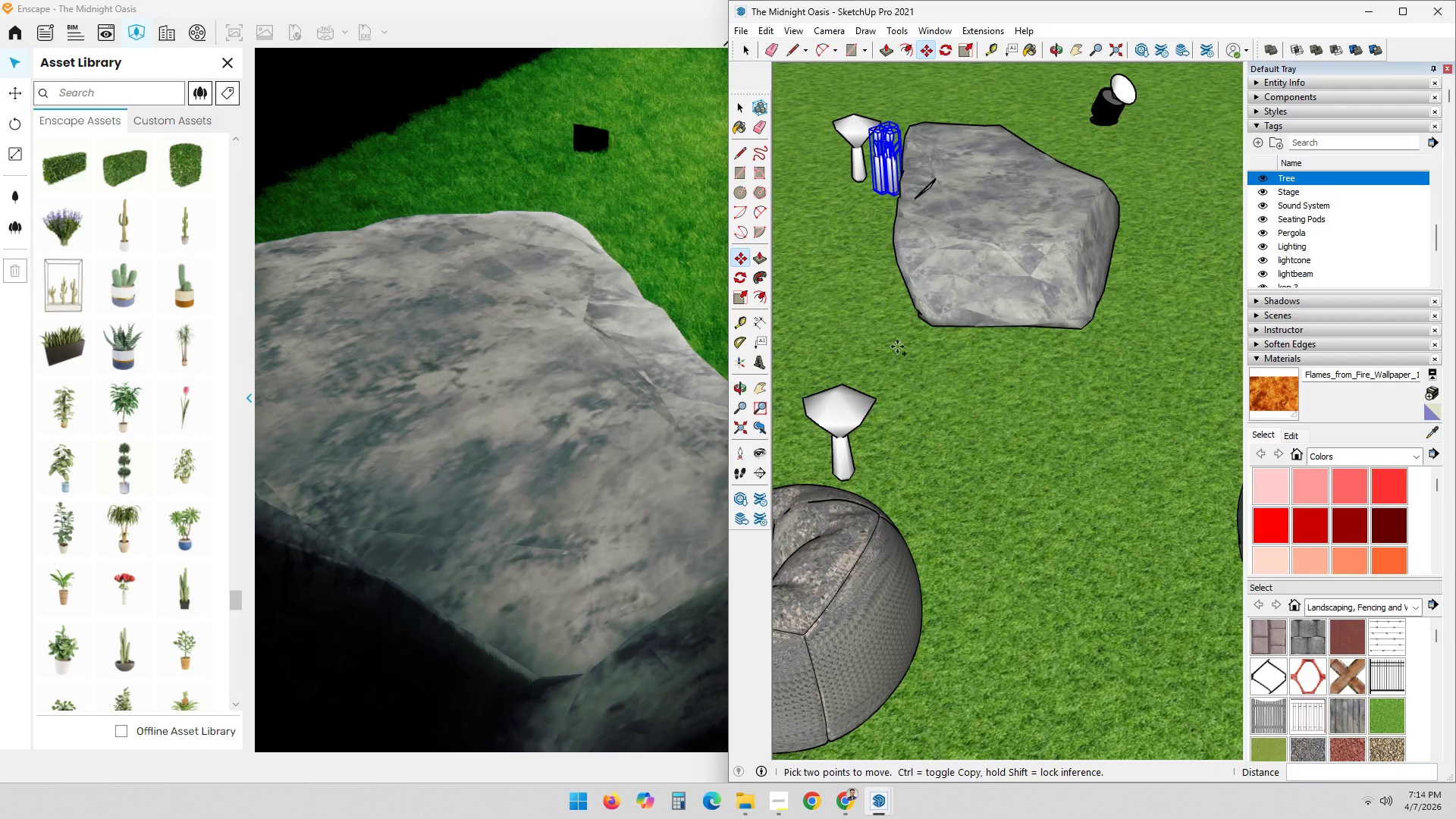 
key(M)
 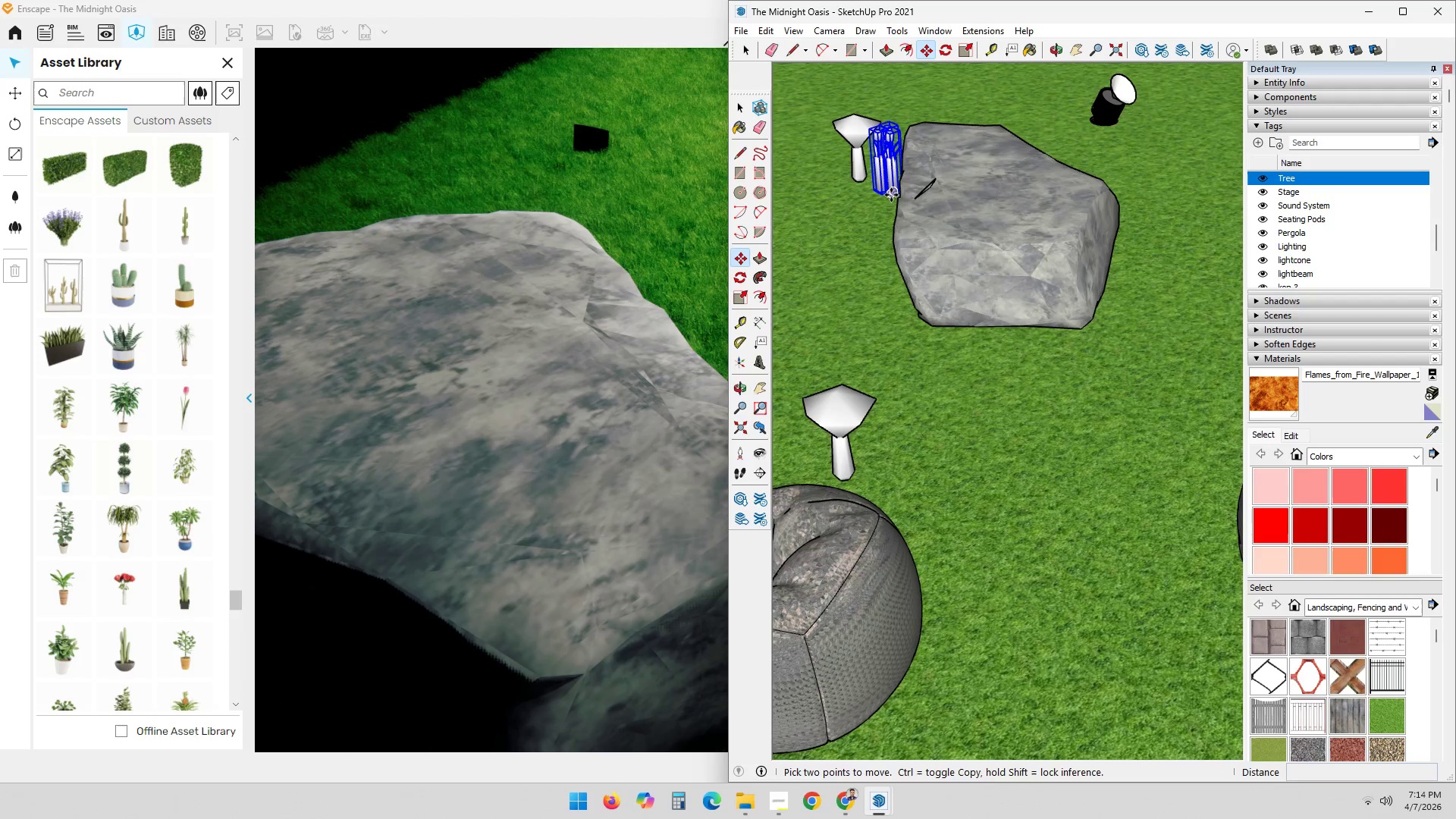 
left_click([891, 196])
 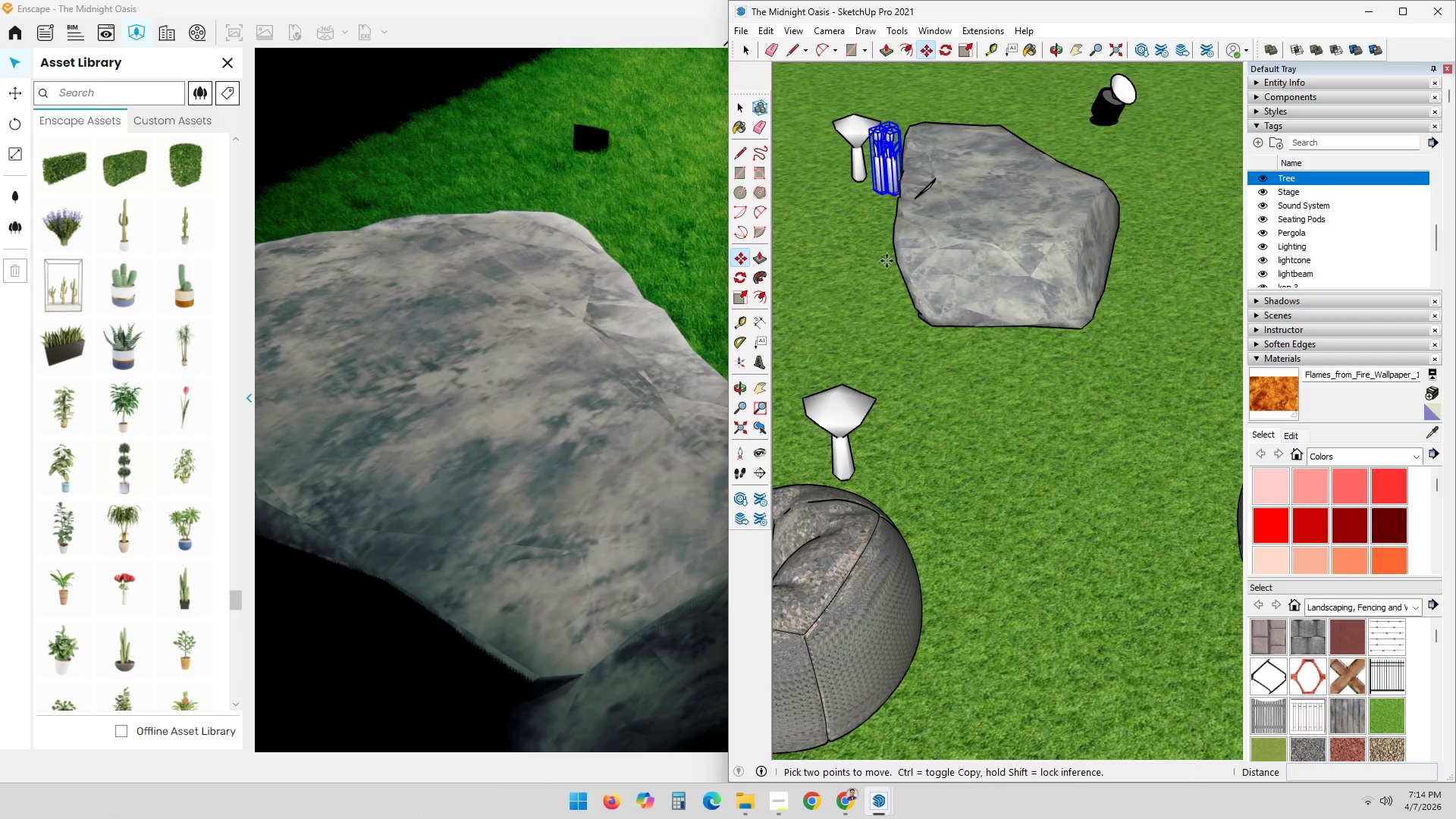 
key(Control+ControlLeft)
 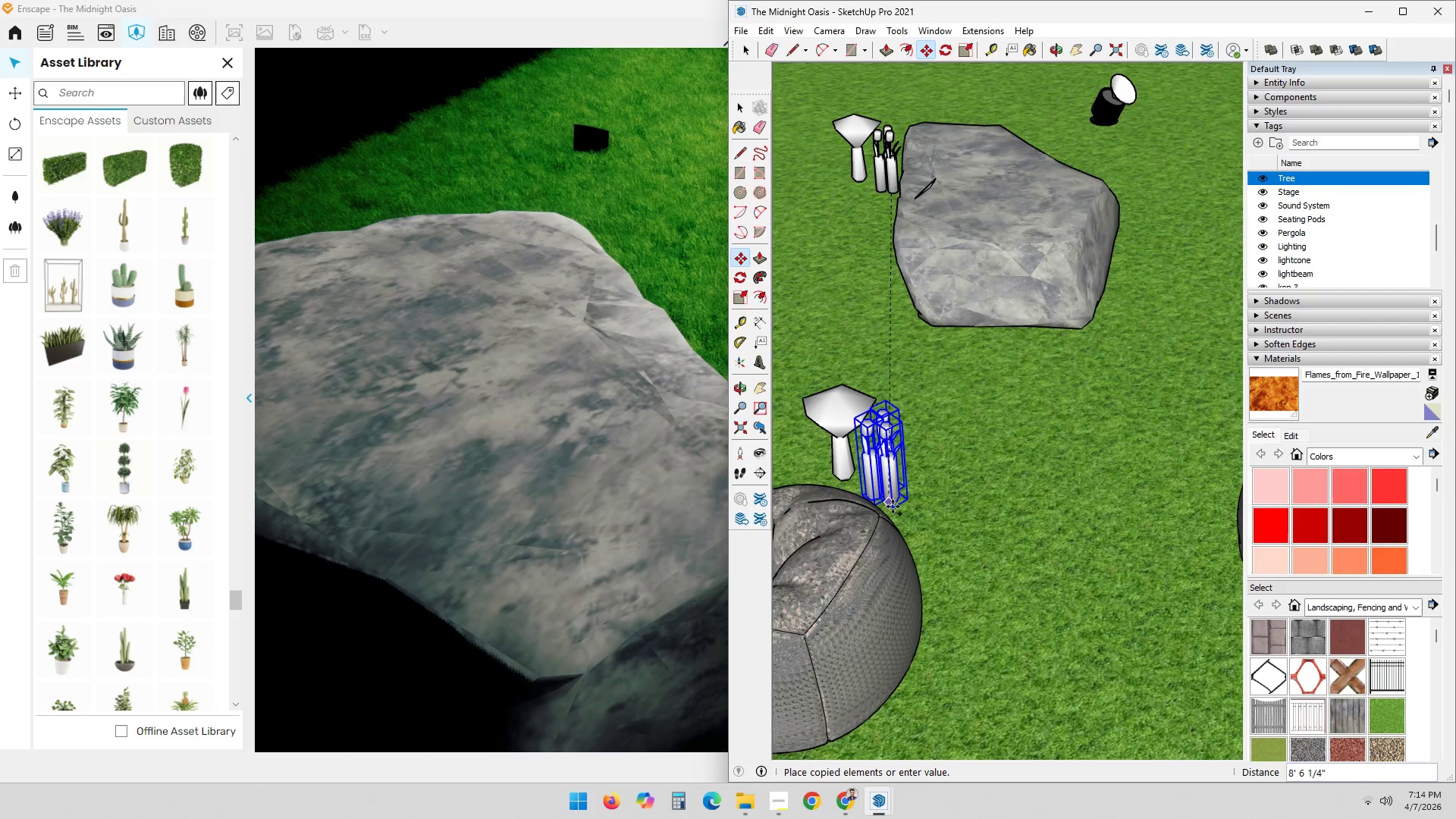 
left_click([893, 507])
 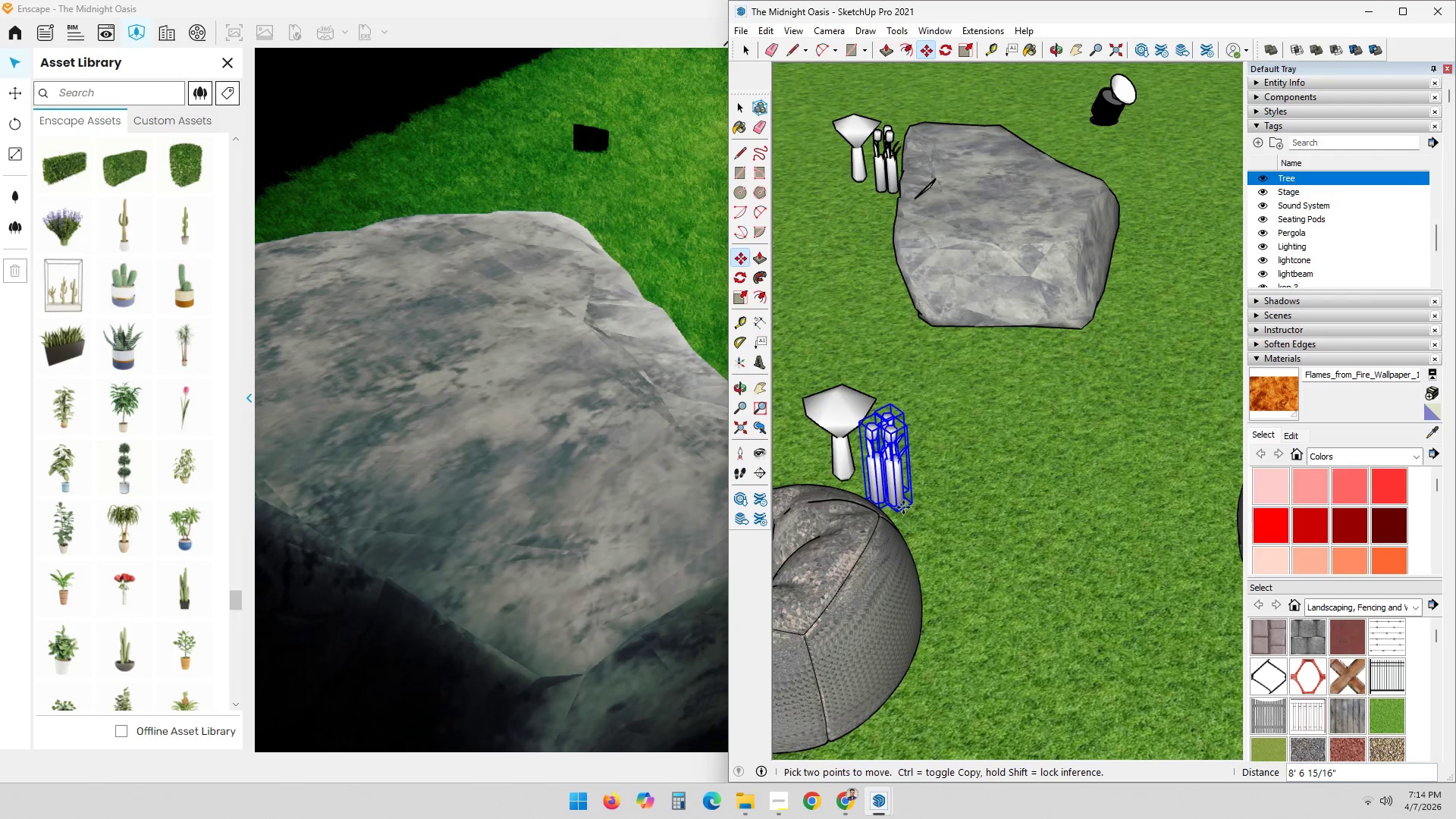 
key(M)
 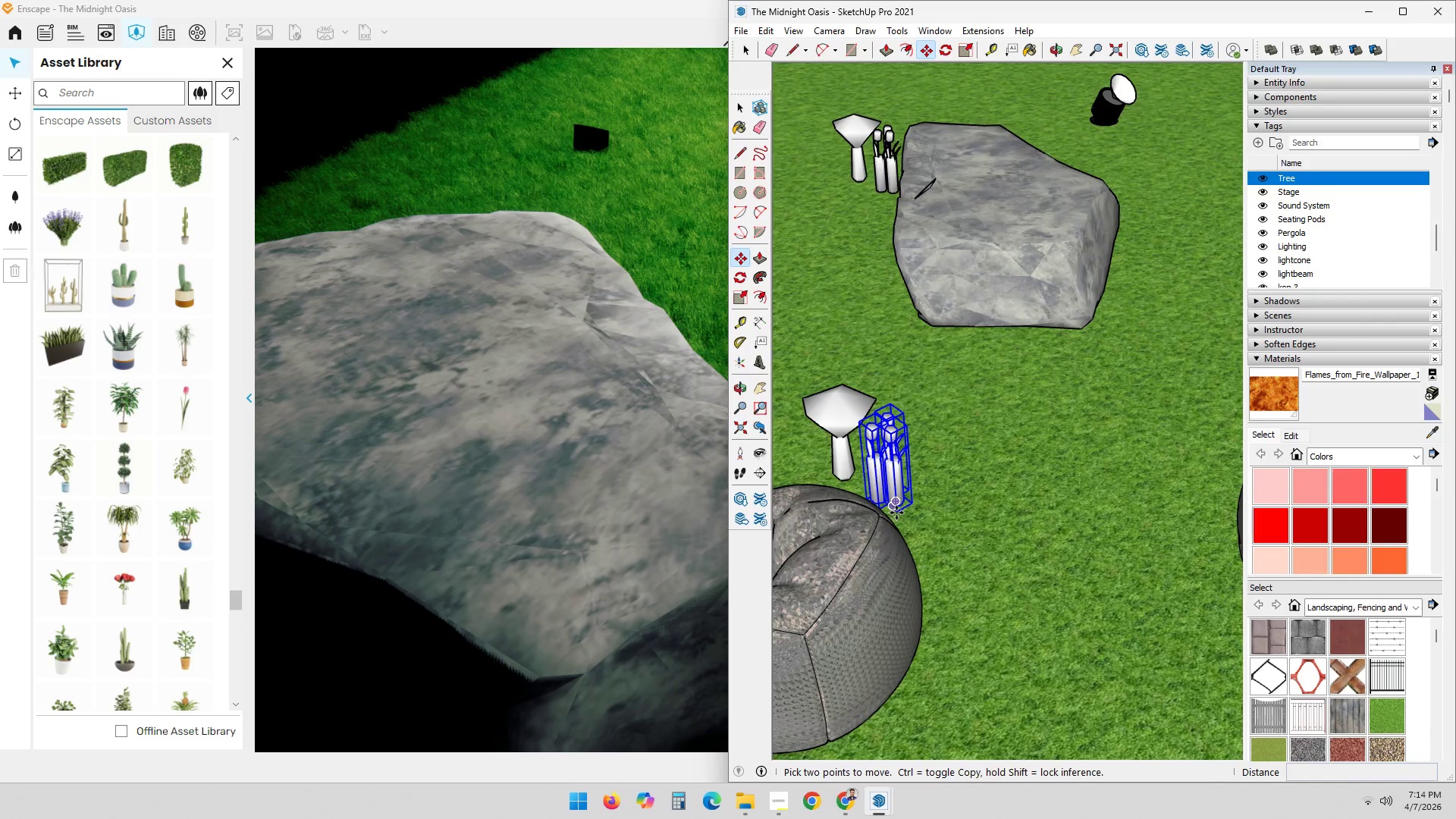 
left_click_drag(start_coordinate=[896, 513], to_coordinate=[902, 509])
 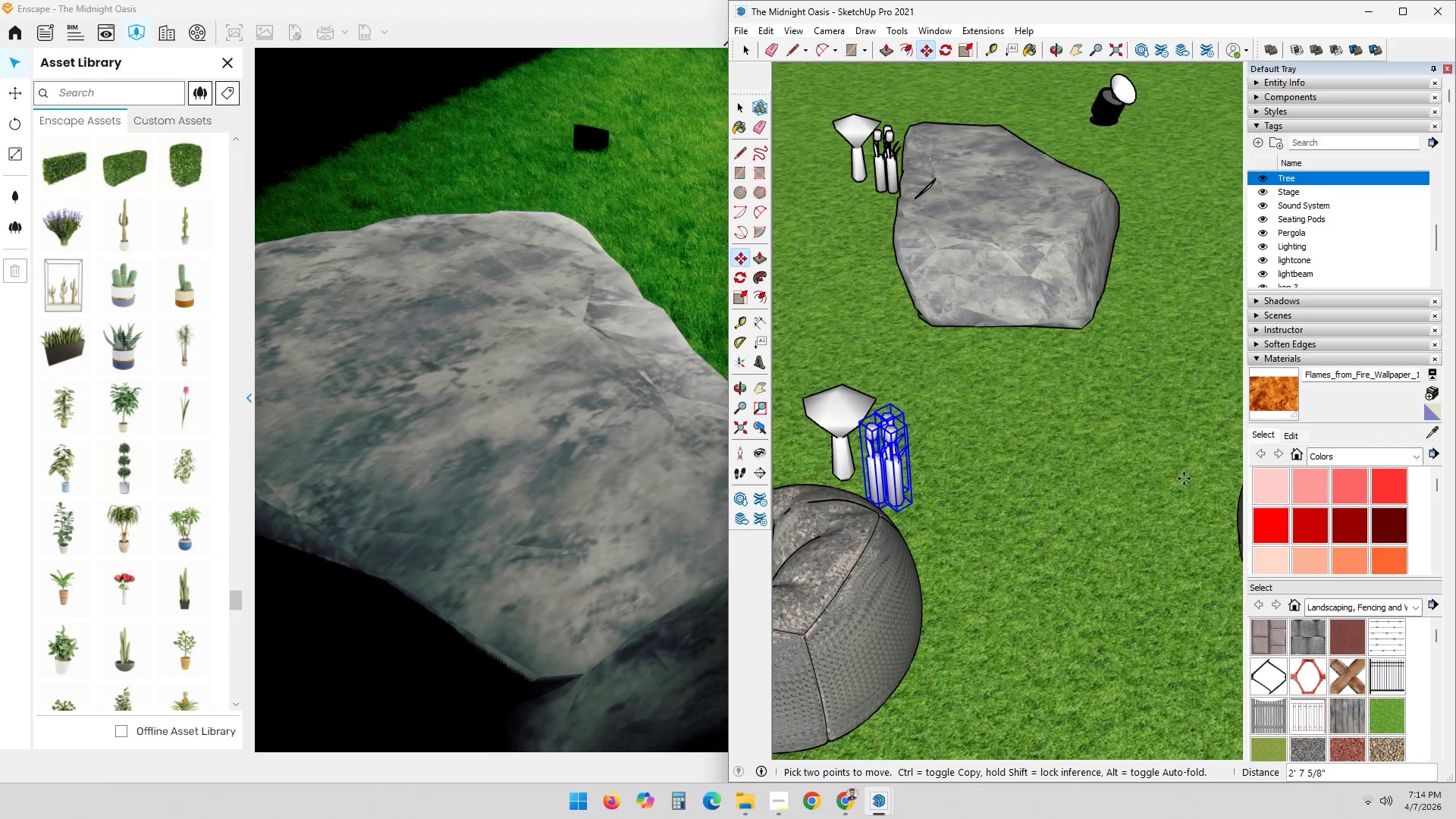 
key(Control+ControlLeft)
 